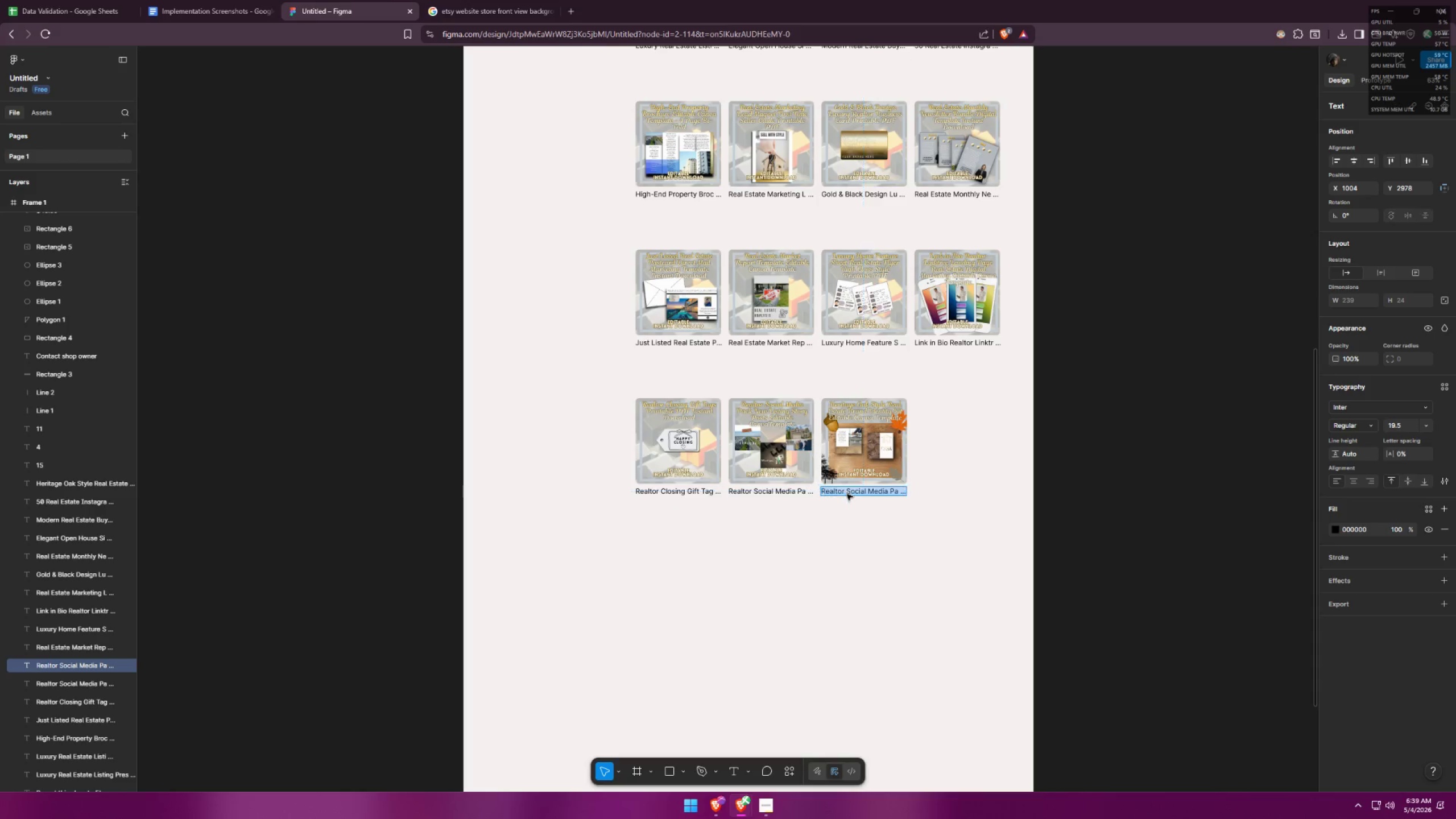 
key(Control+V)
 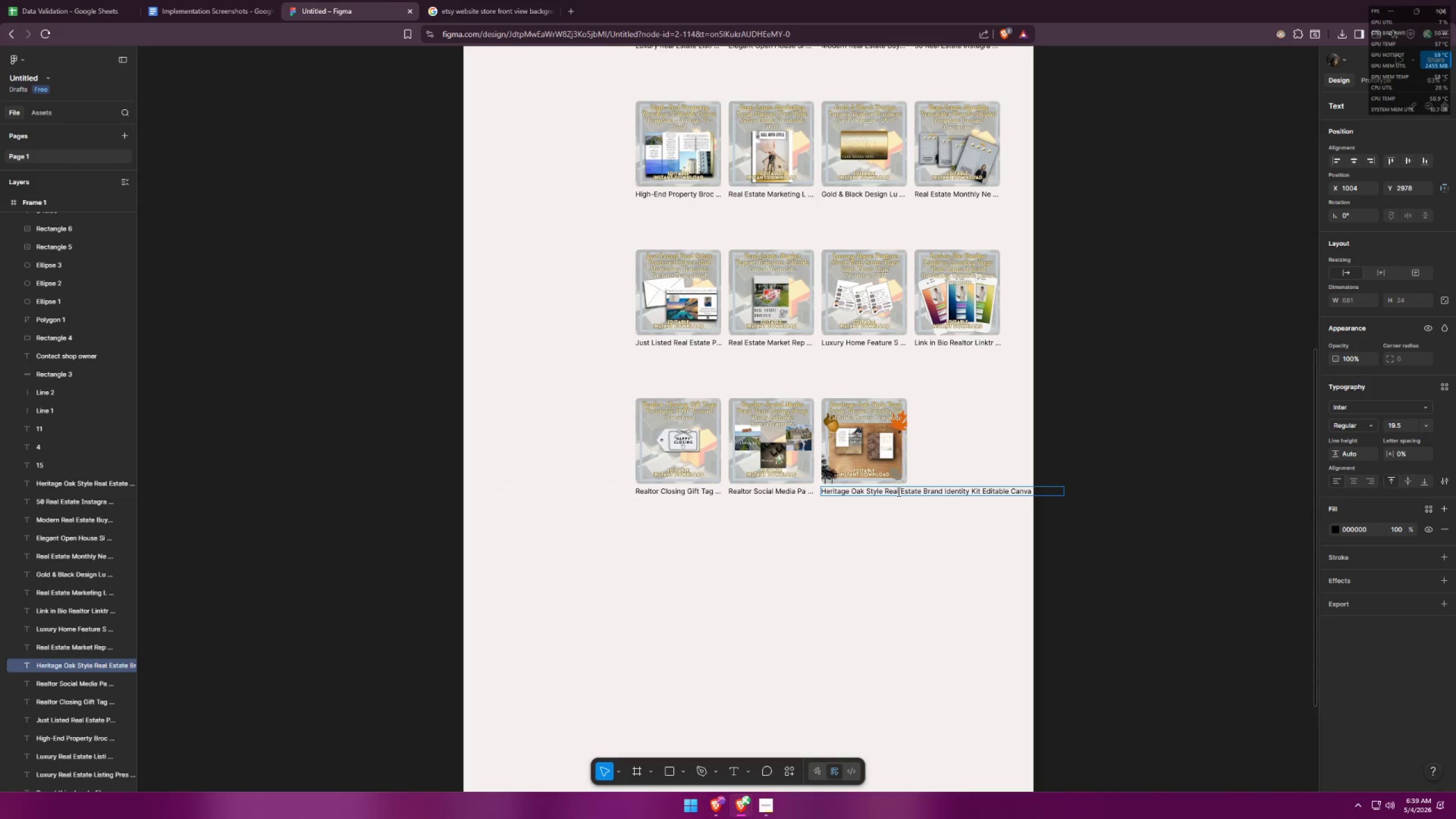 
left_click_drag(start_coordinate=[900, 491], to_coordinate=[1263, 525])
 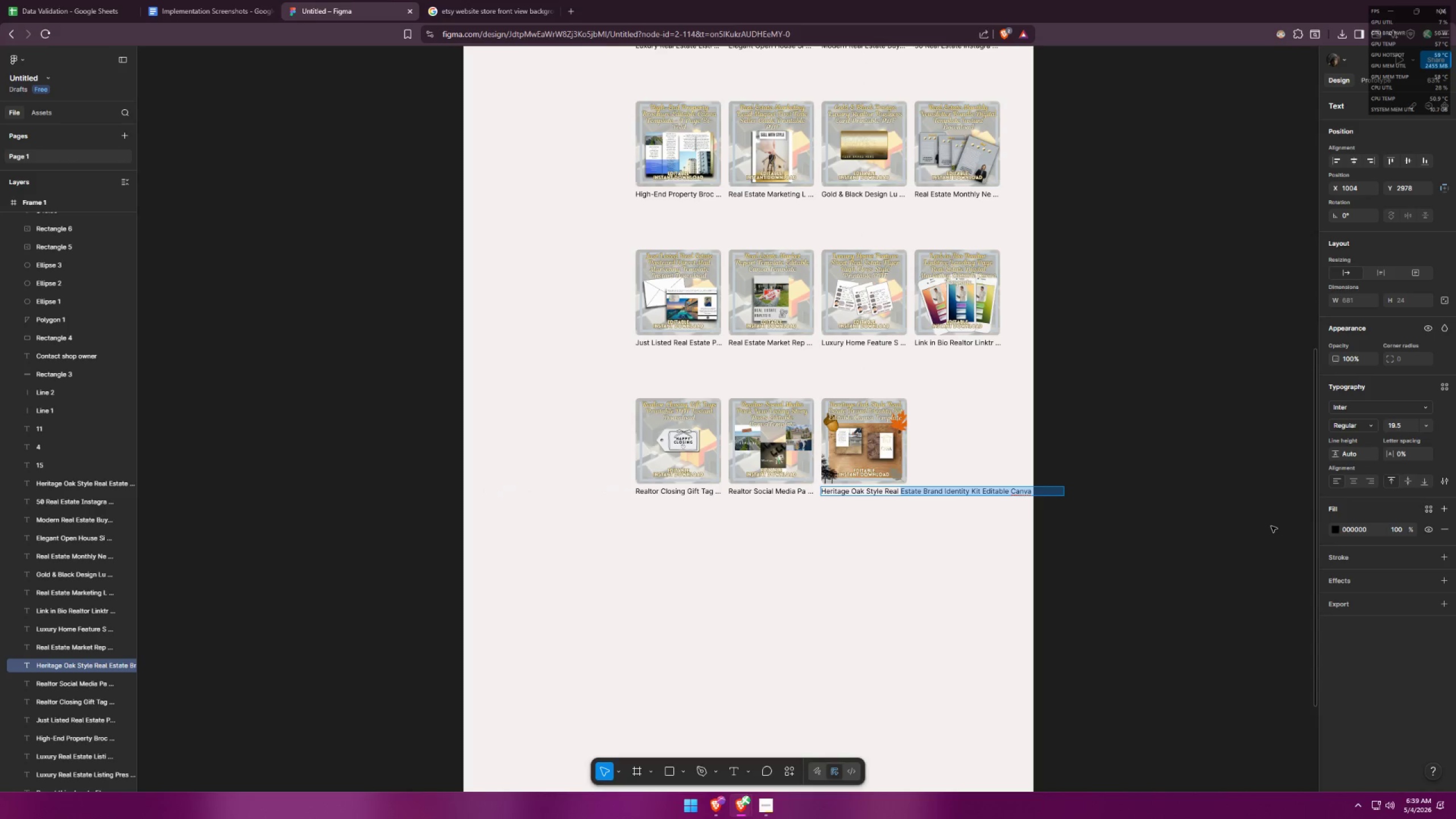 
key(Backspace)
 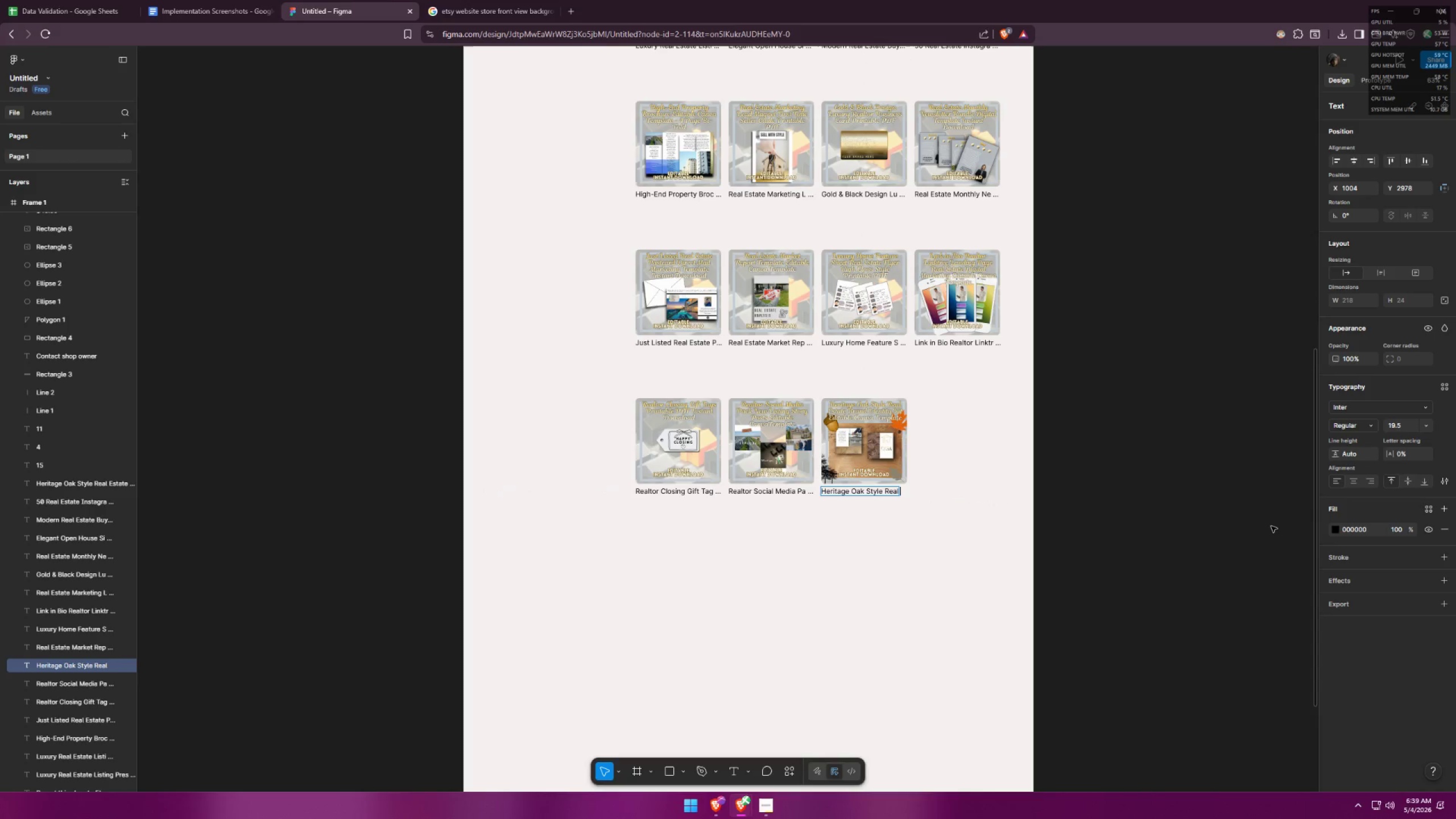 
key(Period)
 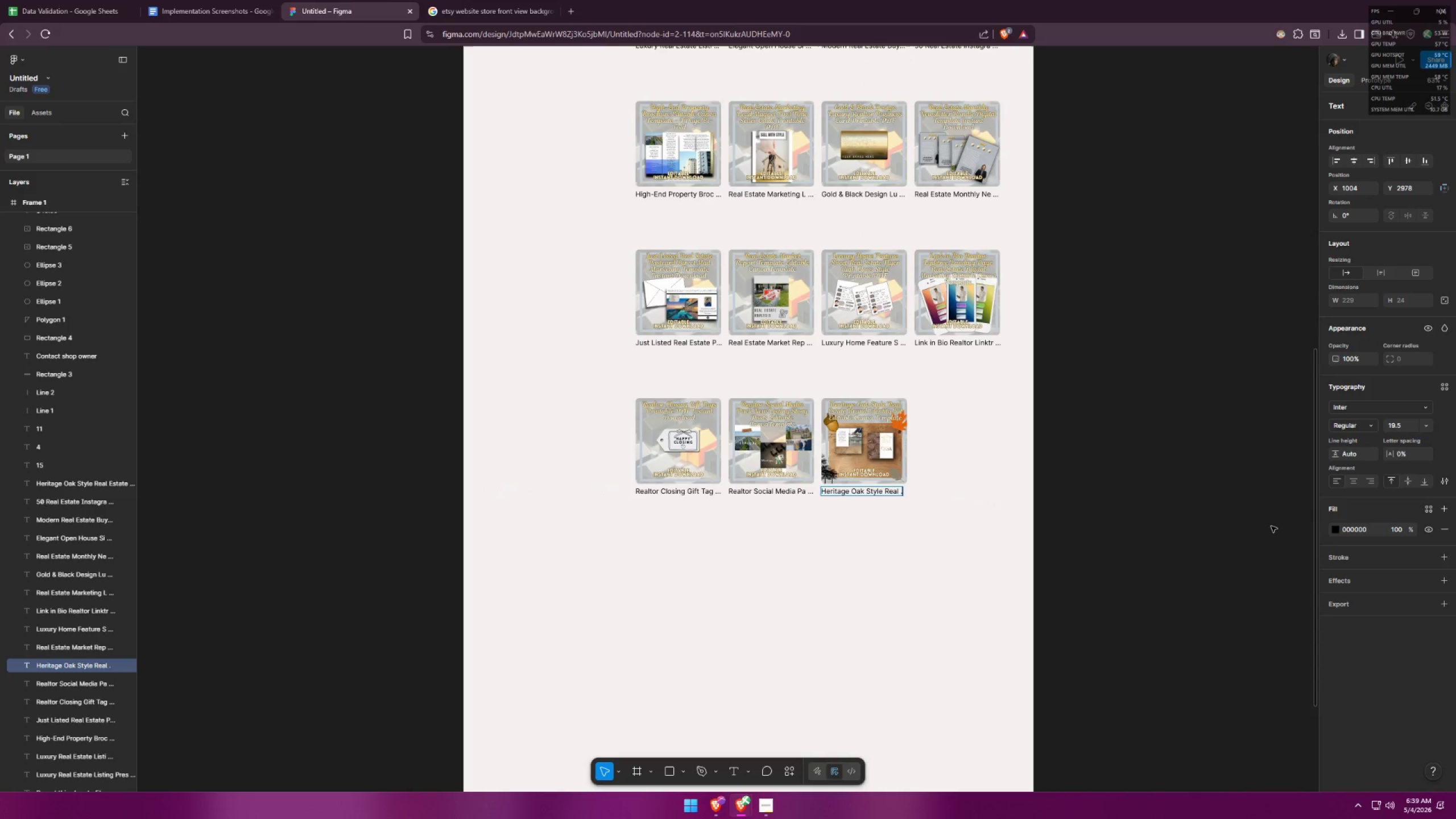 
key(Backspace)
 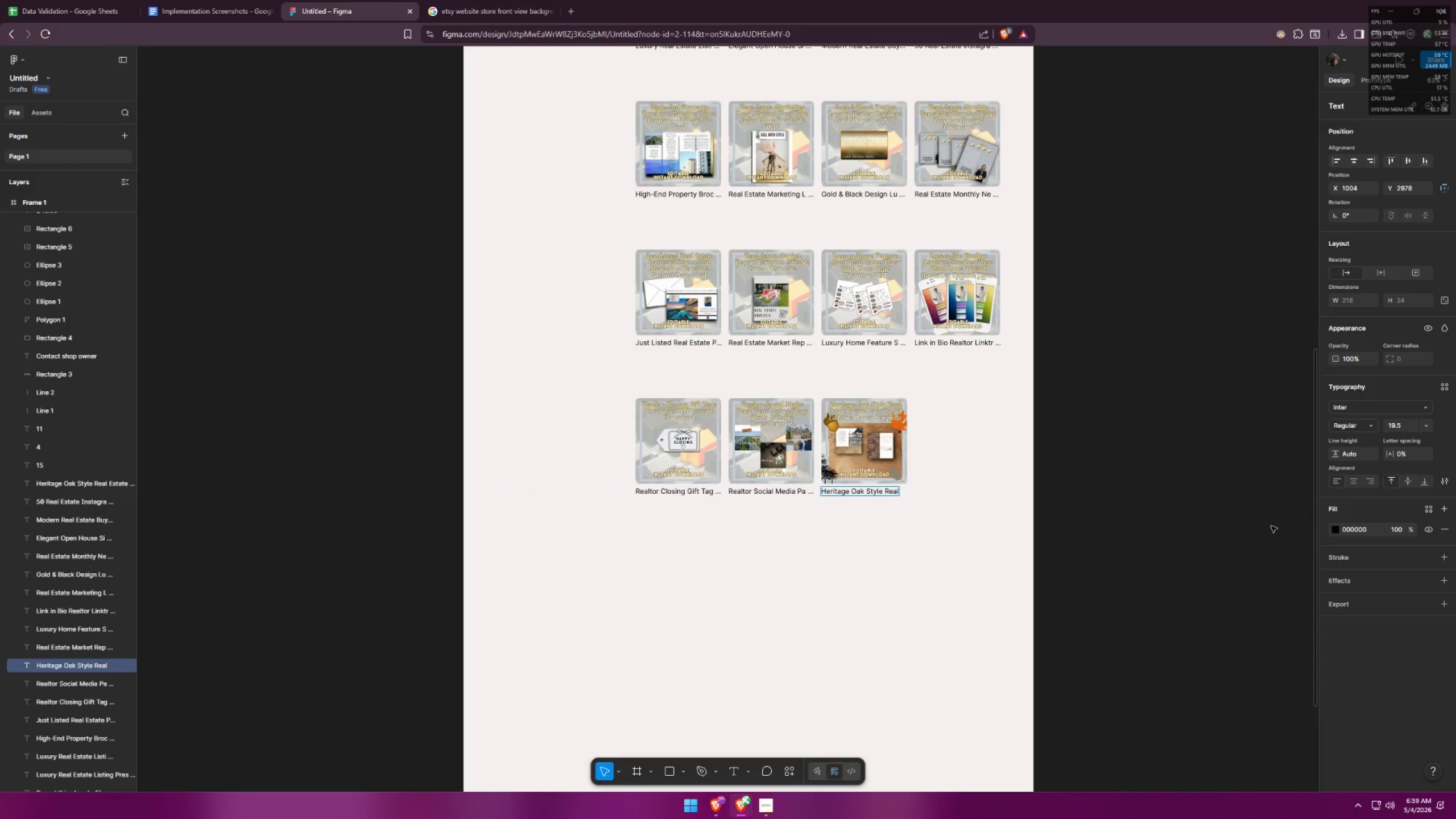 
key(Period)
 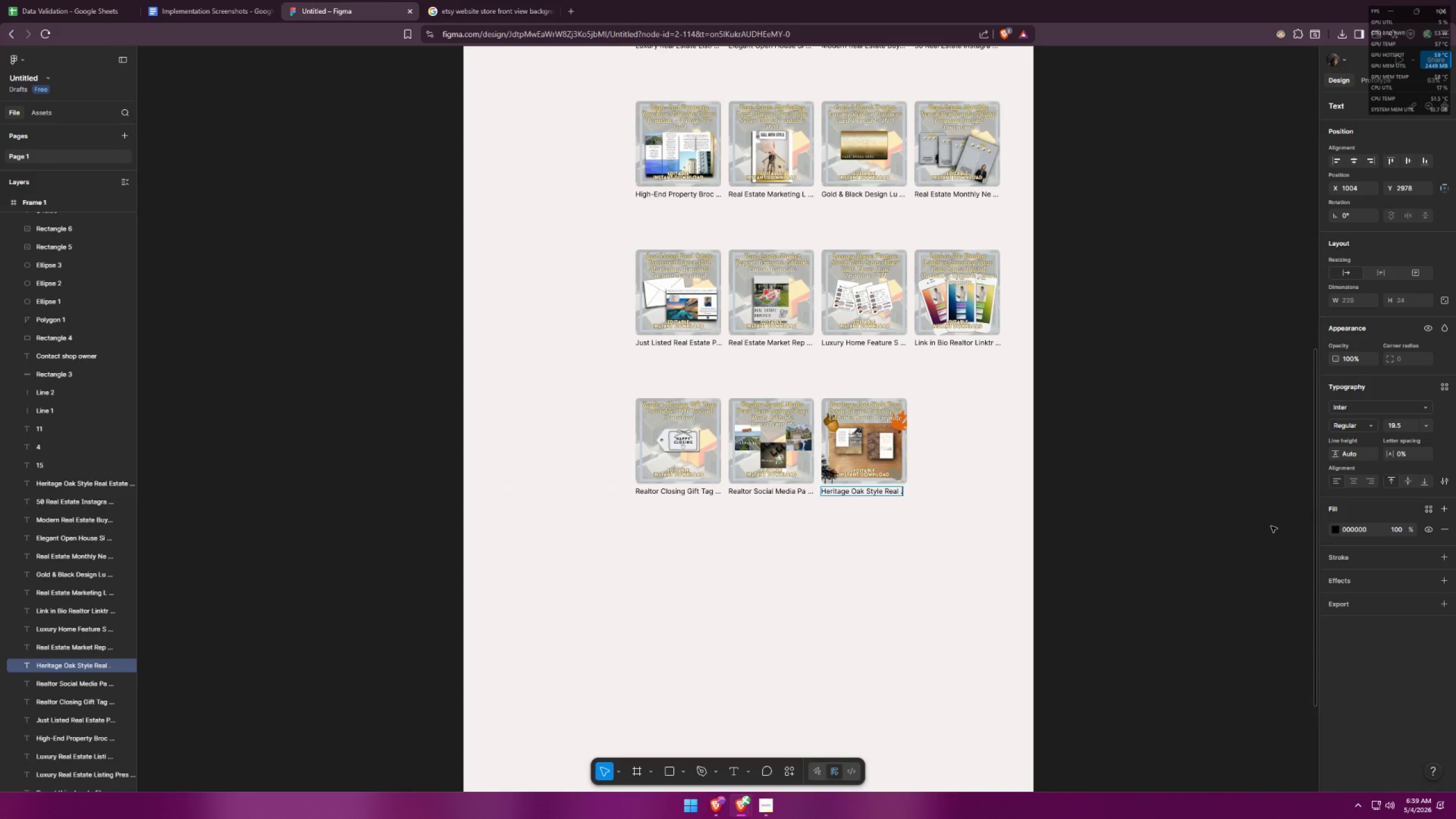 
key(Period)
 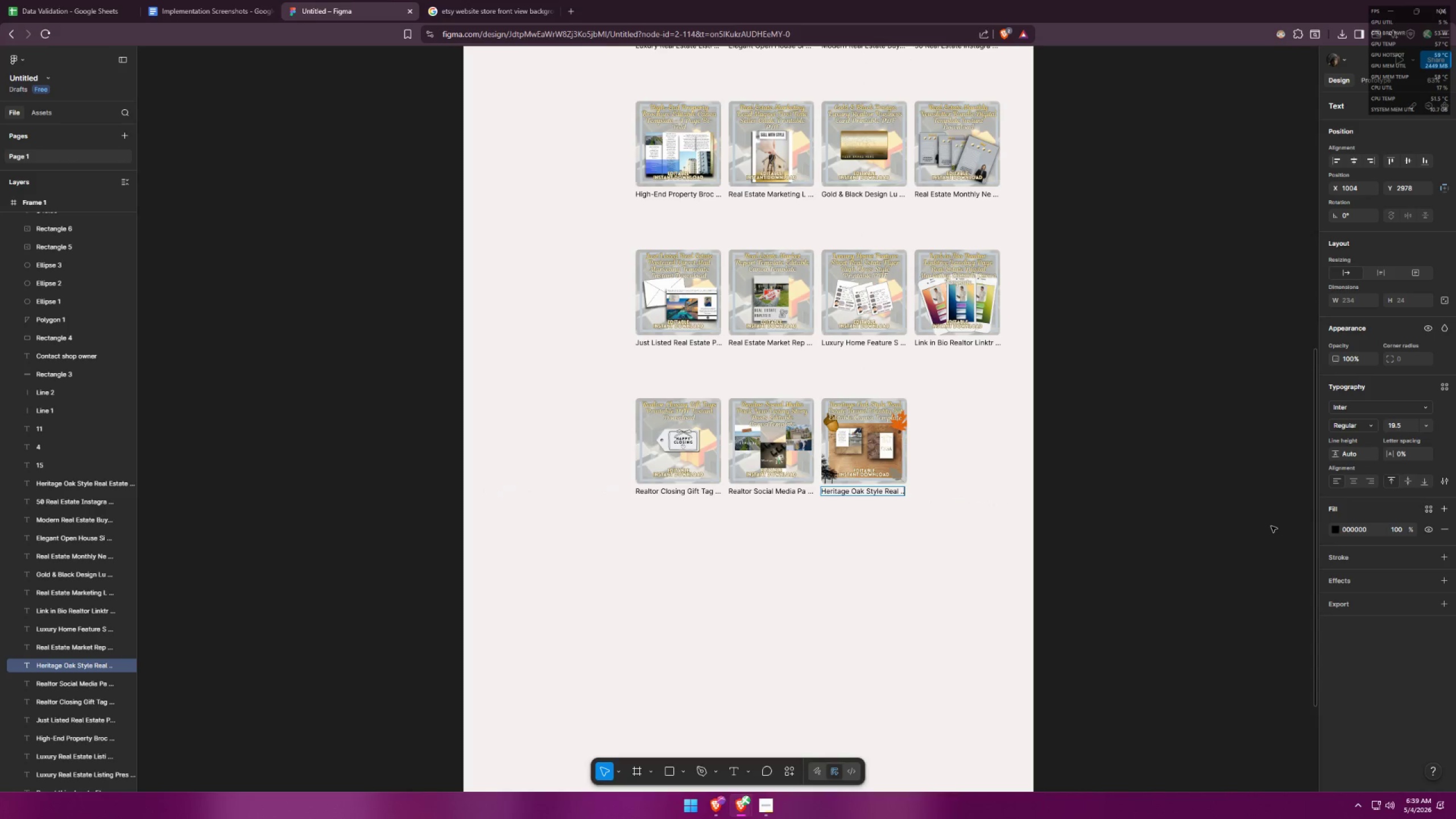 
key(Period)
 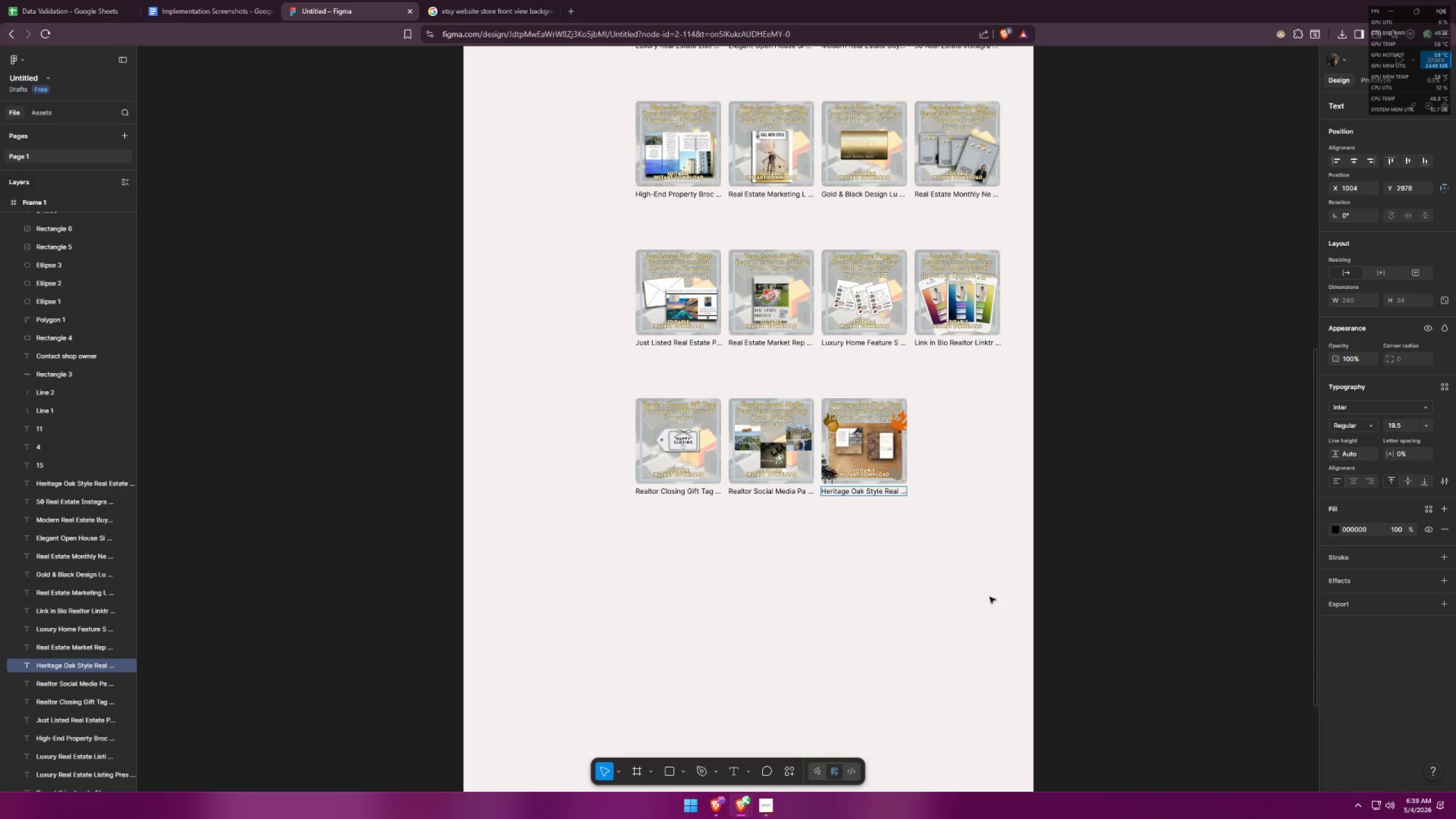 
double_click([966, 601])
 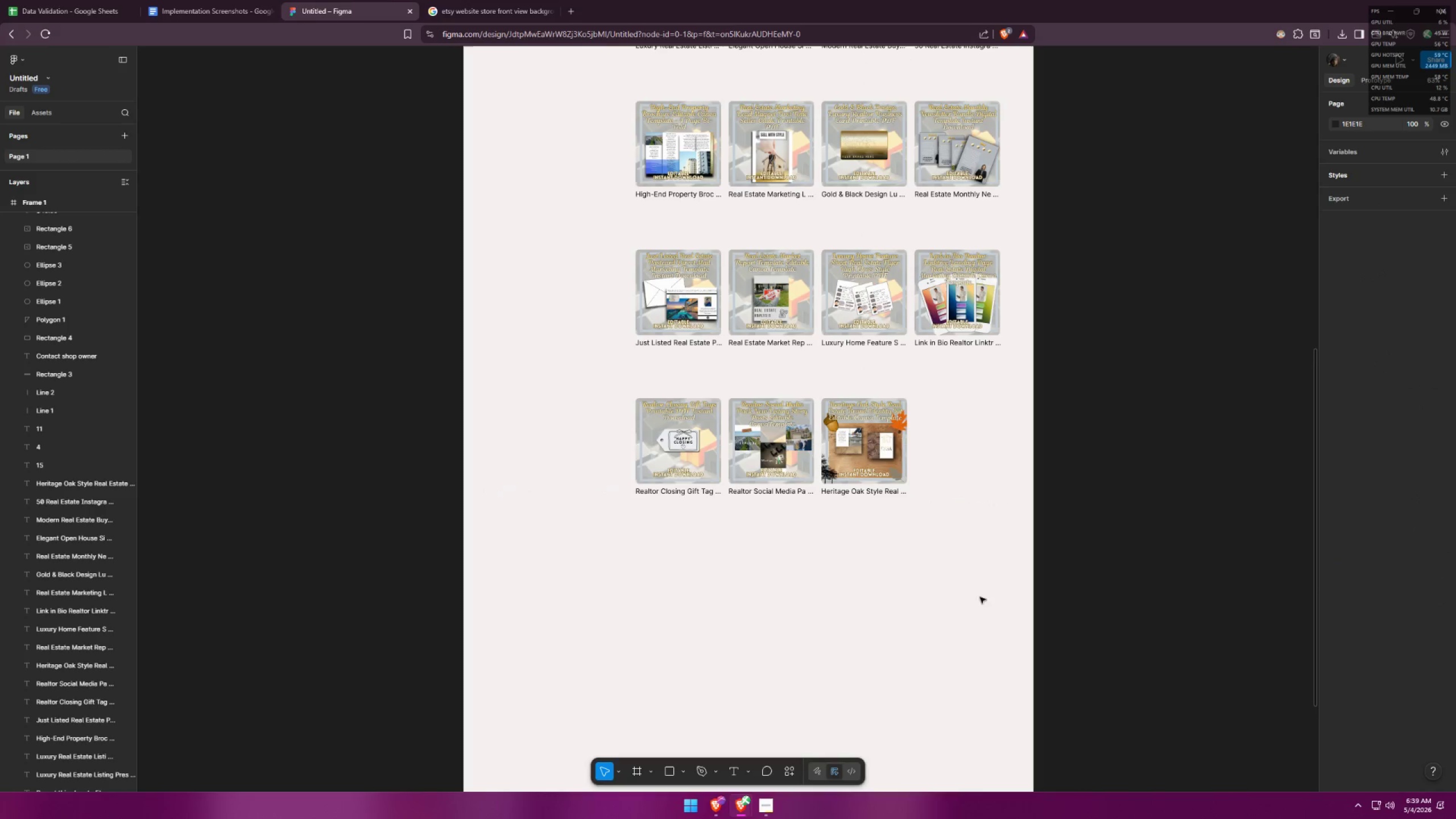 
scroll: coordinate [966, 585], scroll_direction: up, amount: 10.0
 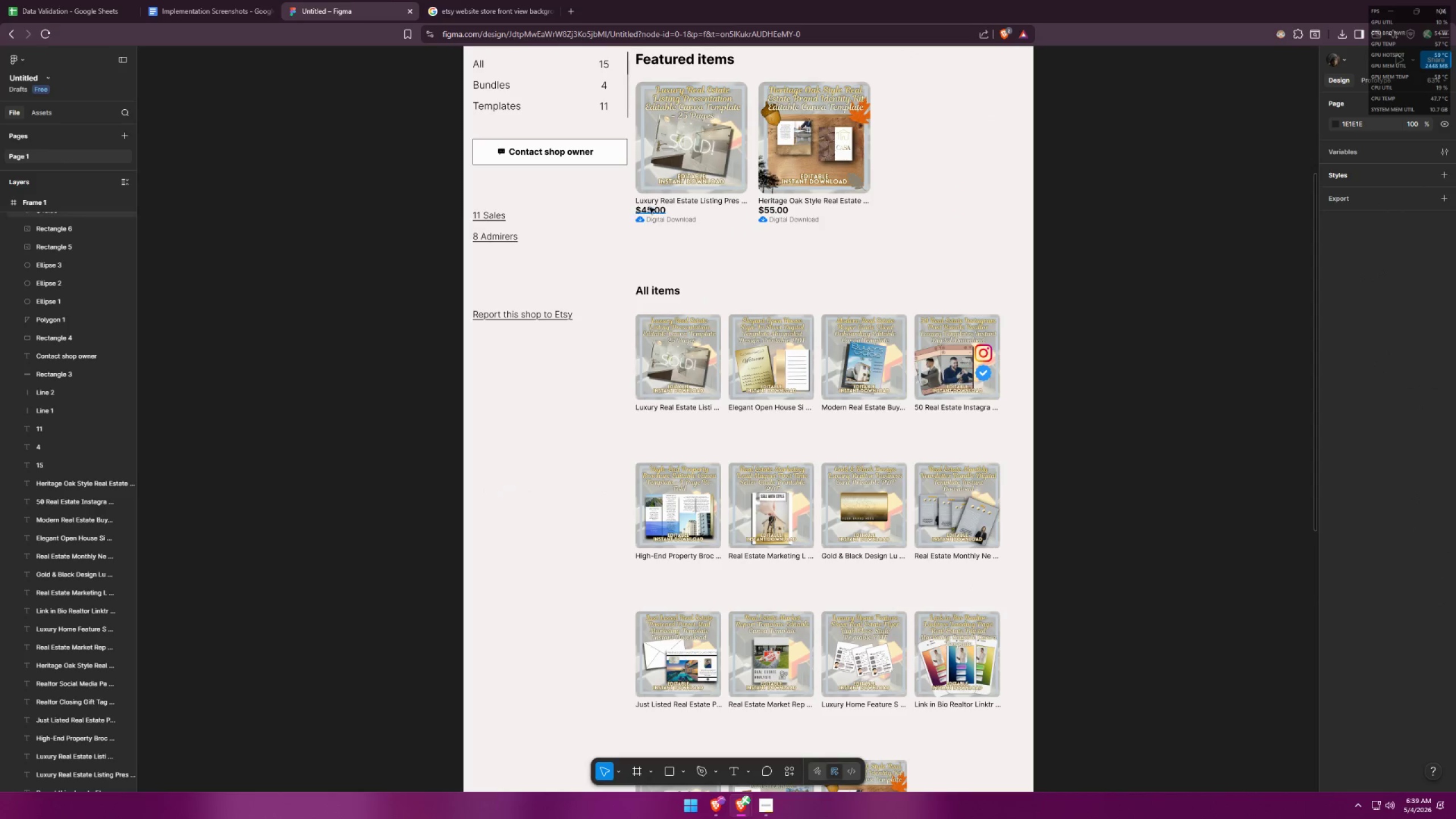 
left_click([651, 210])
 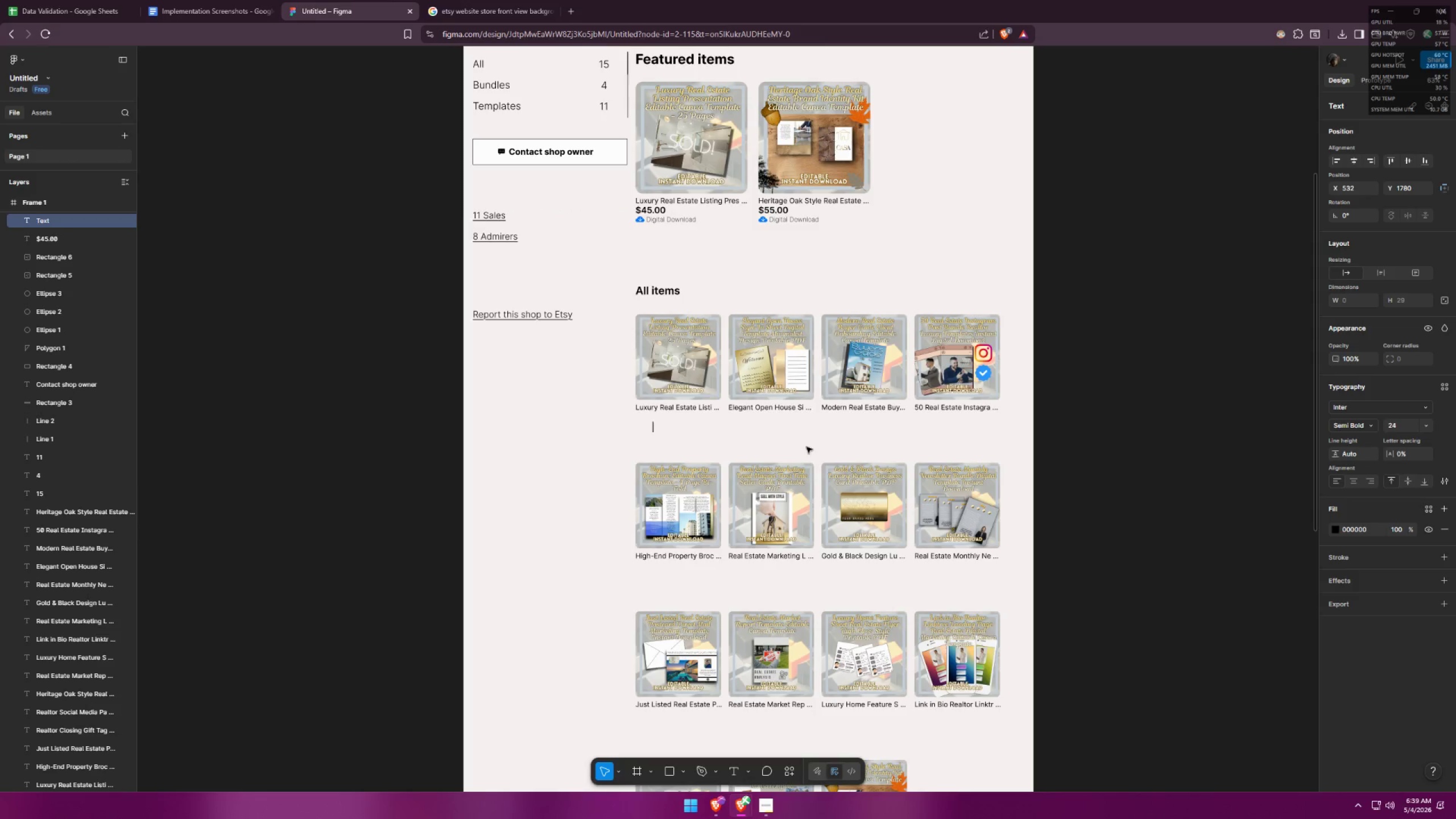 
left_click_drag(start_coordinate=[1399, 425], to_coordinate=[1377, 426])
 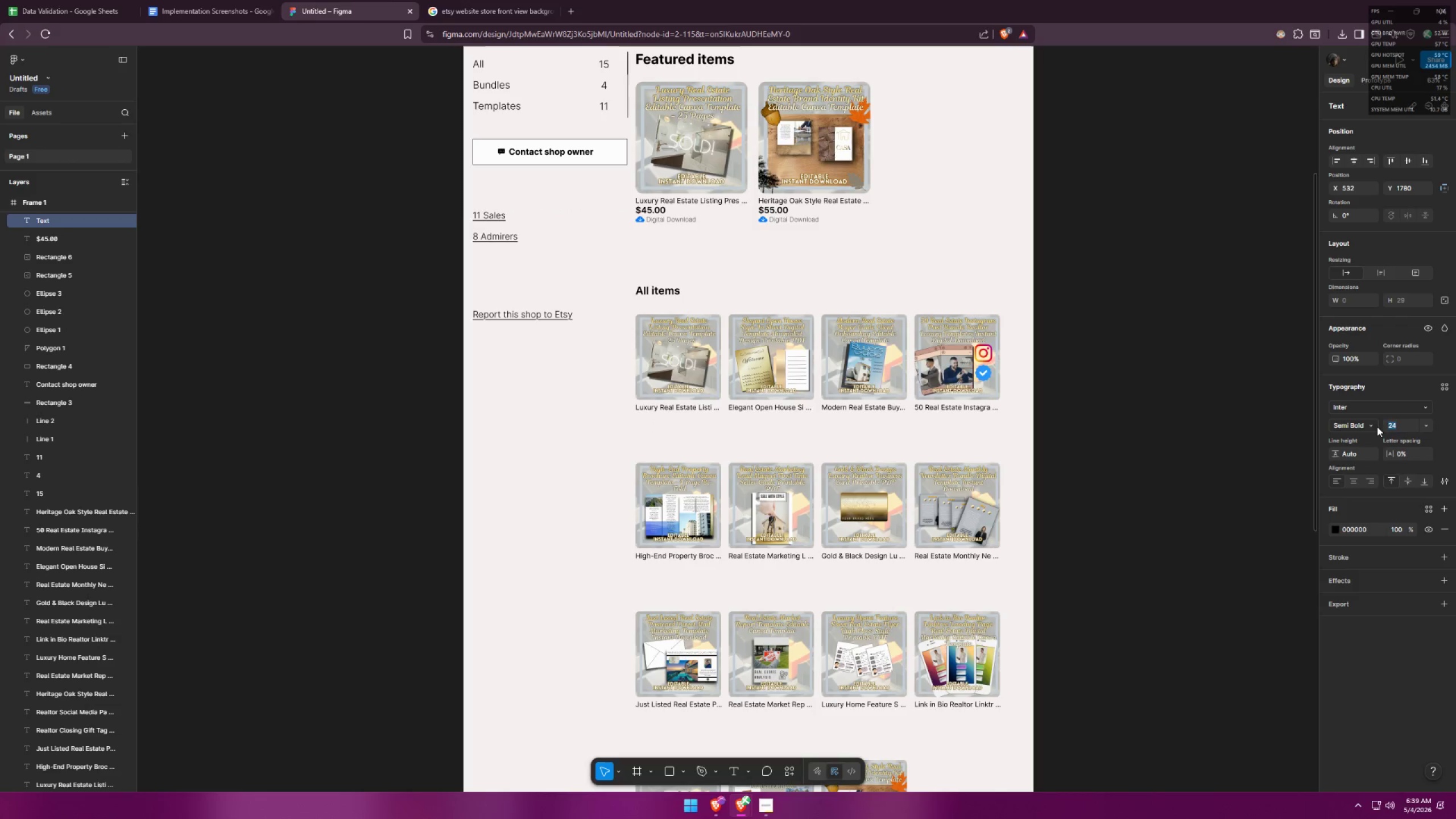 
type(23.5)
 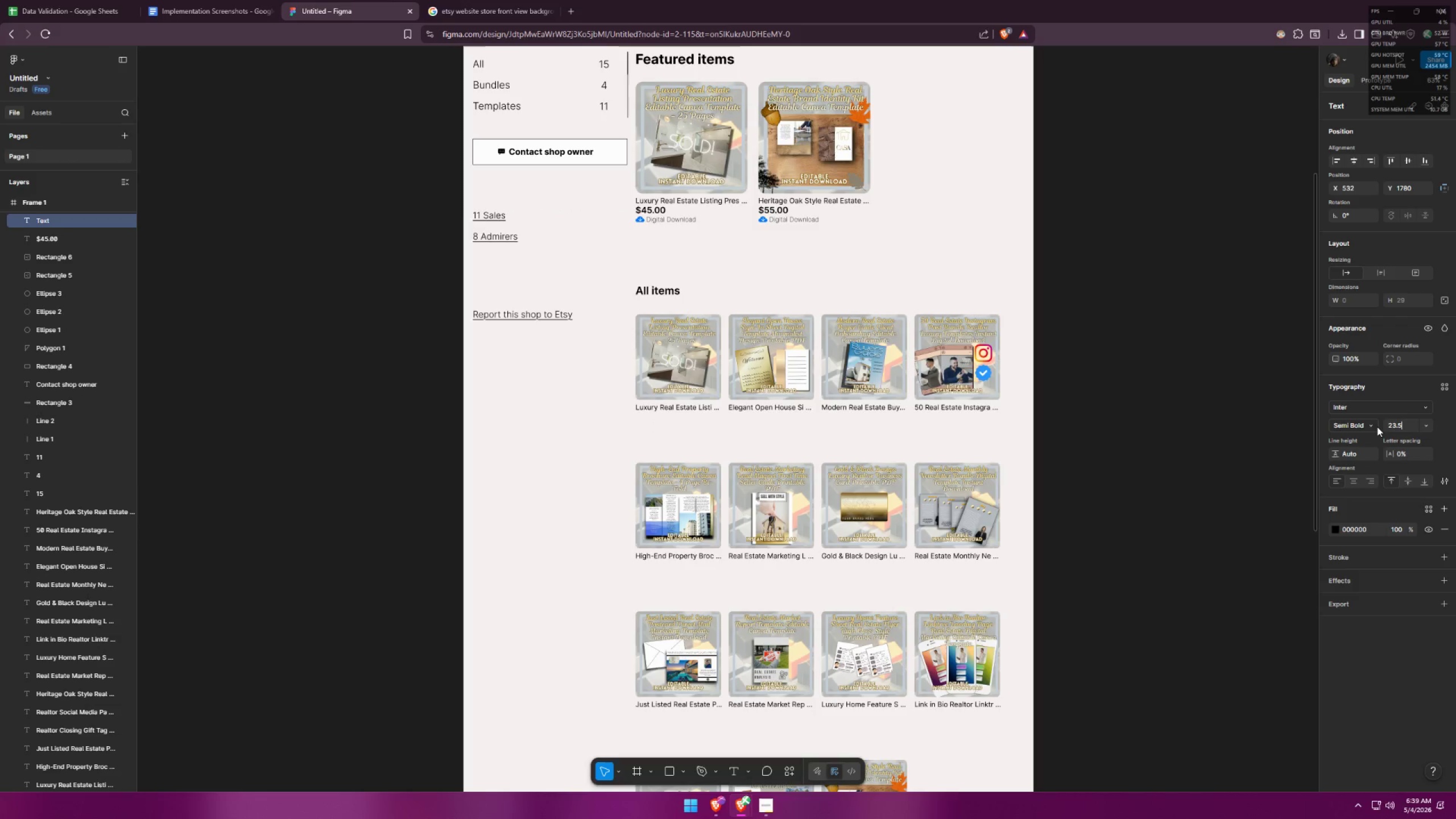 
key(Enter)
 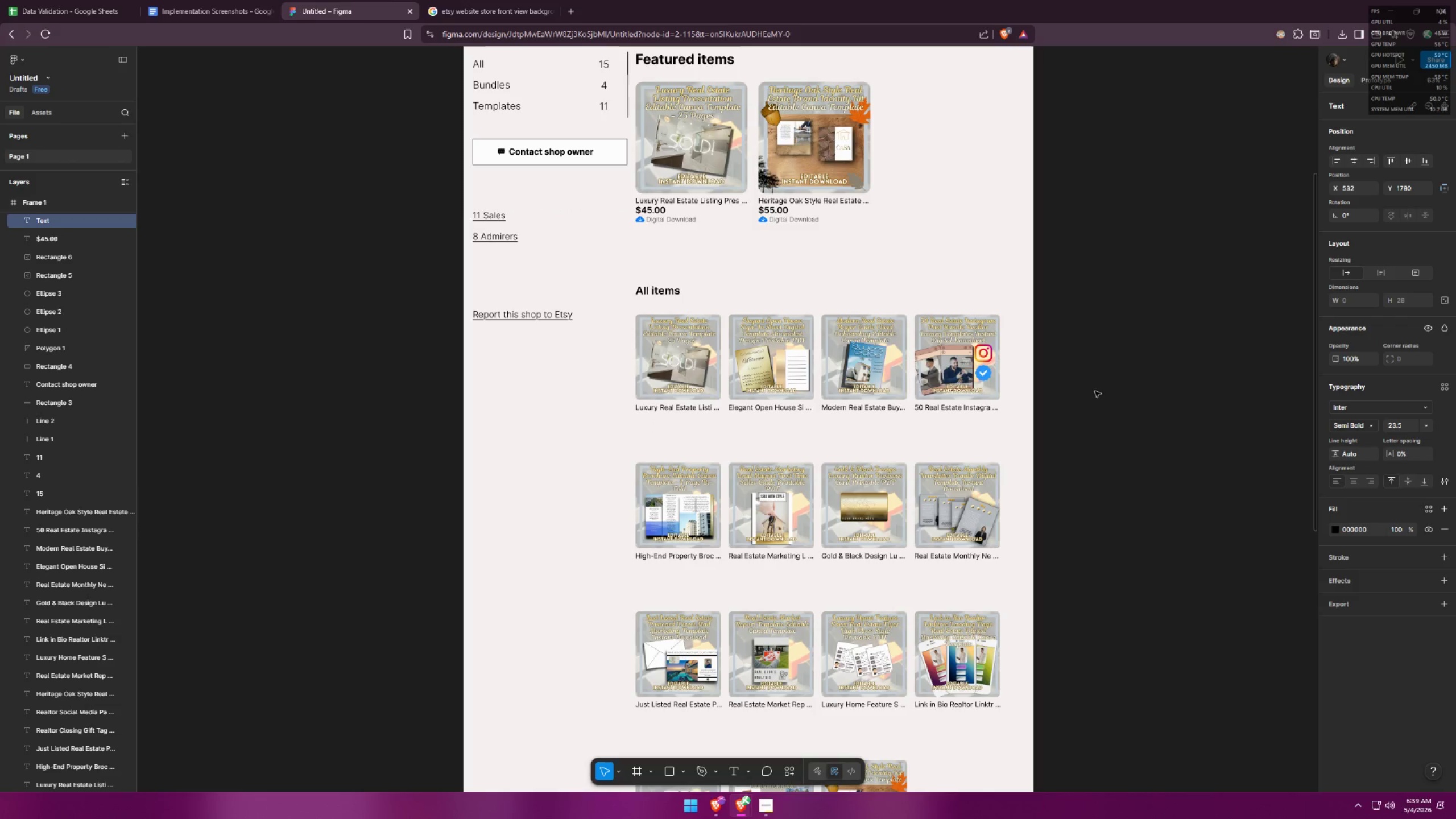 
key(Shift+4)
 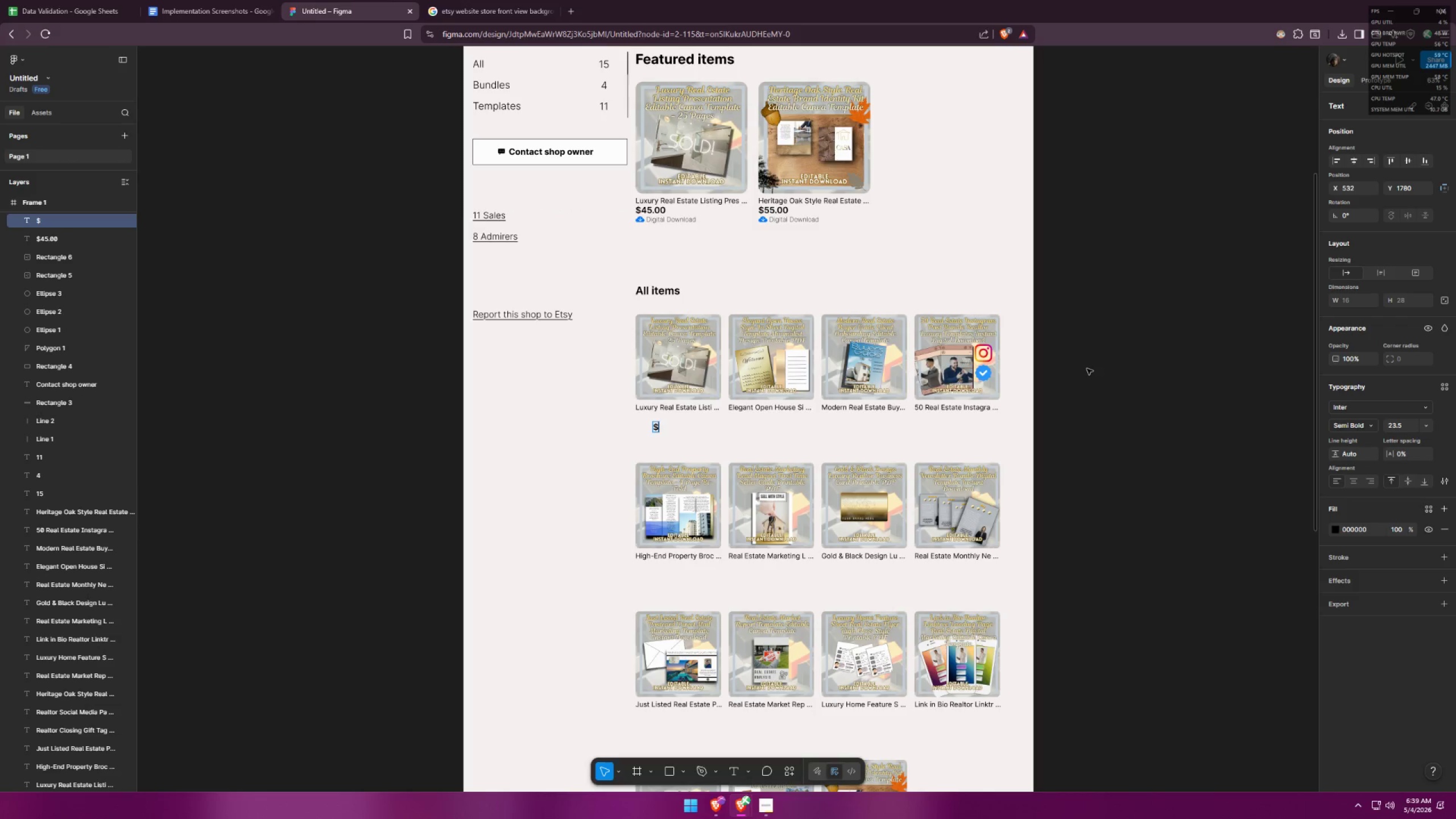 
key(Alt+AltLeft)
 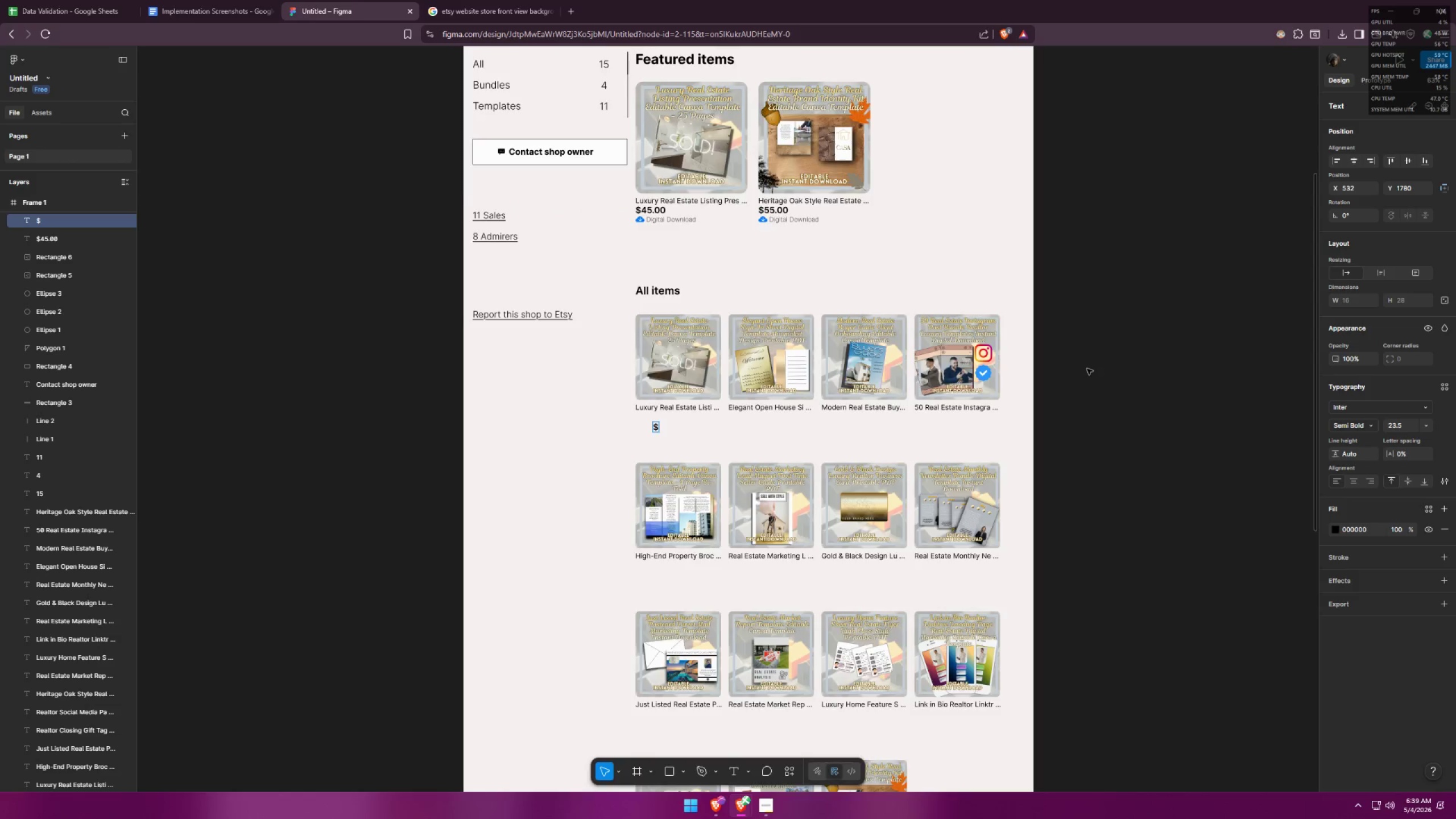 
key(Alt+Tab)
 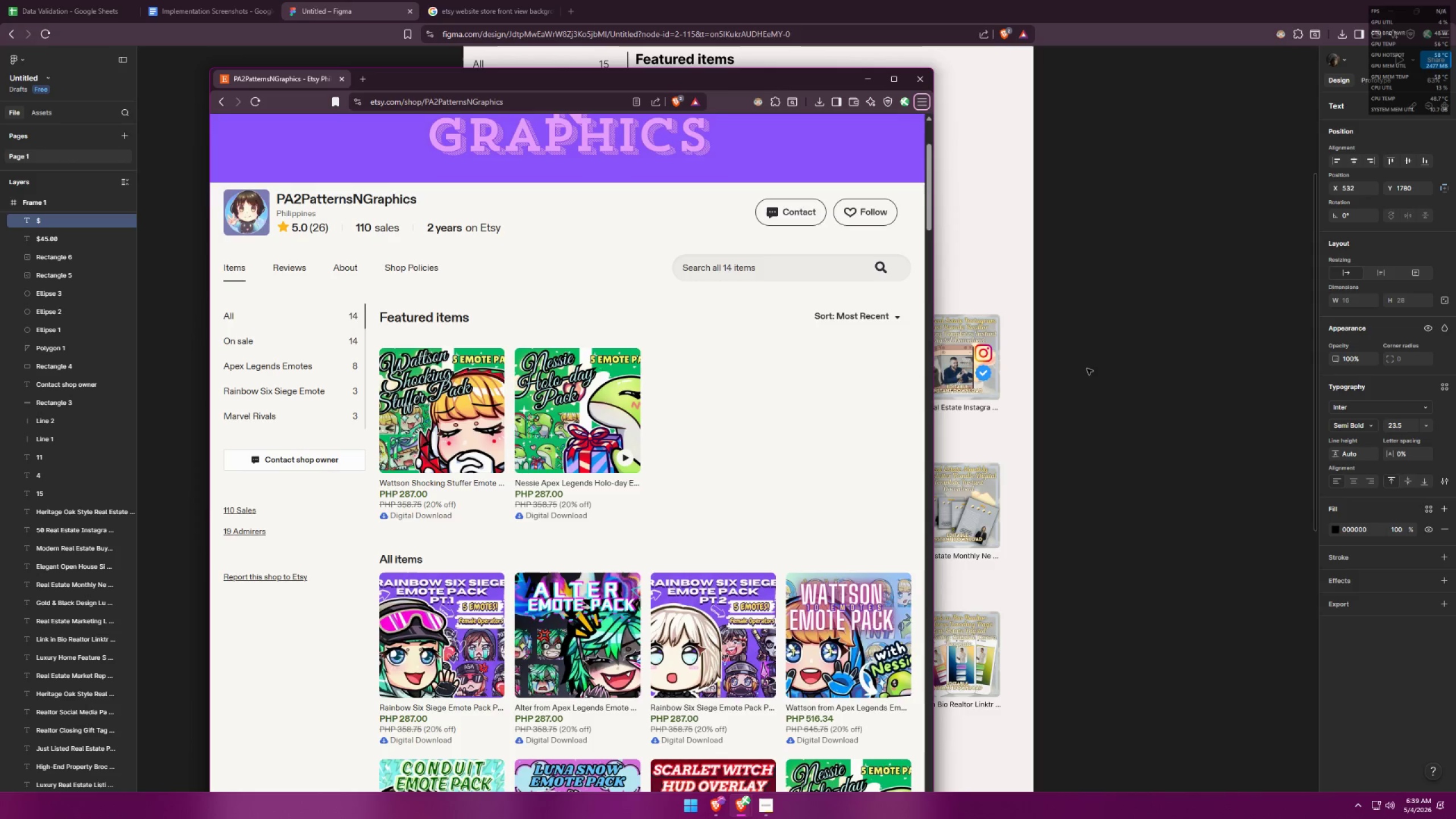 
key(Alt+AltLeft)
 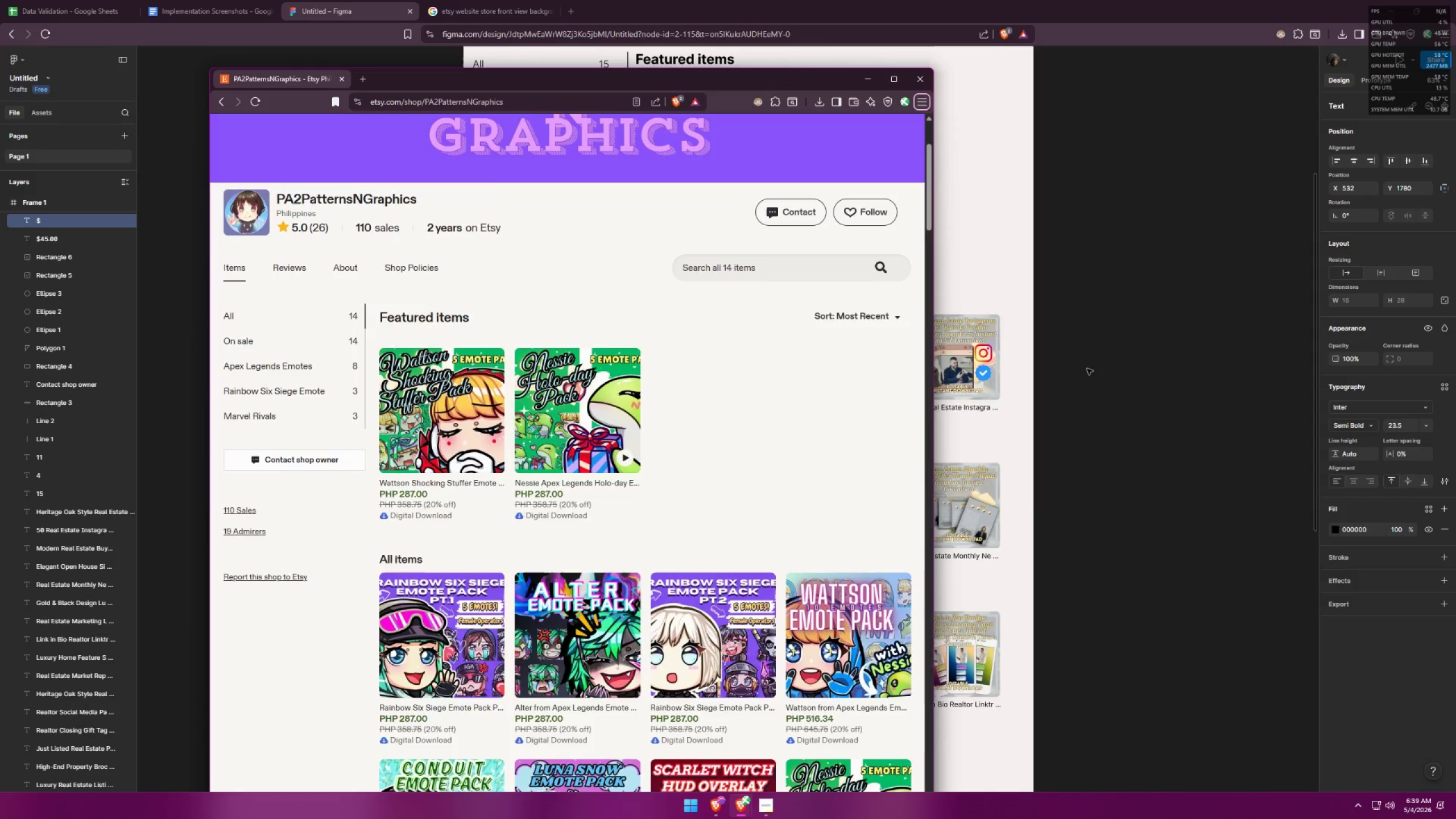 
key(Alt+Tab)
 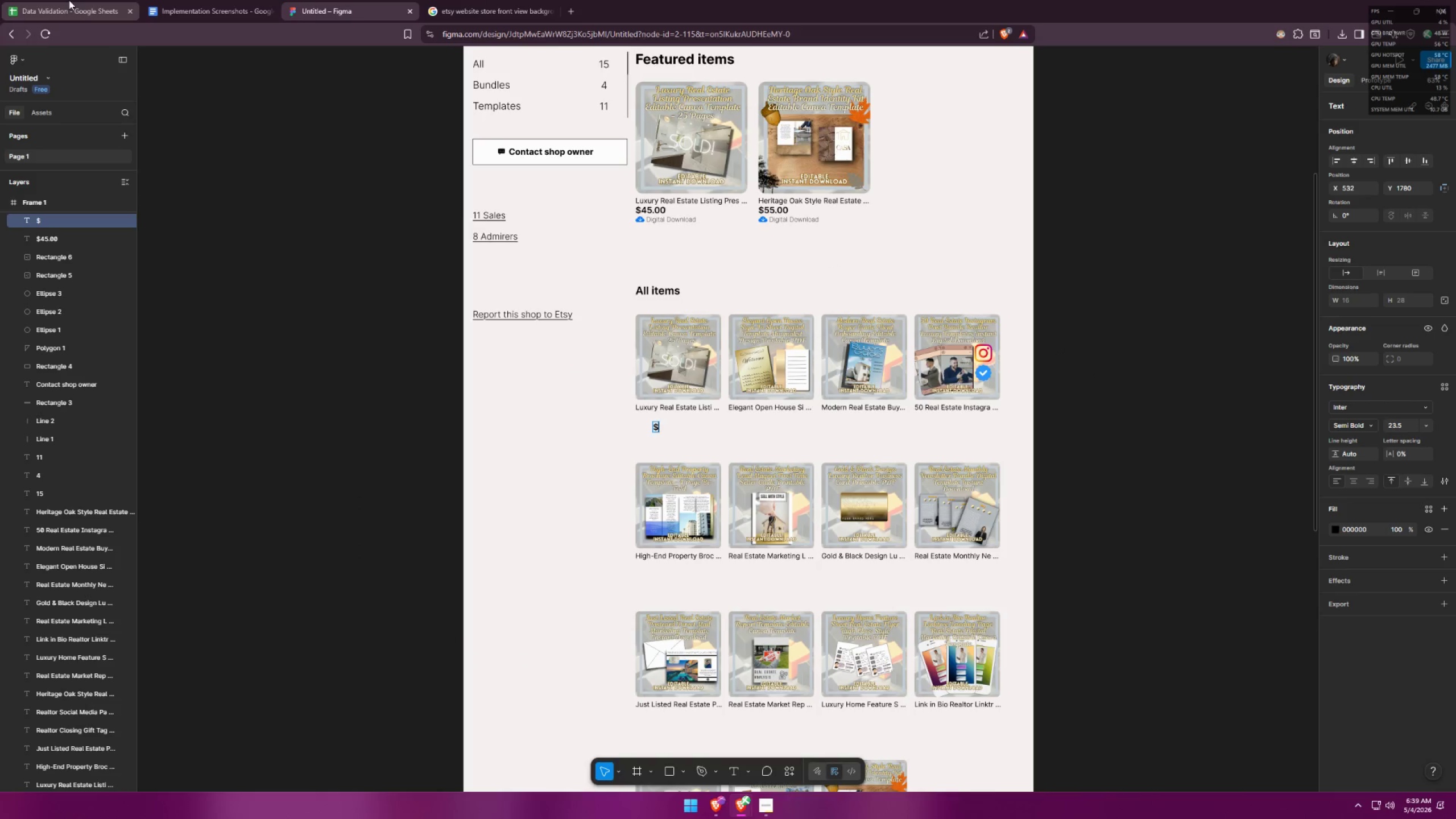 
left_click([69, 0])
 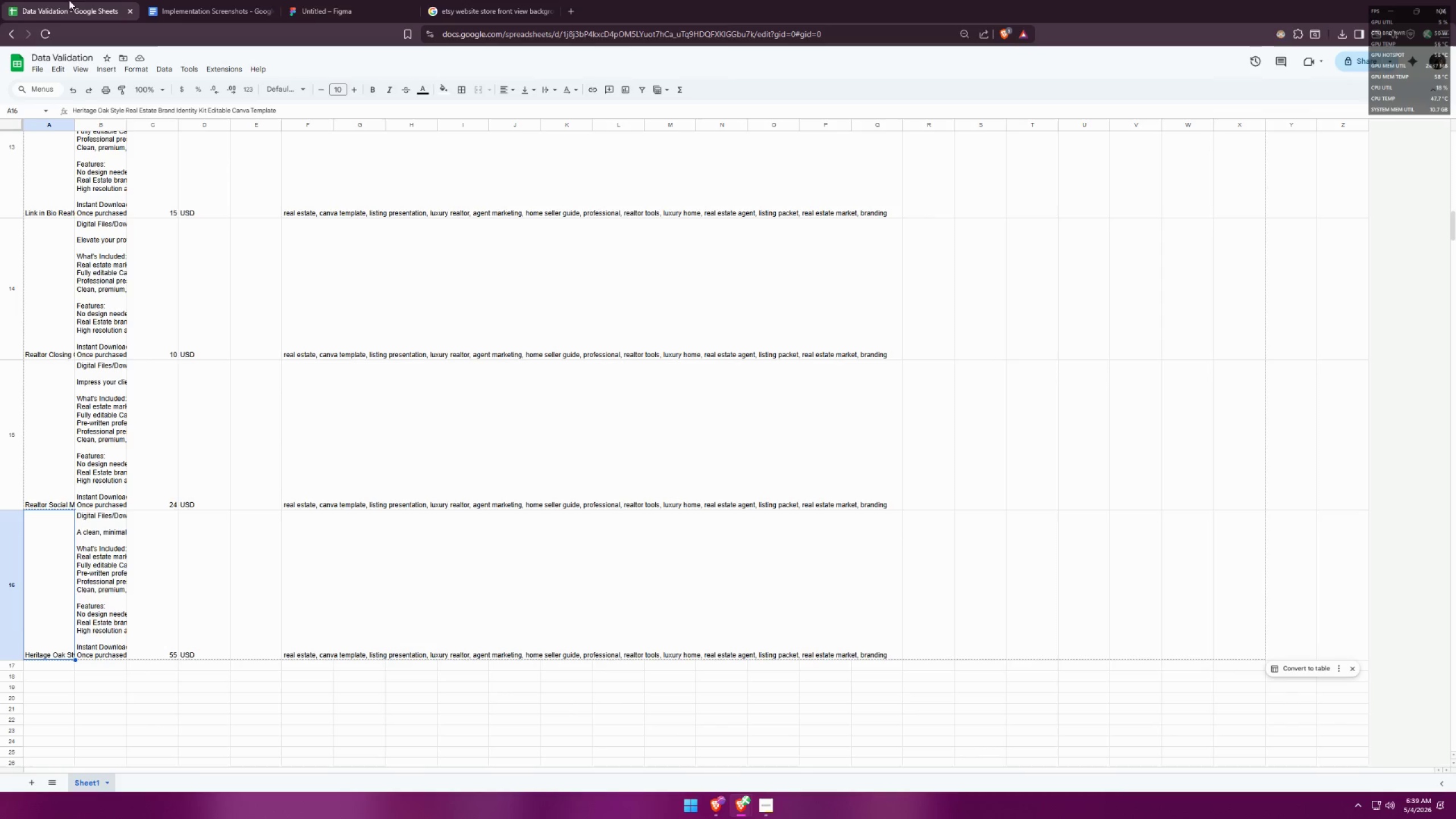 
scroll: coordinate [249, 209], scroll_direction: up, amount: 32.0
 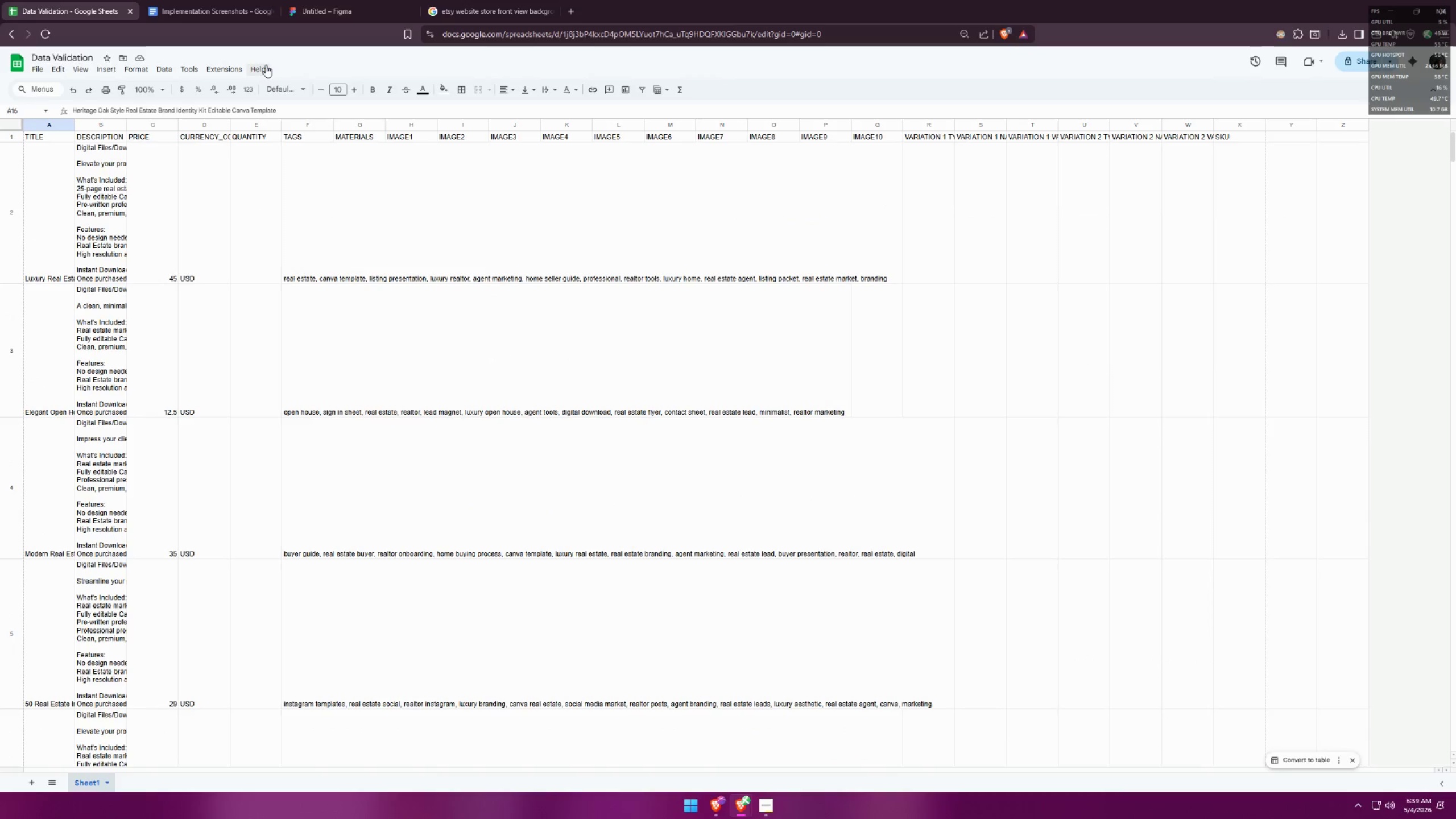 
left_click([329, 6])
 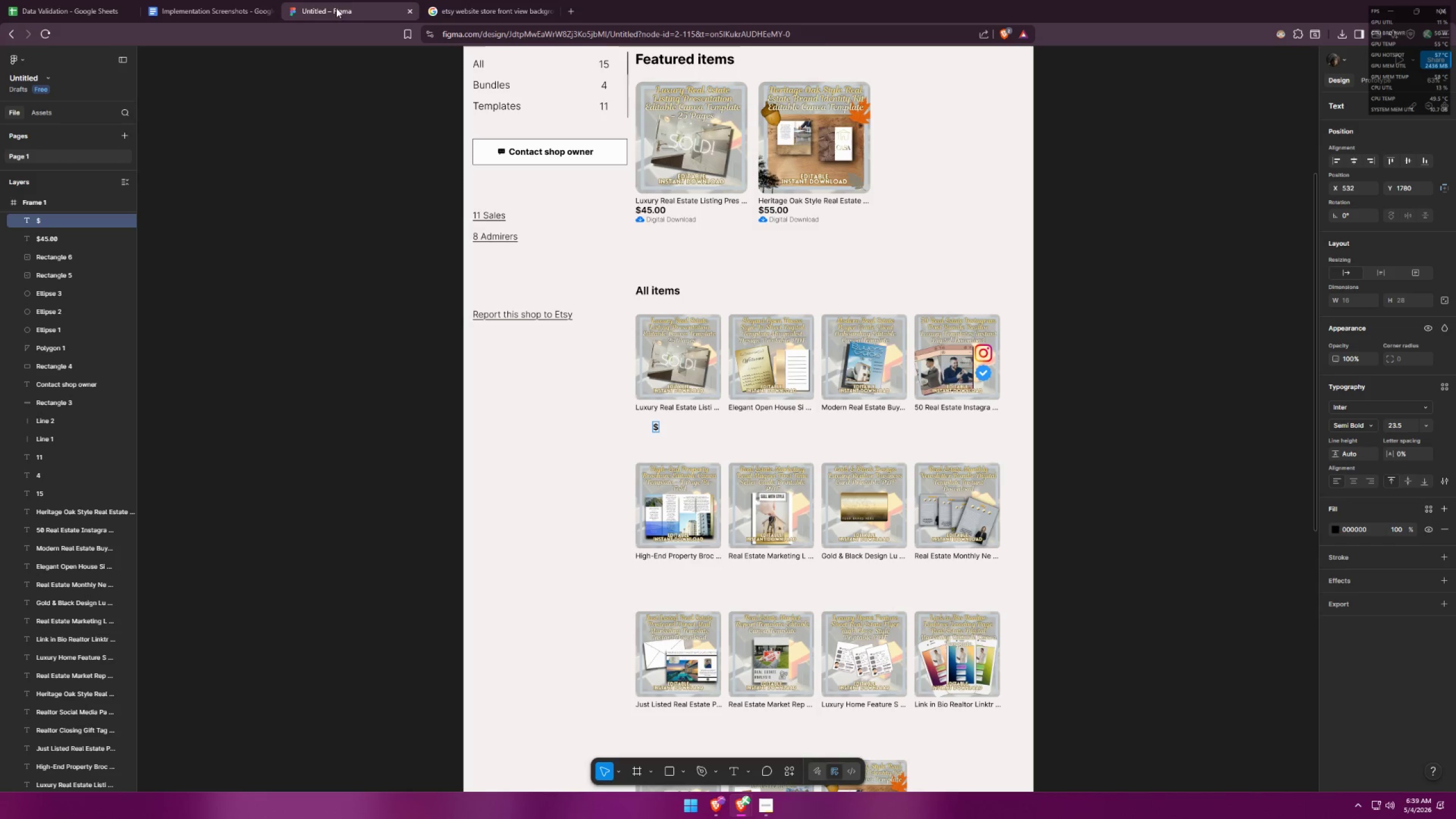 
type(45)
 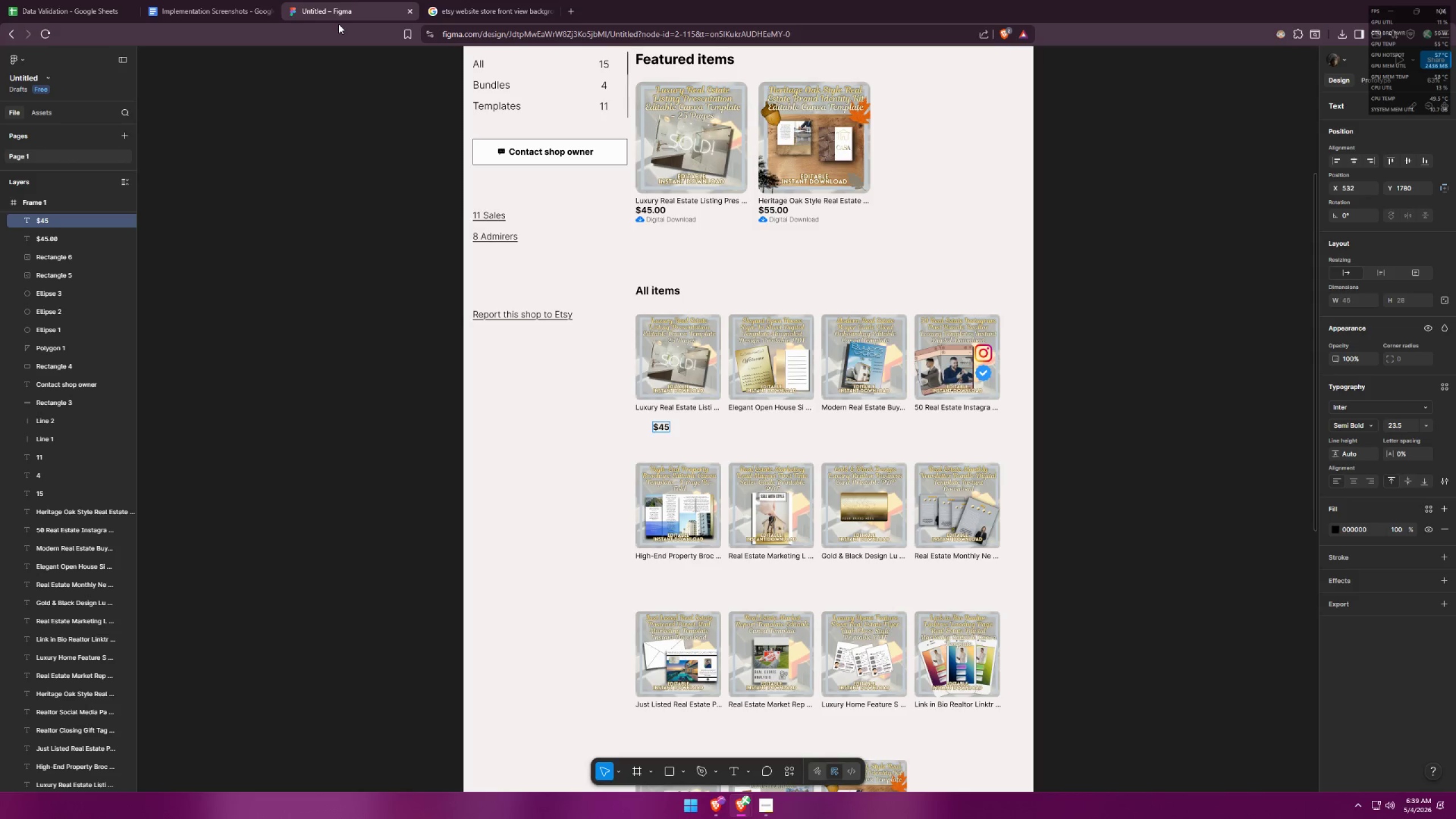 
type(.00)
 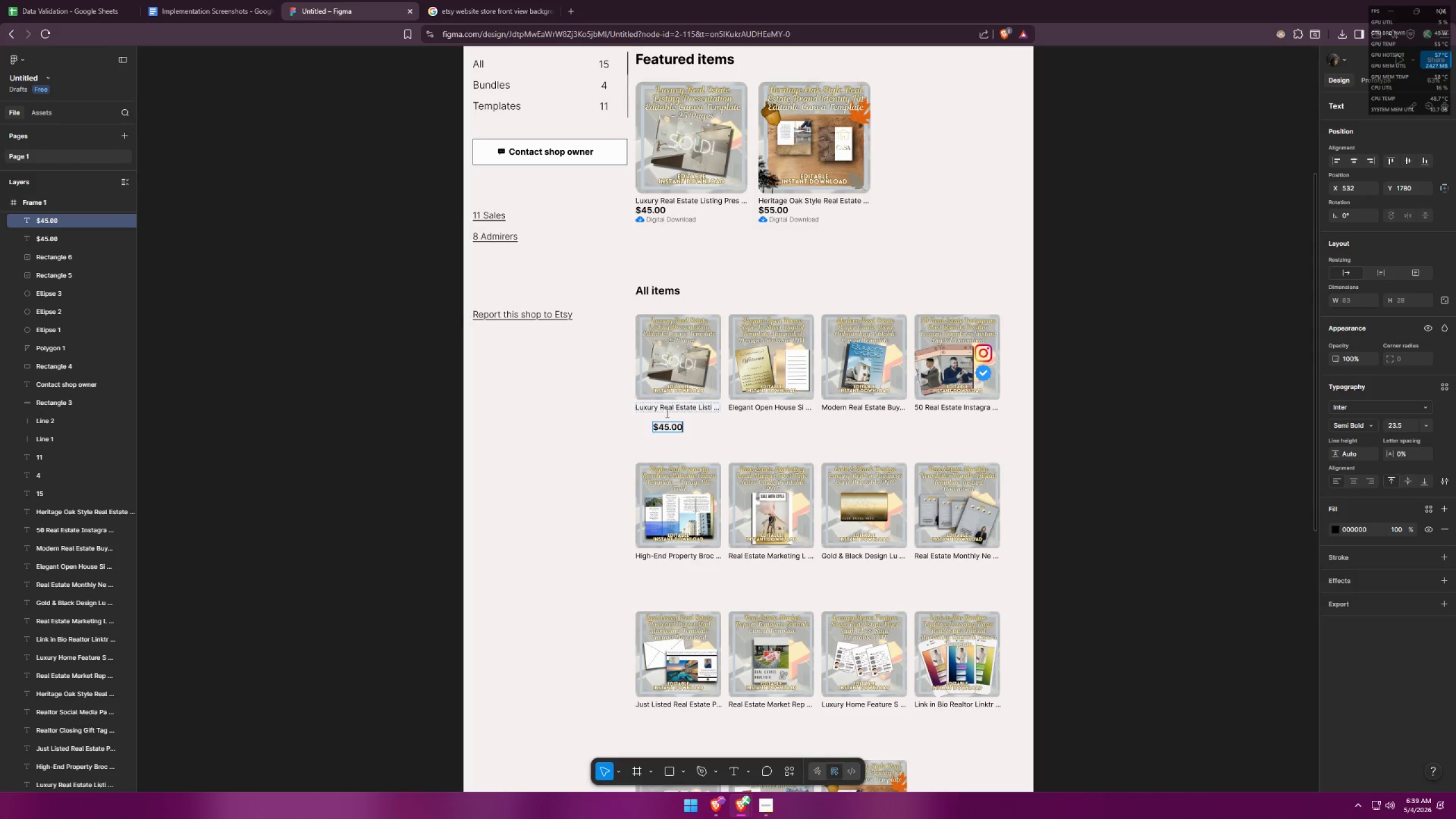 
double_click([702, 435])
 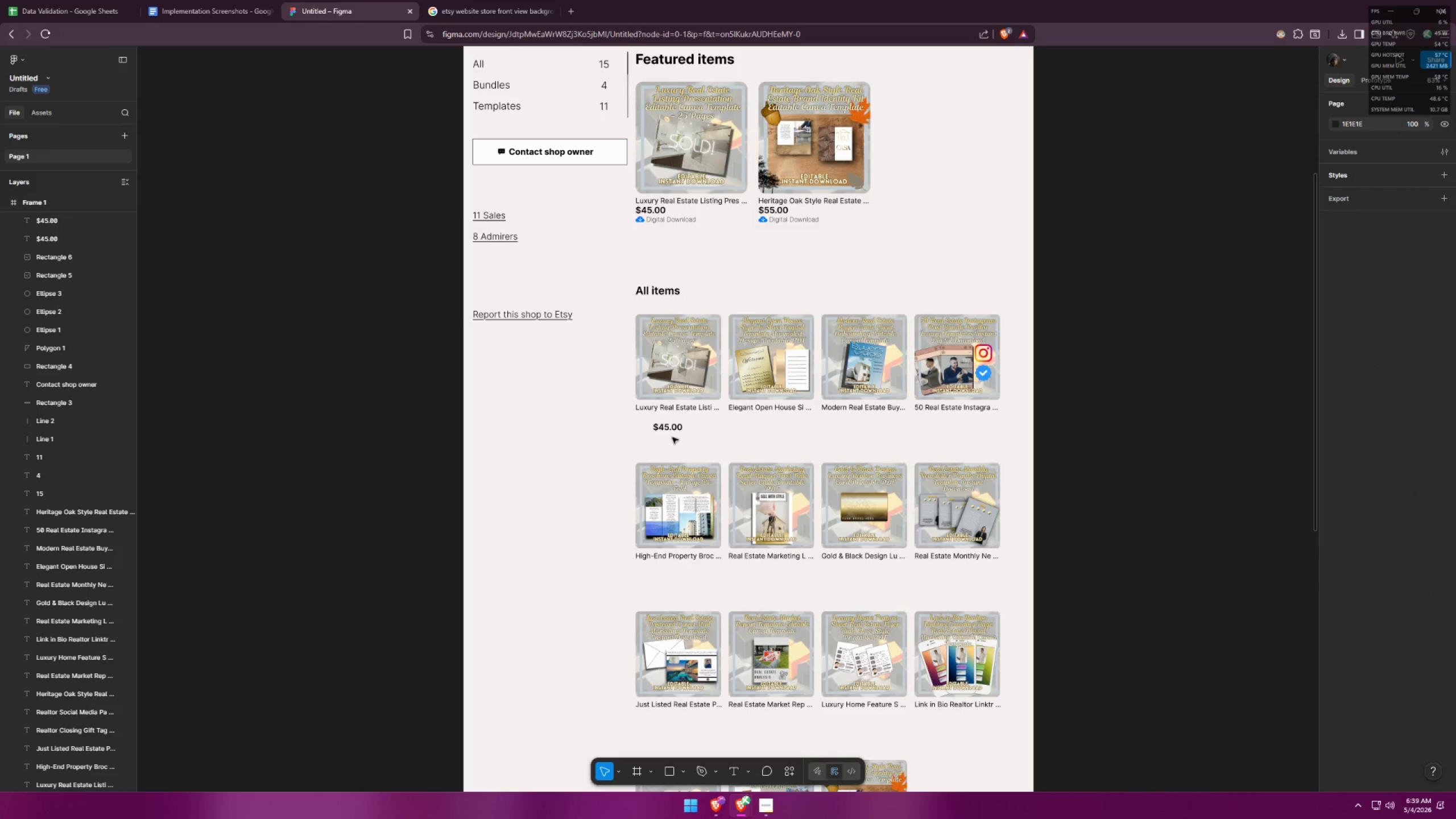 
left_click_drag(start_coordinate=[672, 432], to_coordinate=[654, 423])
 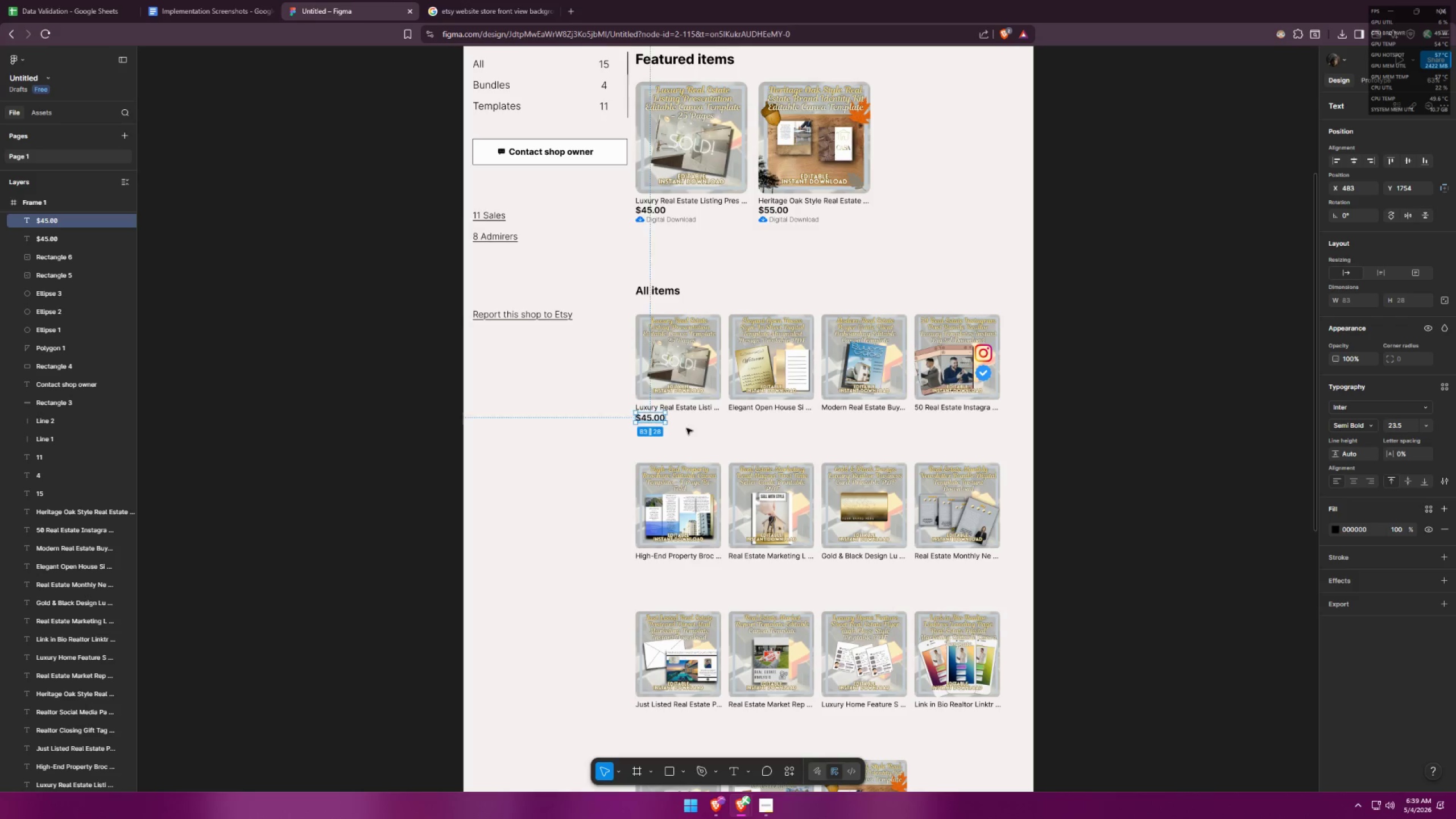 
left_click([688, 428])
 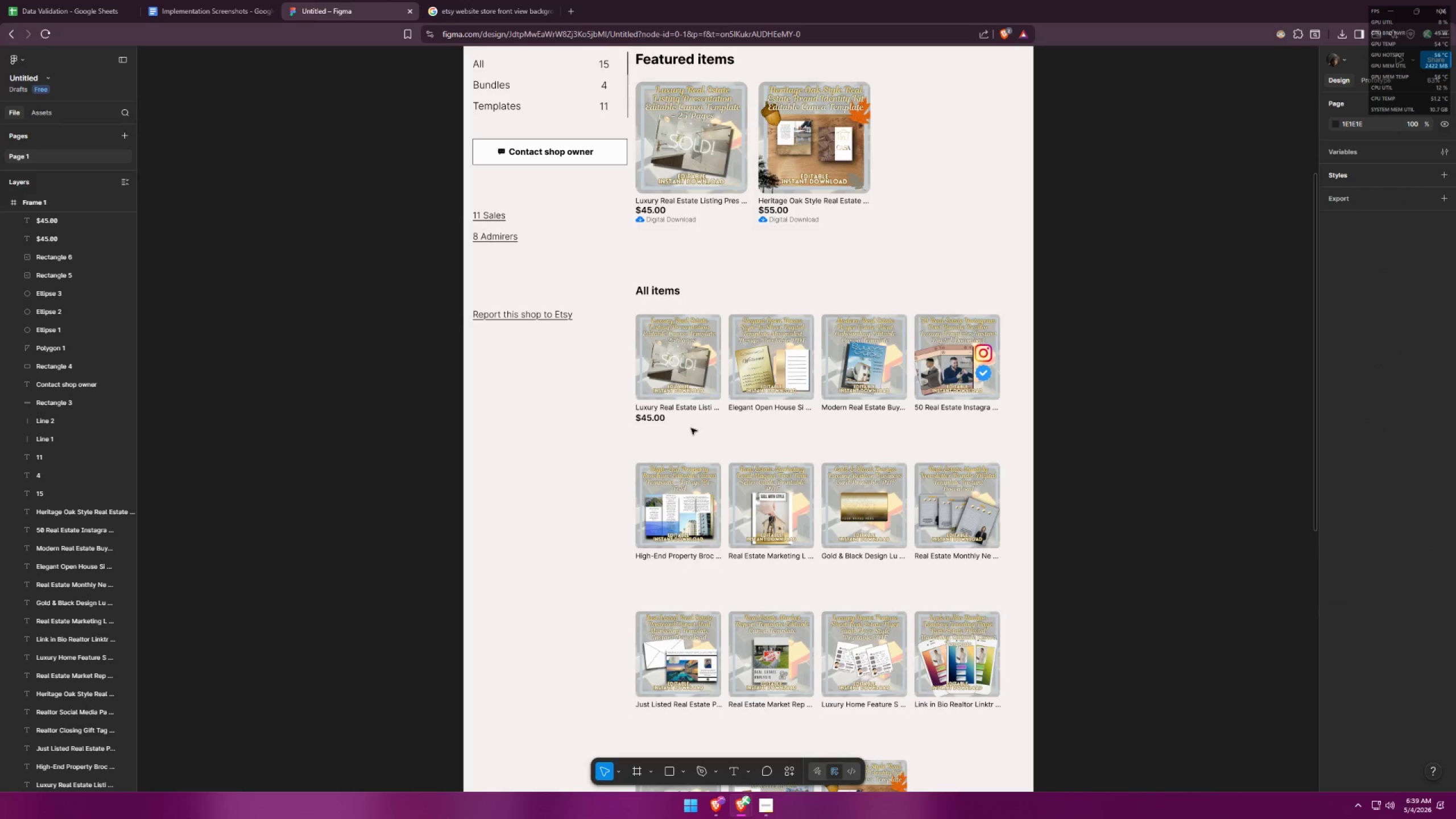 
hold_key(key=ShiftLeft, duration=2.08)
hold_key(key=AltLeft, duration=1.5)
left_click_drag(start_coordinate=[652, 421], to_coordinate=[743, 420])
 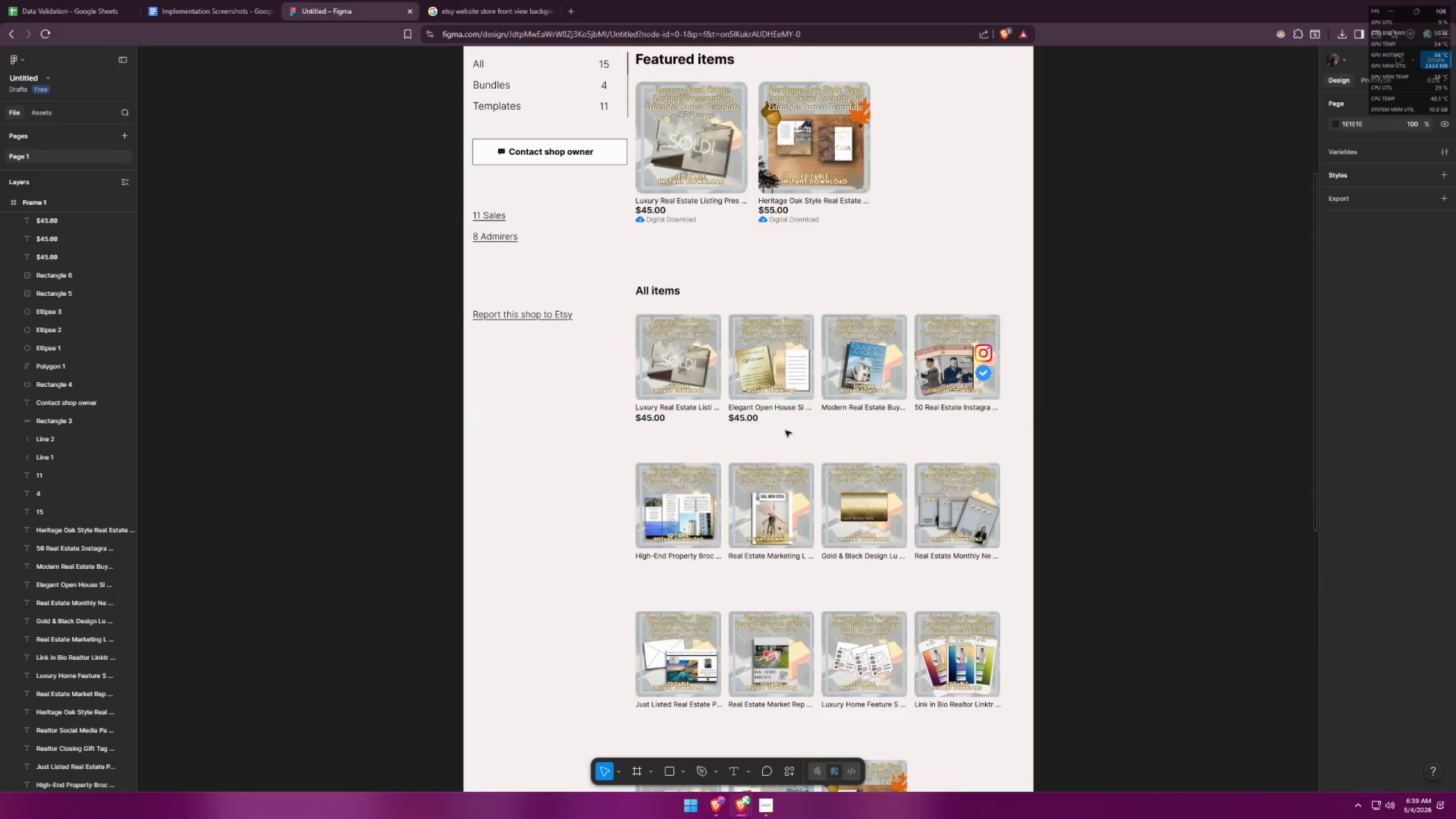 
hold_key(key=AltLeft, duration=0.56)
 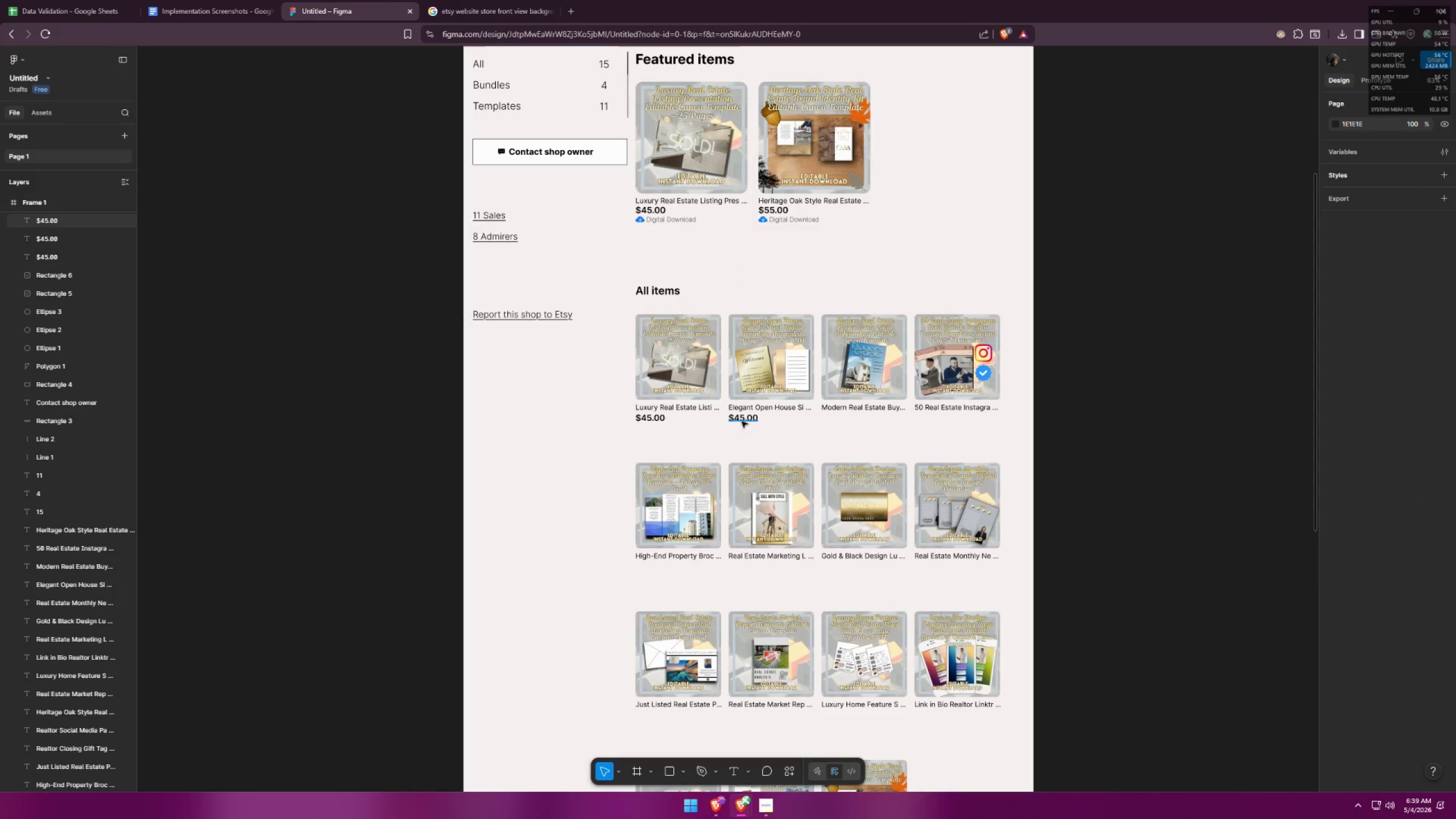 
hold_key(key=AltLeft, duration=1.61)
hold_key(key=ShiftLeft, duration=1.52)
left_click_drag(start_coordinate=[742, 420], to_coordinate=[834, 429])
 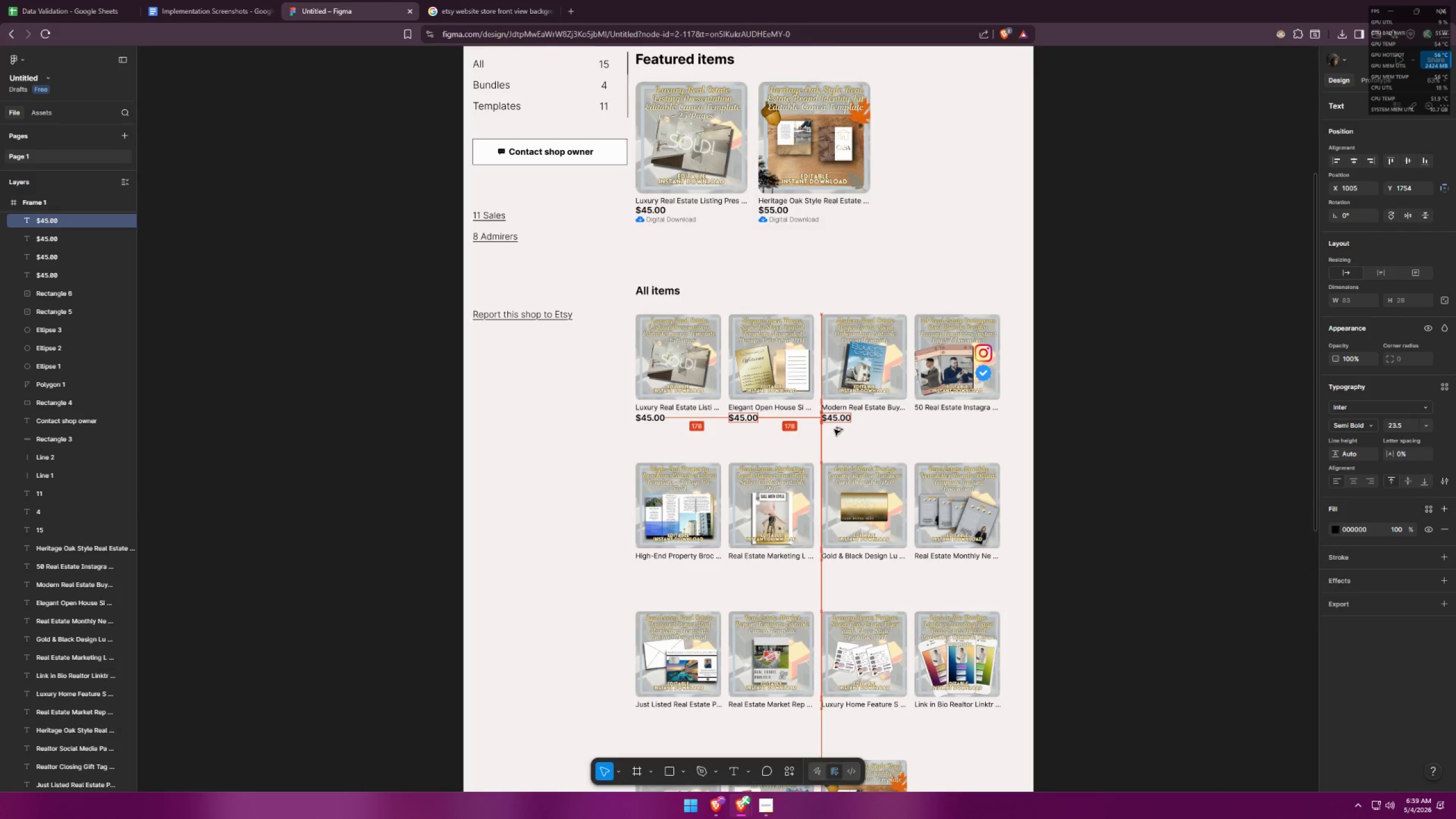 
key(Alt+Shift+ShiftLeft)
 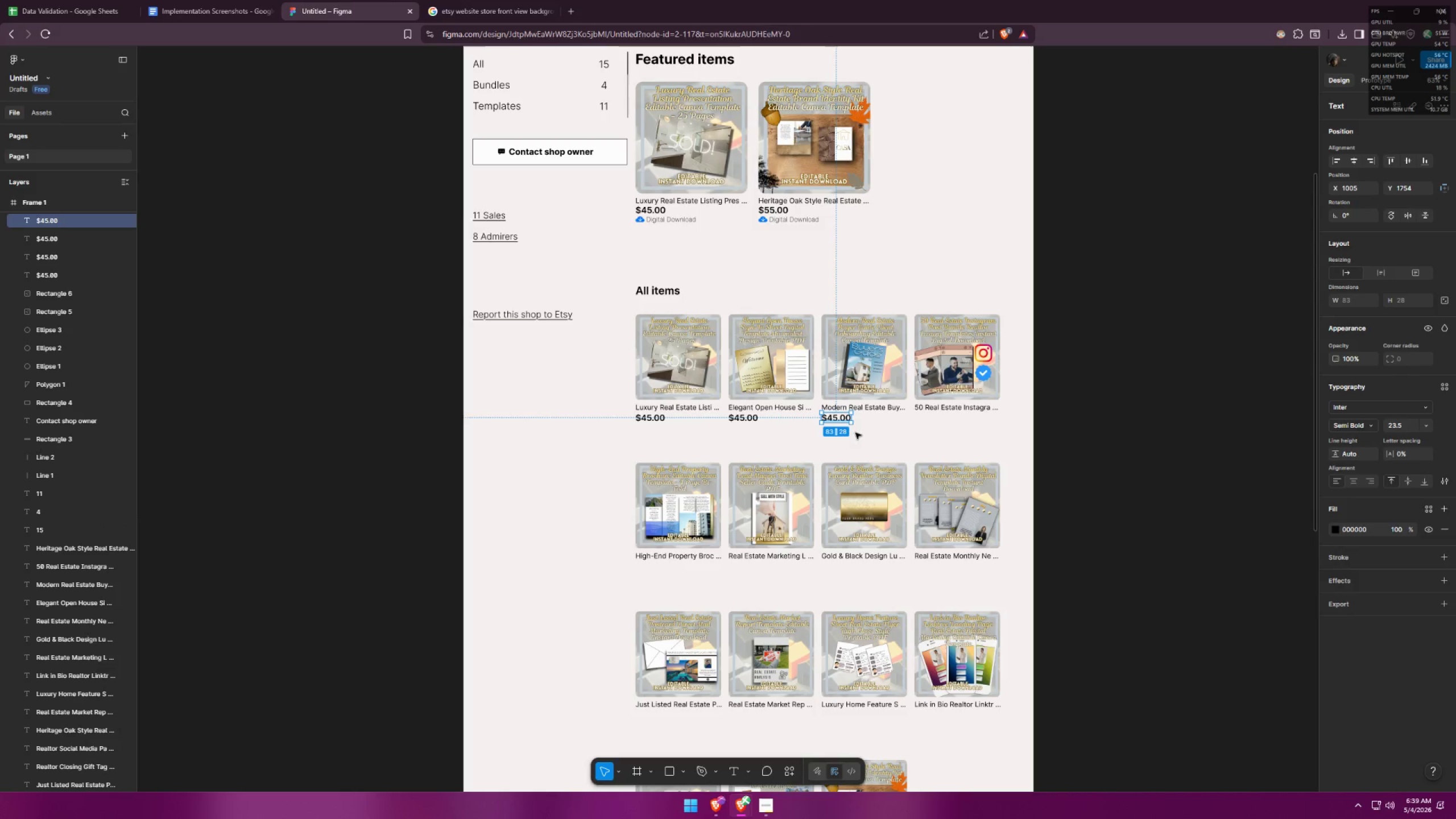 
left_click([863, 434])
 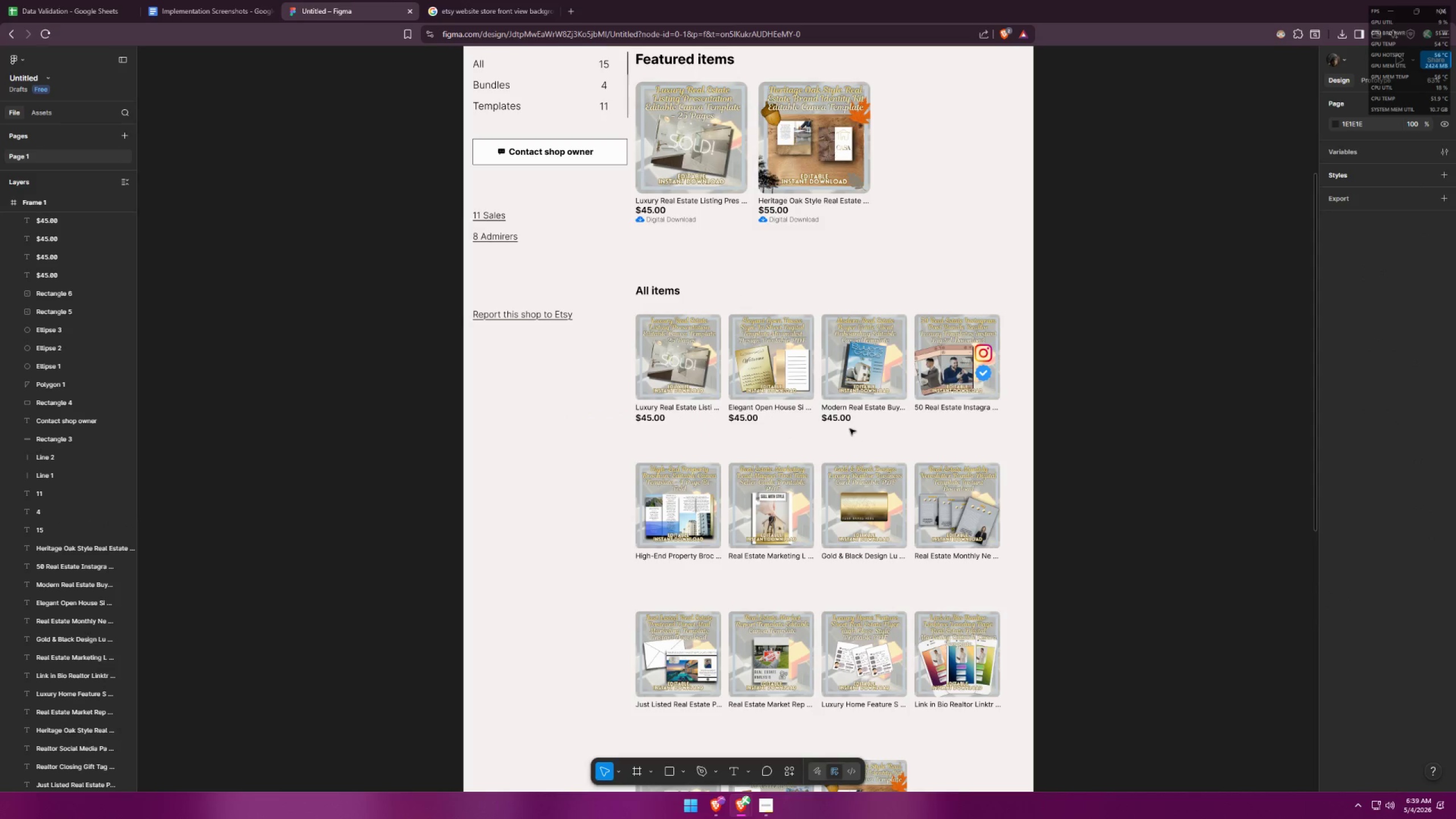 
hold_key(key=AltLeft, duration=1.64)
hold_key(key=ShiftLeft, duration=1.51)
left_click_drag(start_coordinate=[836, 421], to_coordinate=[930, 424])
 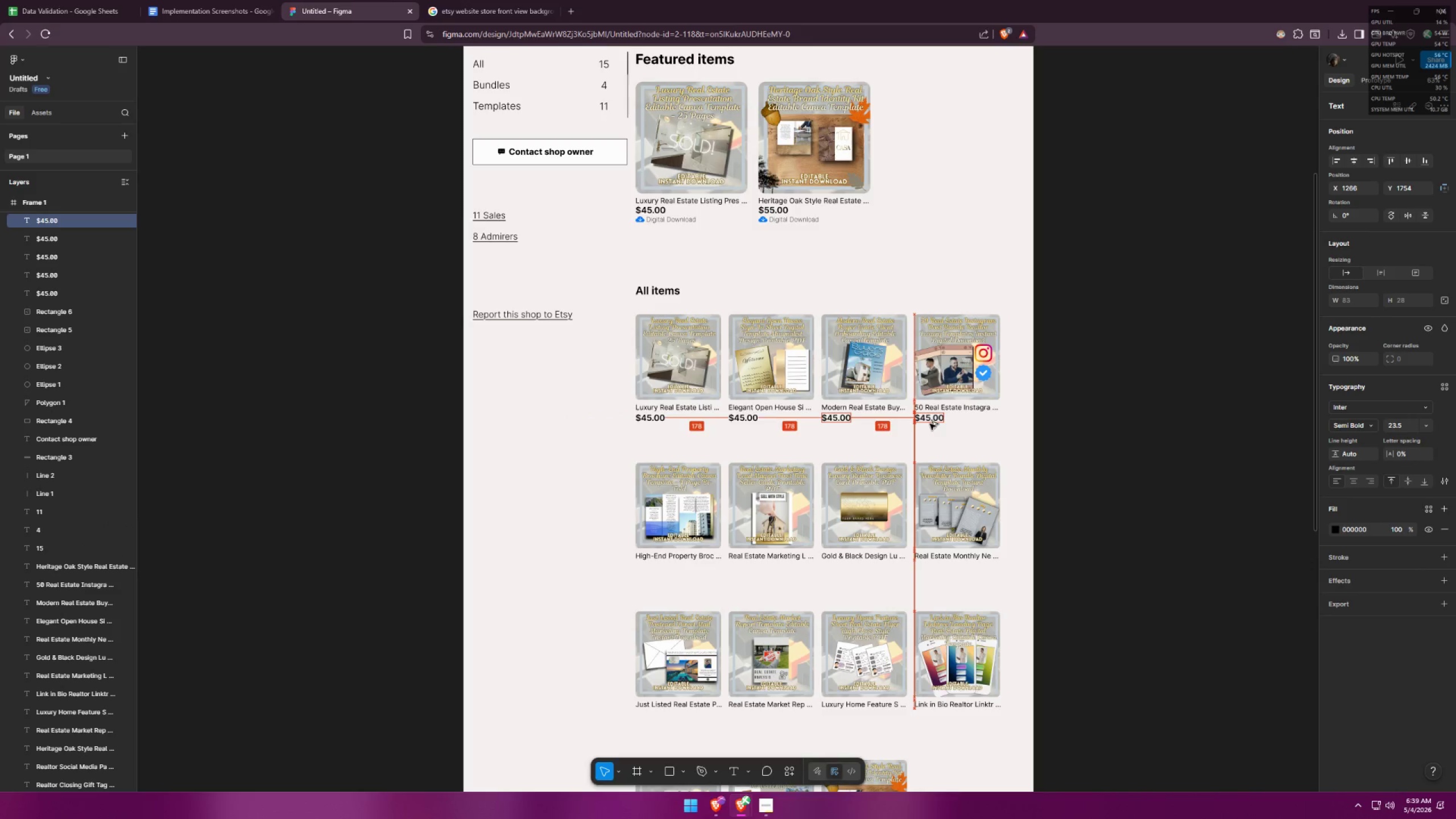 
key(Alt+Shift+ShiftLeft)
 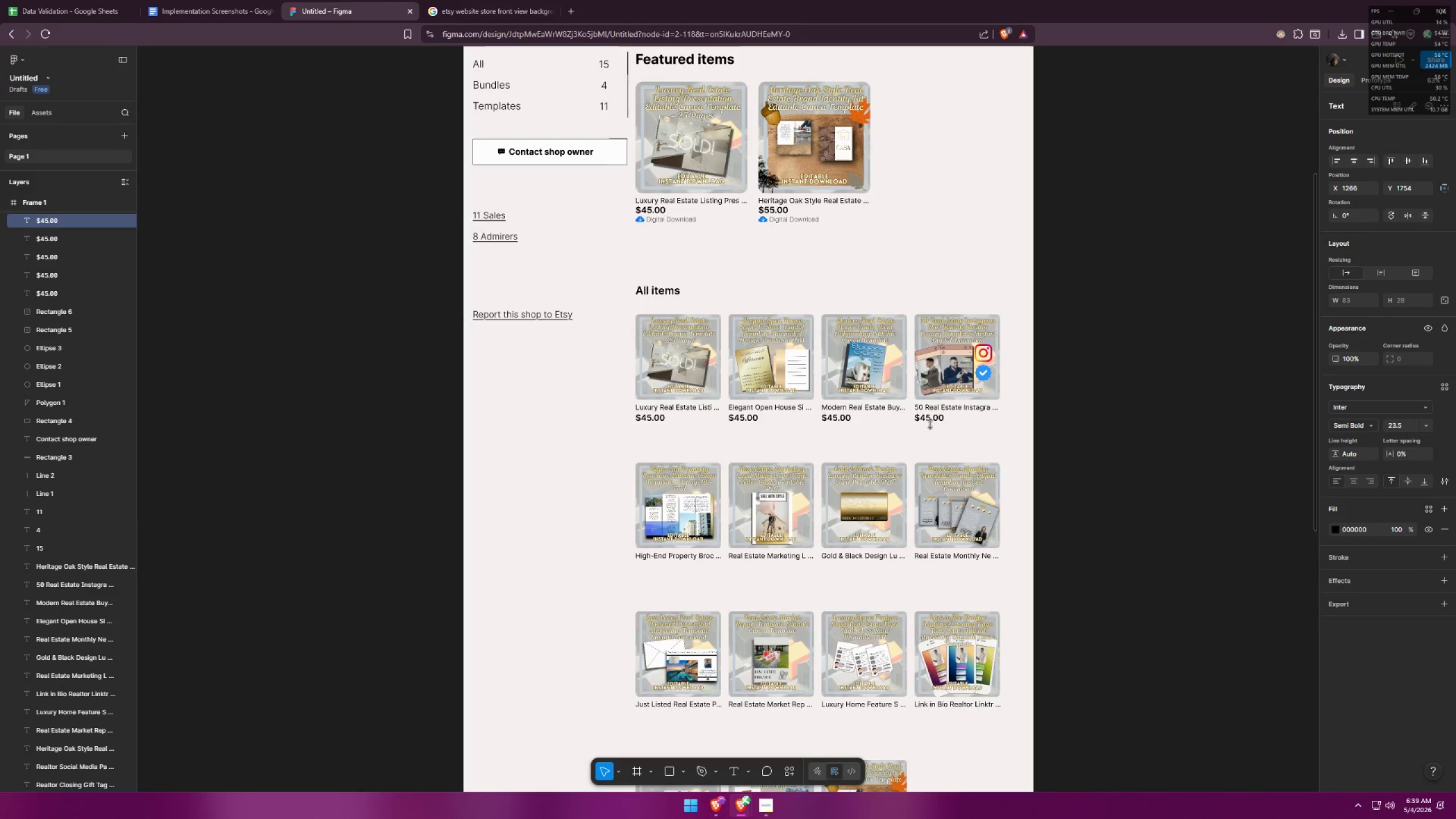 
key(Alt+Shift+ShiftLeft)
 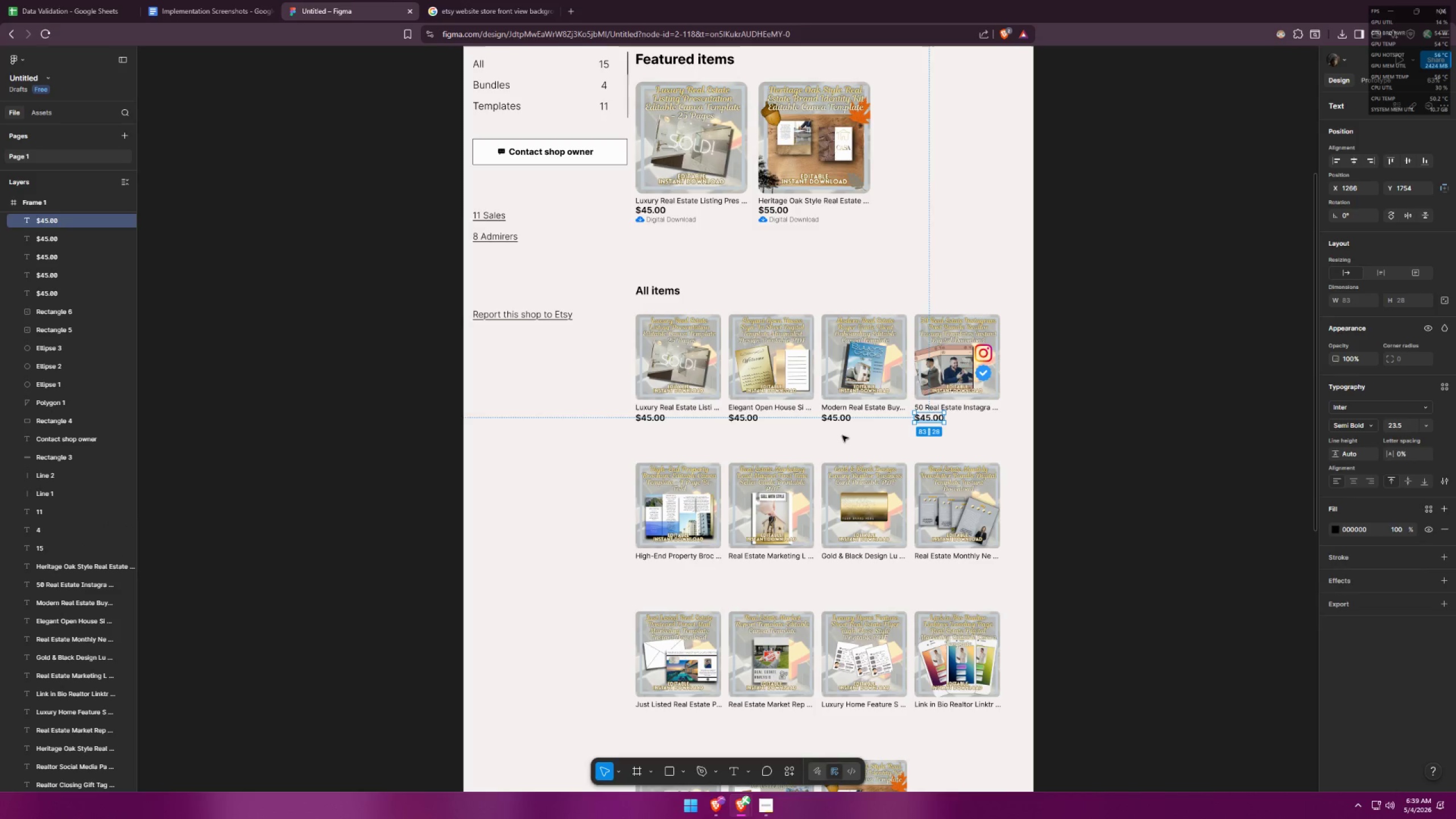 
left_click([842, 436])
 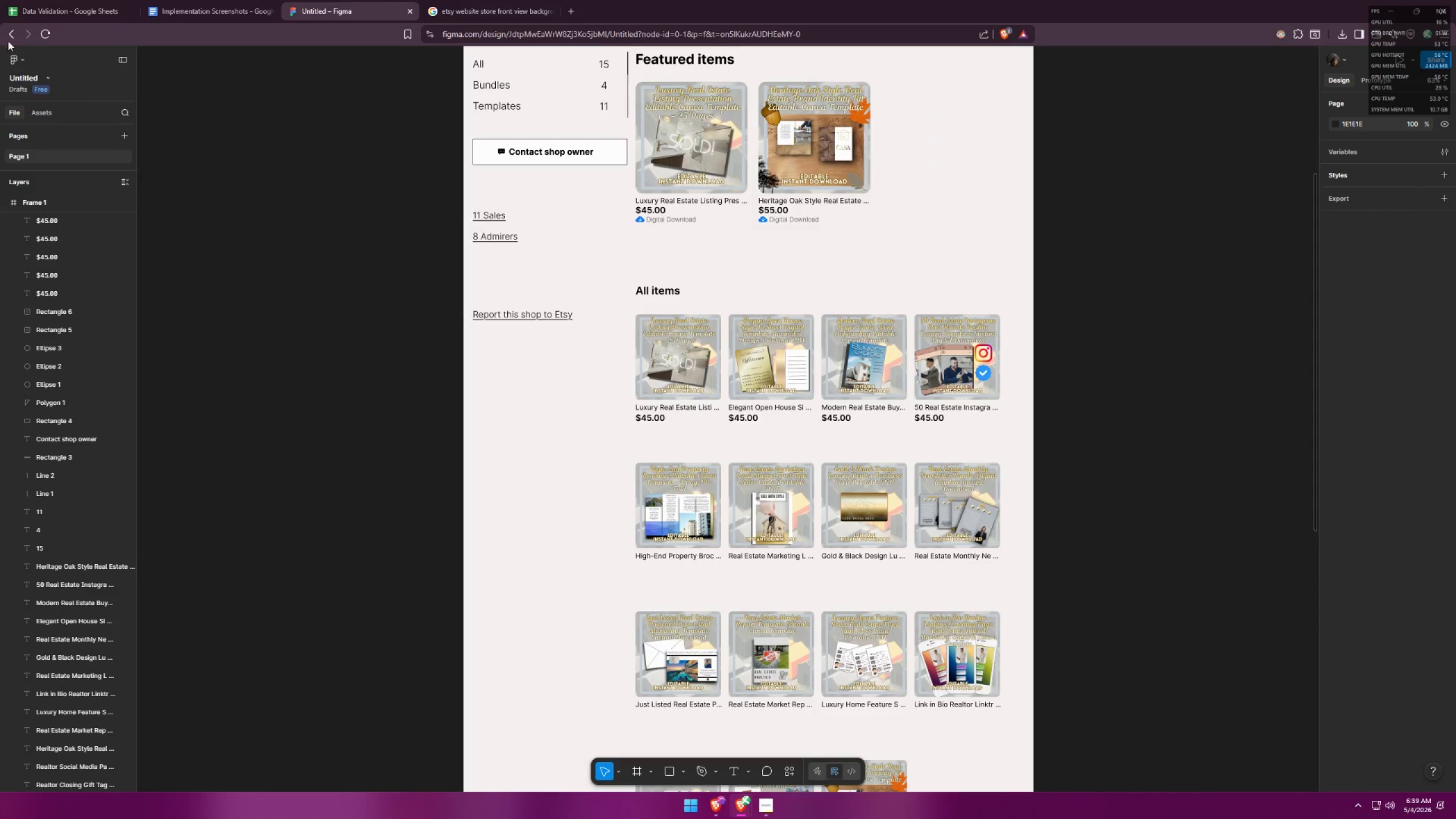 
left_click([25, 0])
 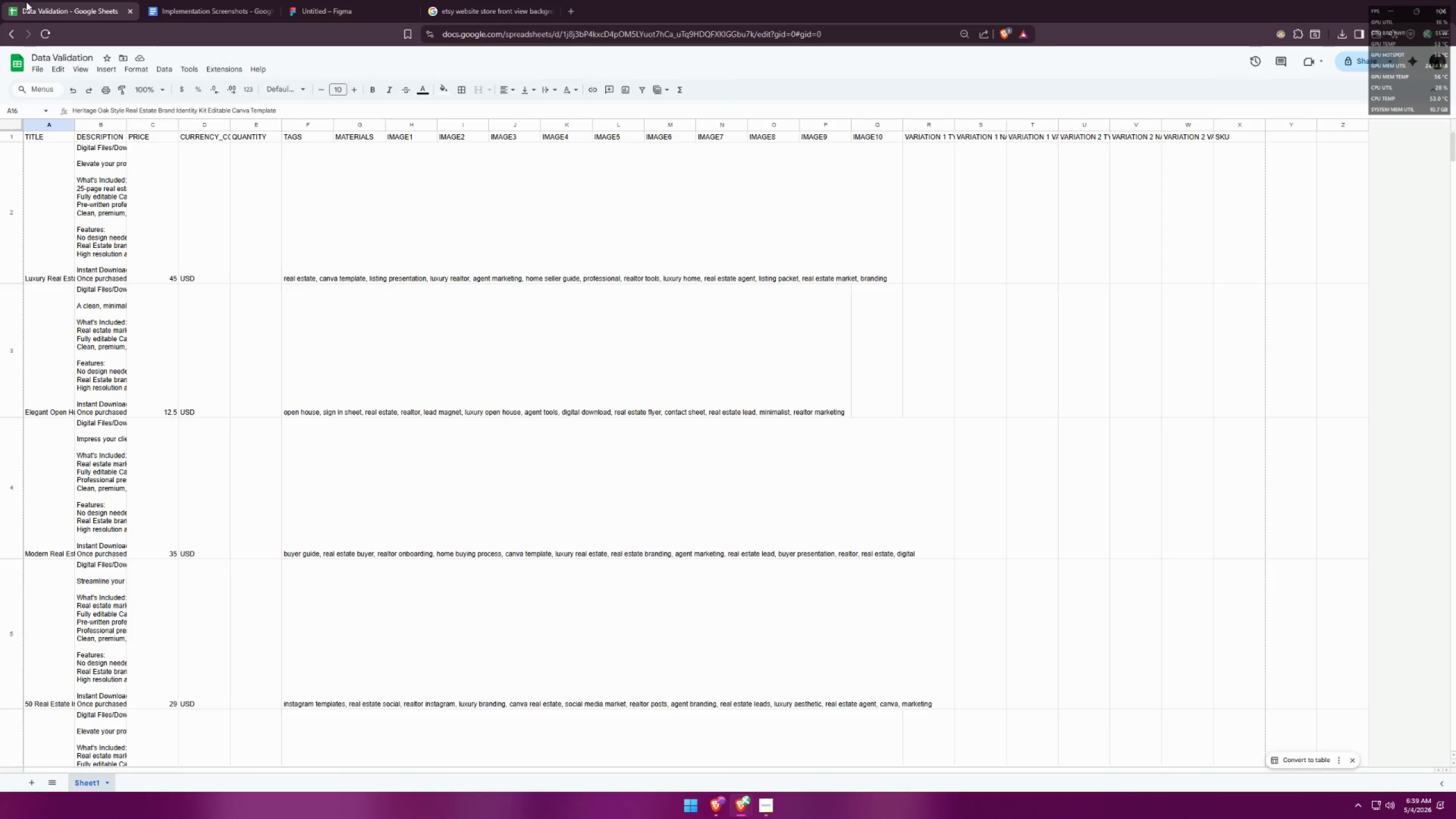 
scroll: coordinate [128, 144], scroll_direction: up, amount: 4.0
 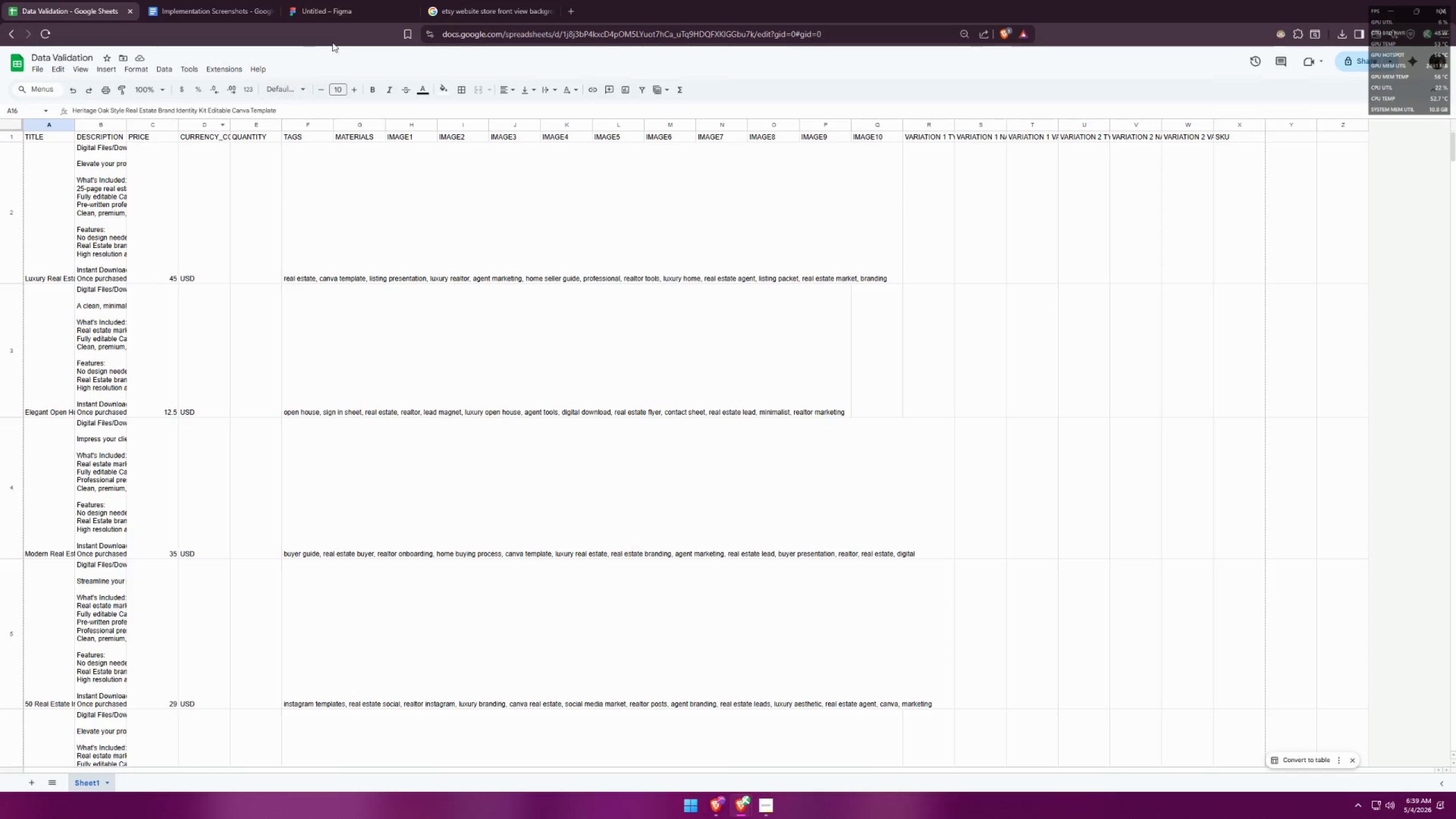 
left_click([350, 9])
 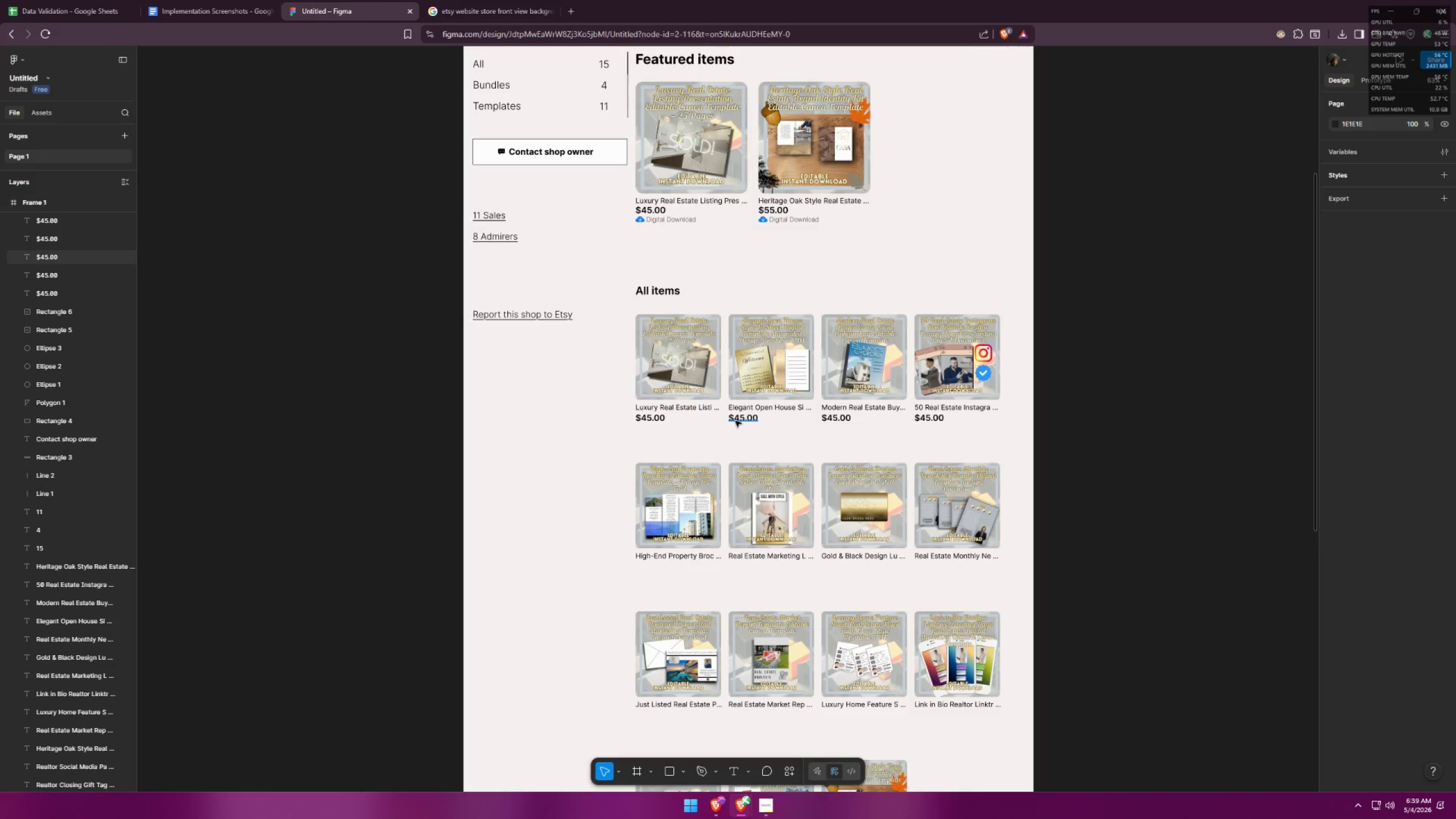 
double_click([738, 419])
 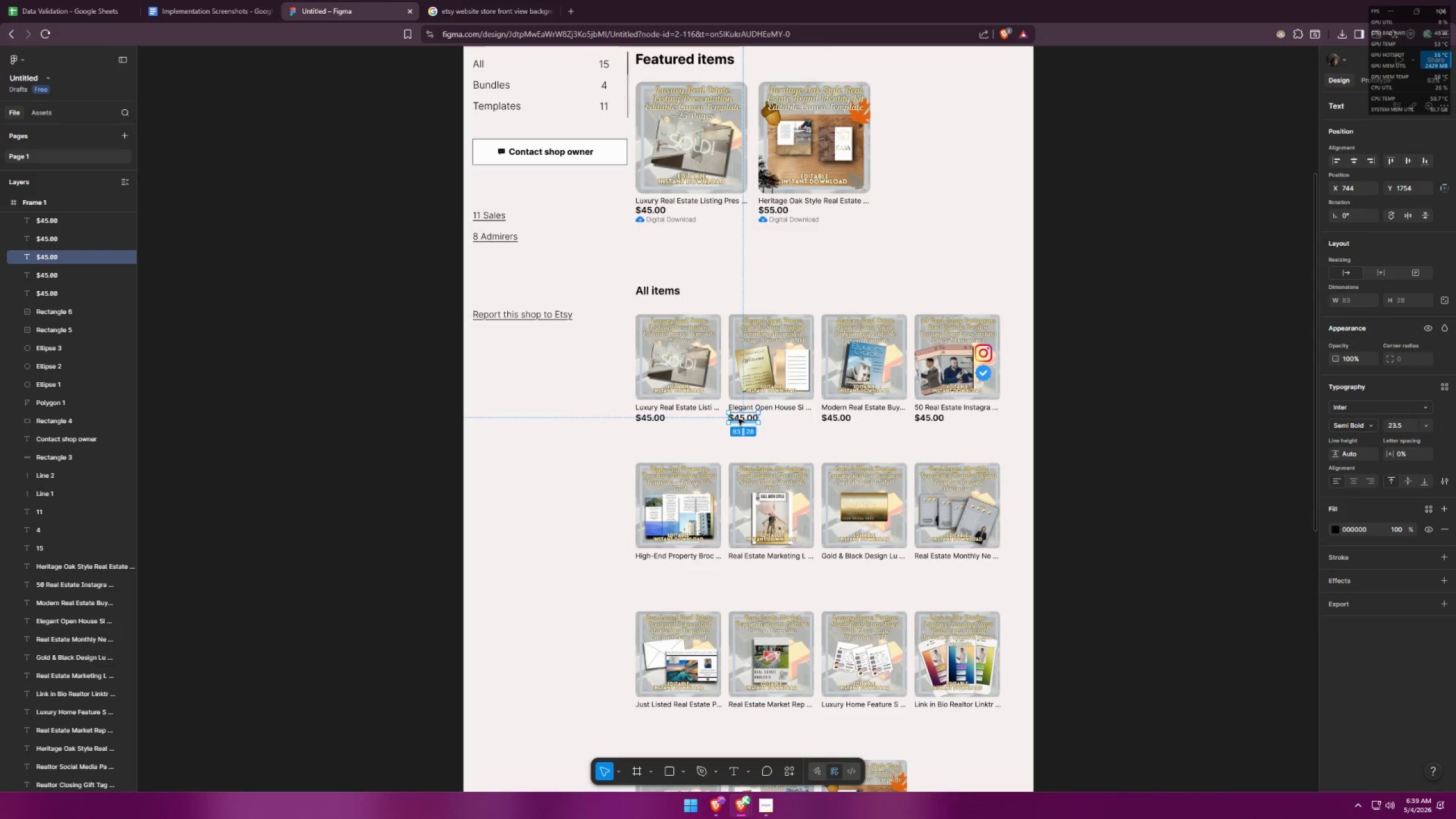 
triple_click([738, 419])
 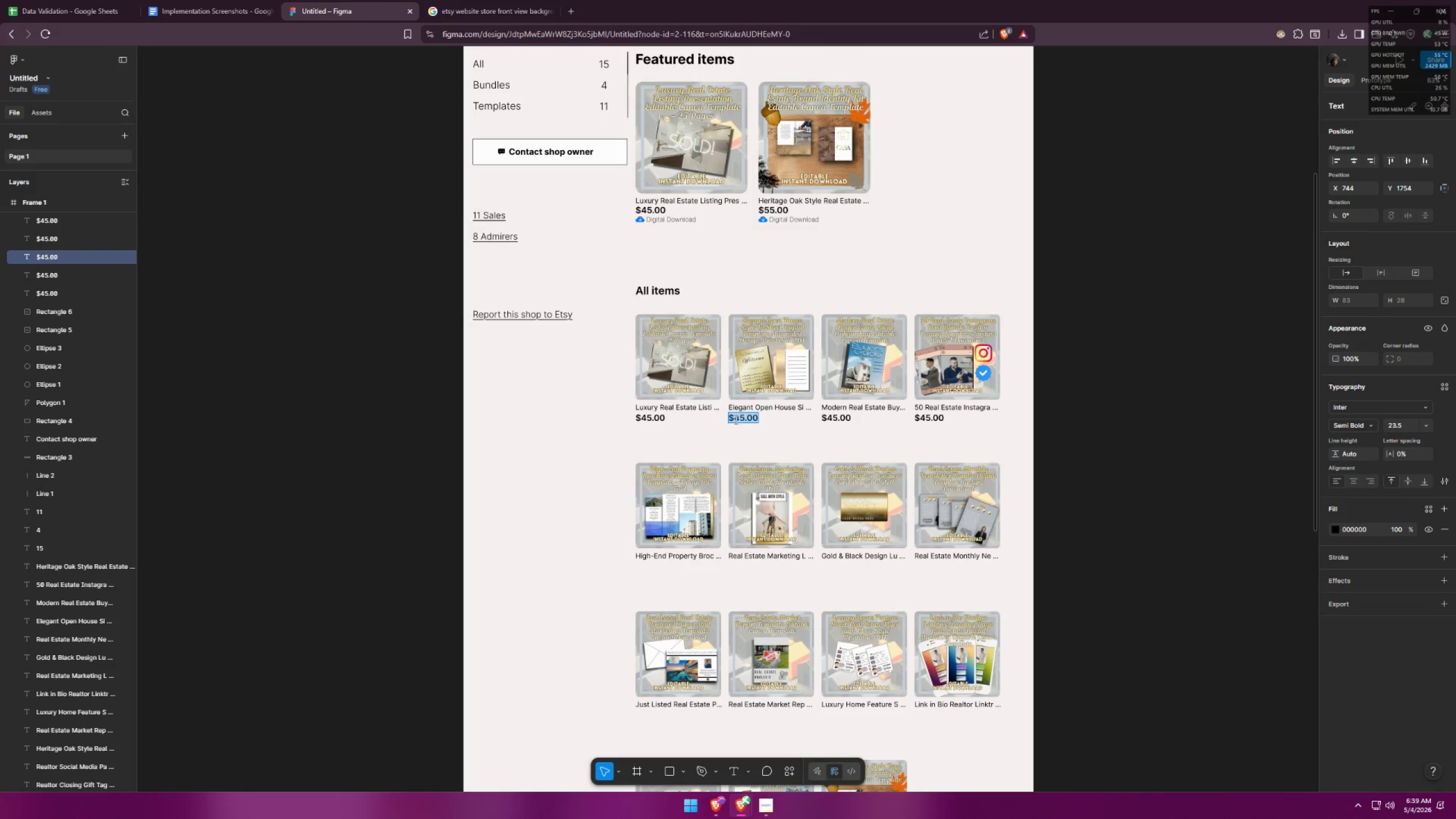 
left_click_drag(start_coordinate=[735, 419], to_coordinate=[803, 416])
 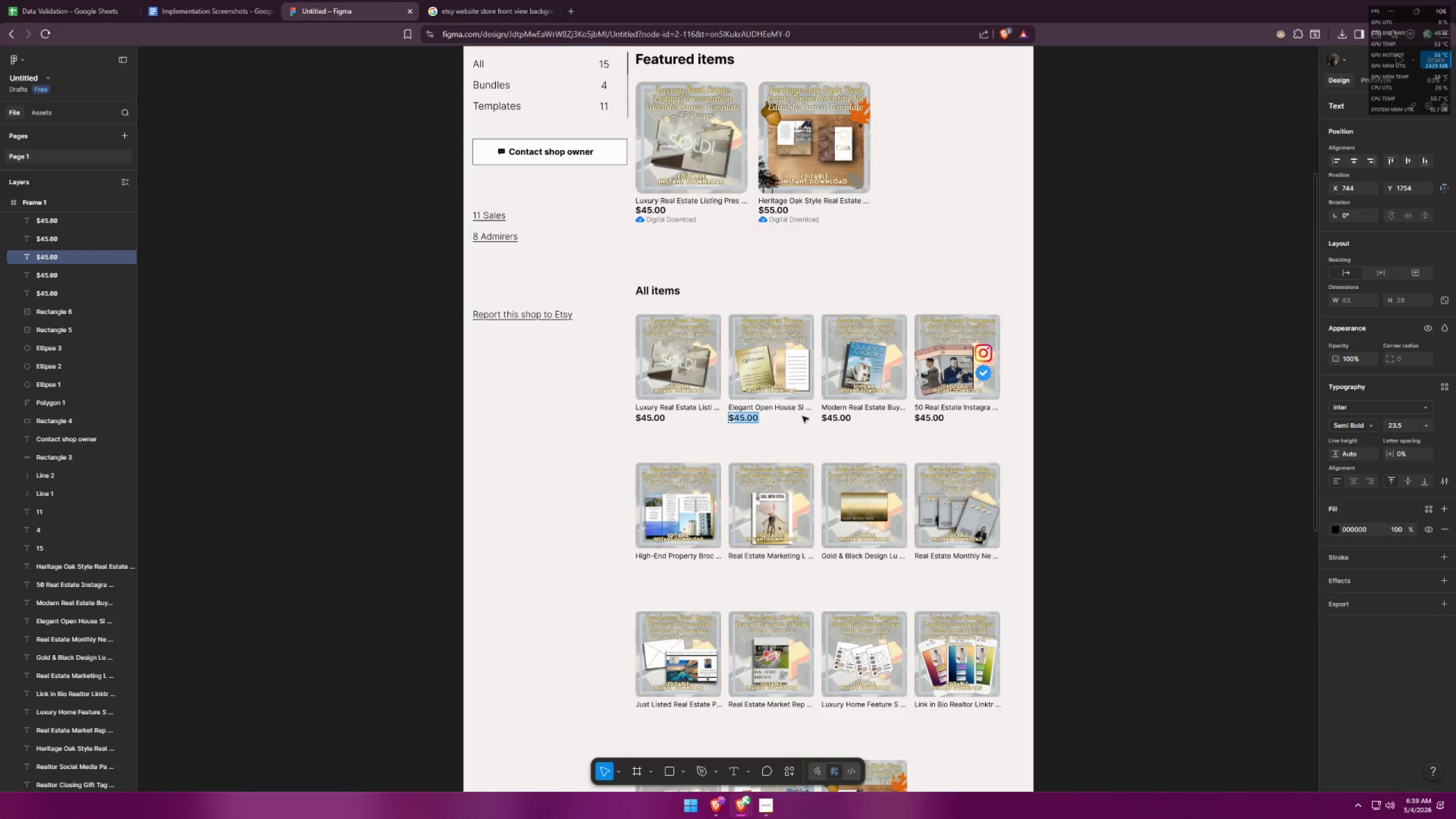 
type(12.50)
 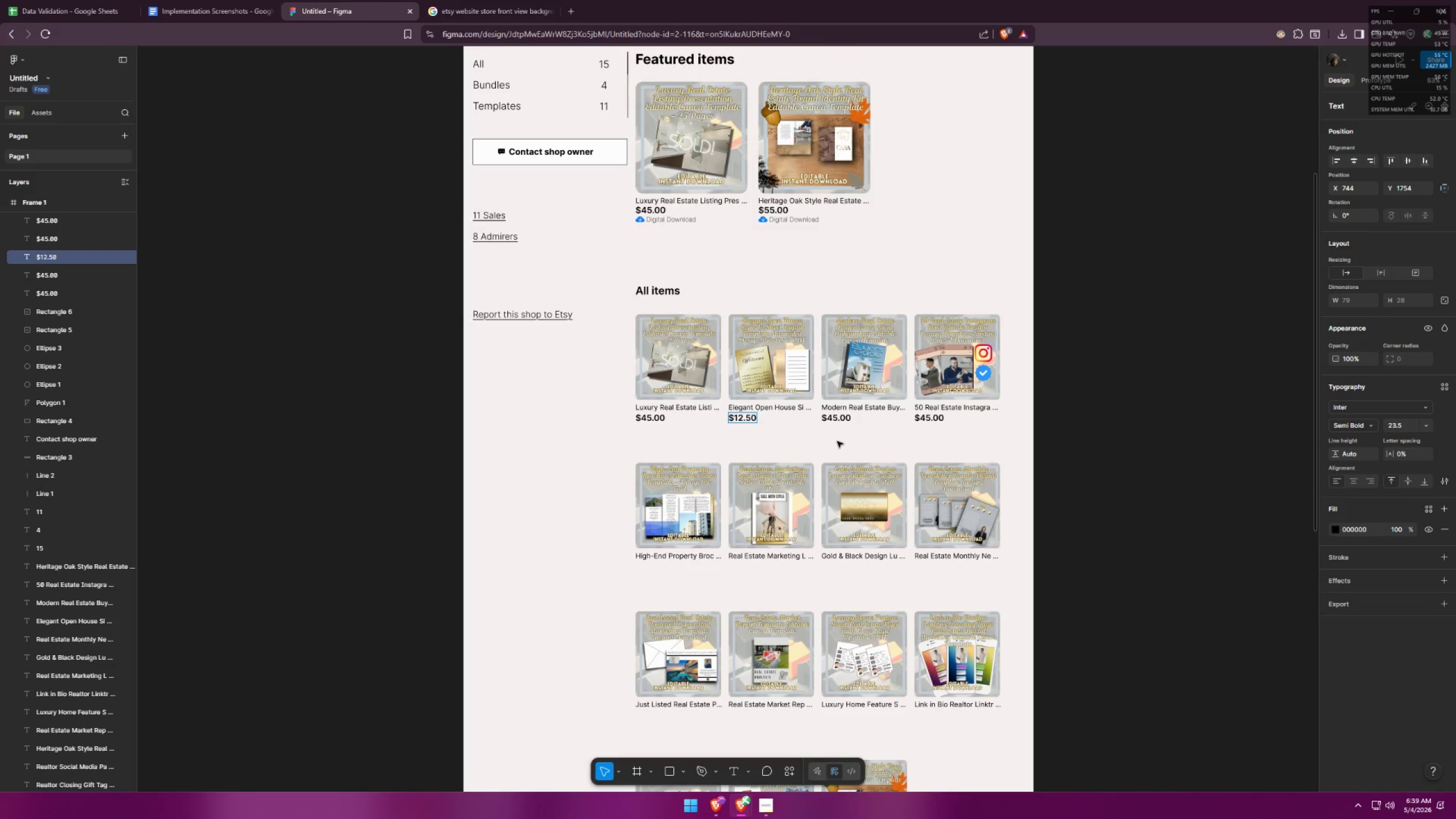 
double_click([840, 440])
 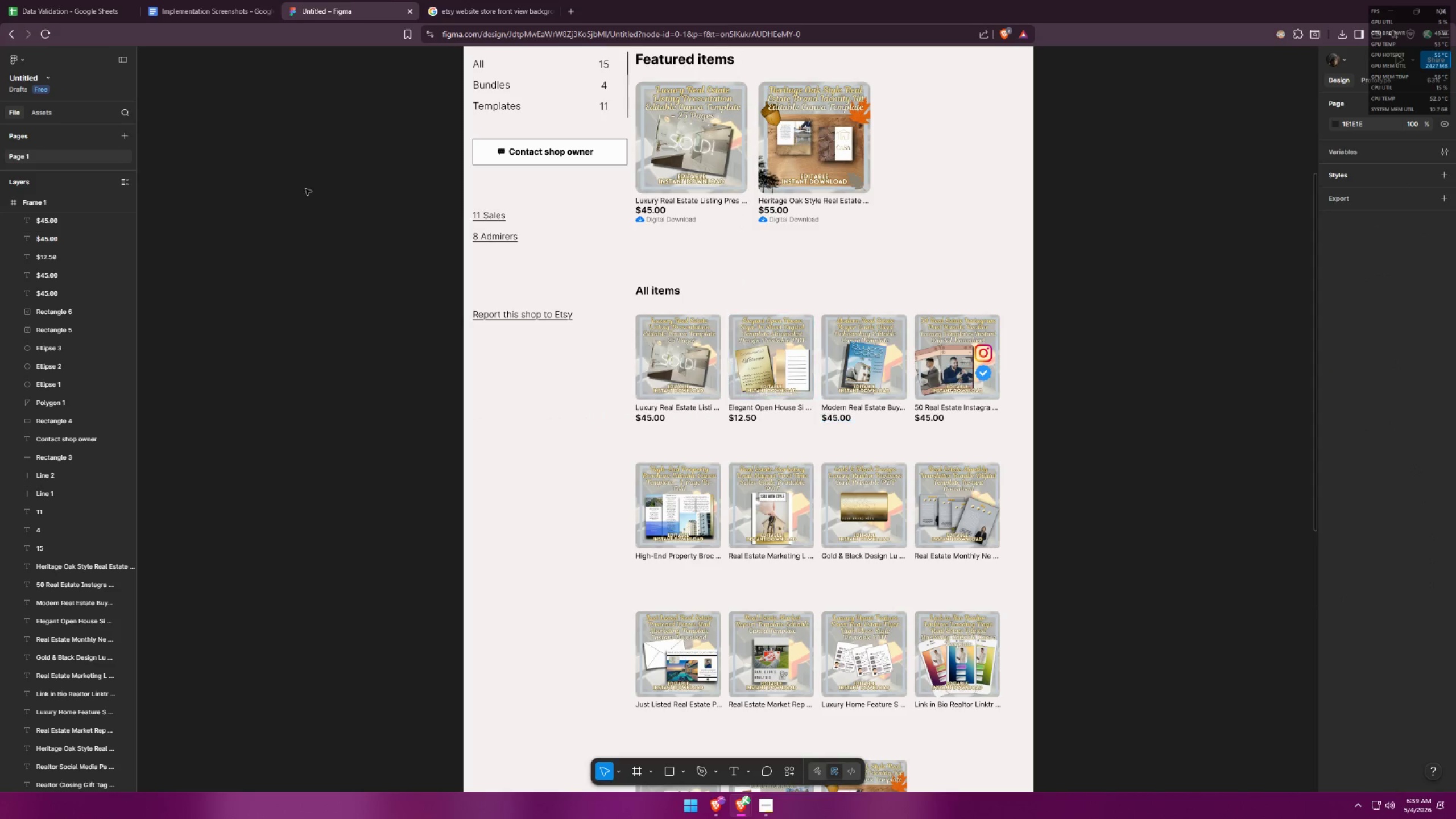 
left_click([38, 0])
 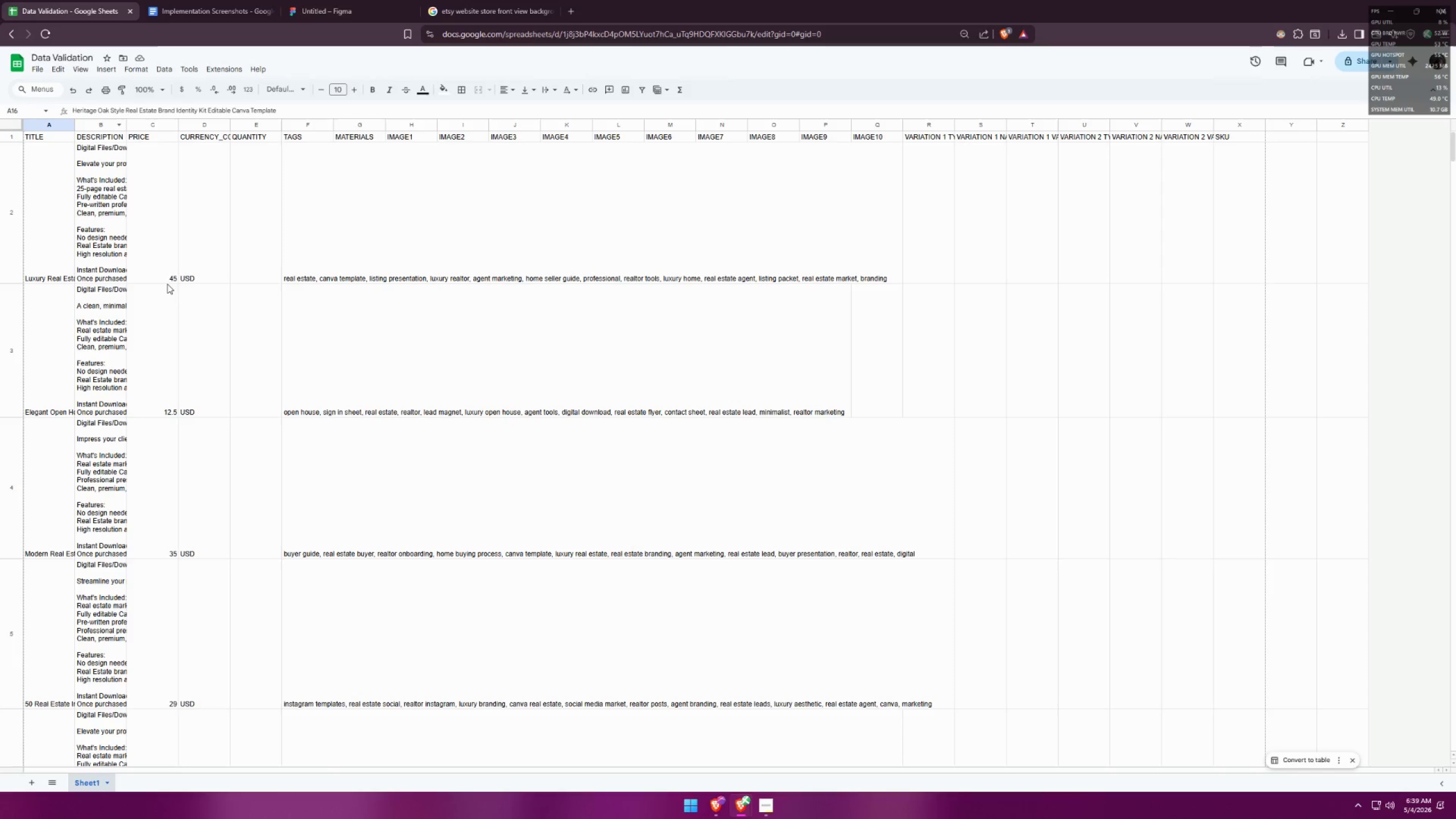 
left_click([159, 311])
 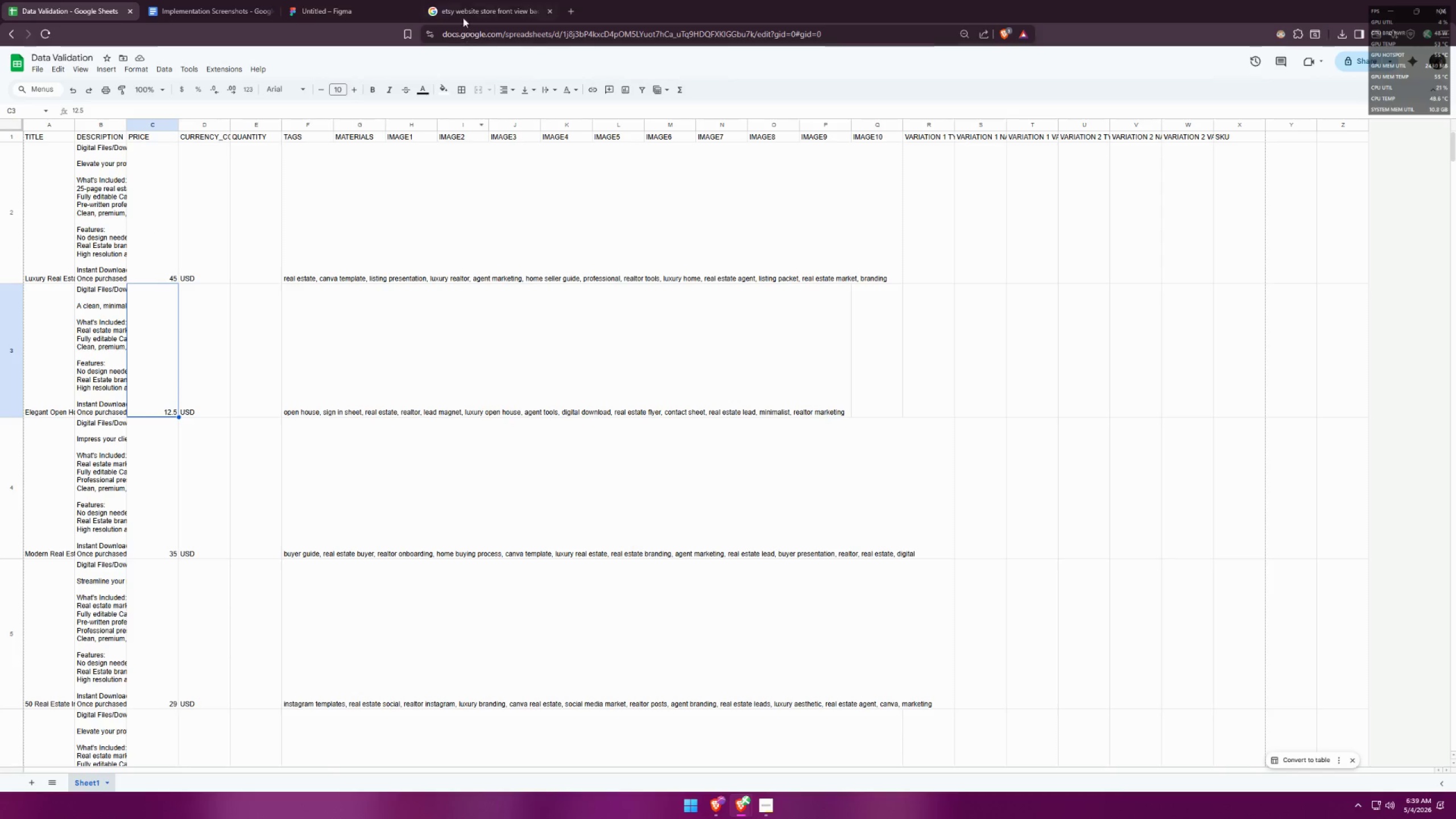 
left_click([346, 0])
 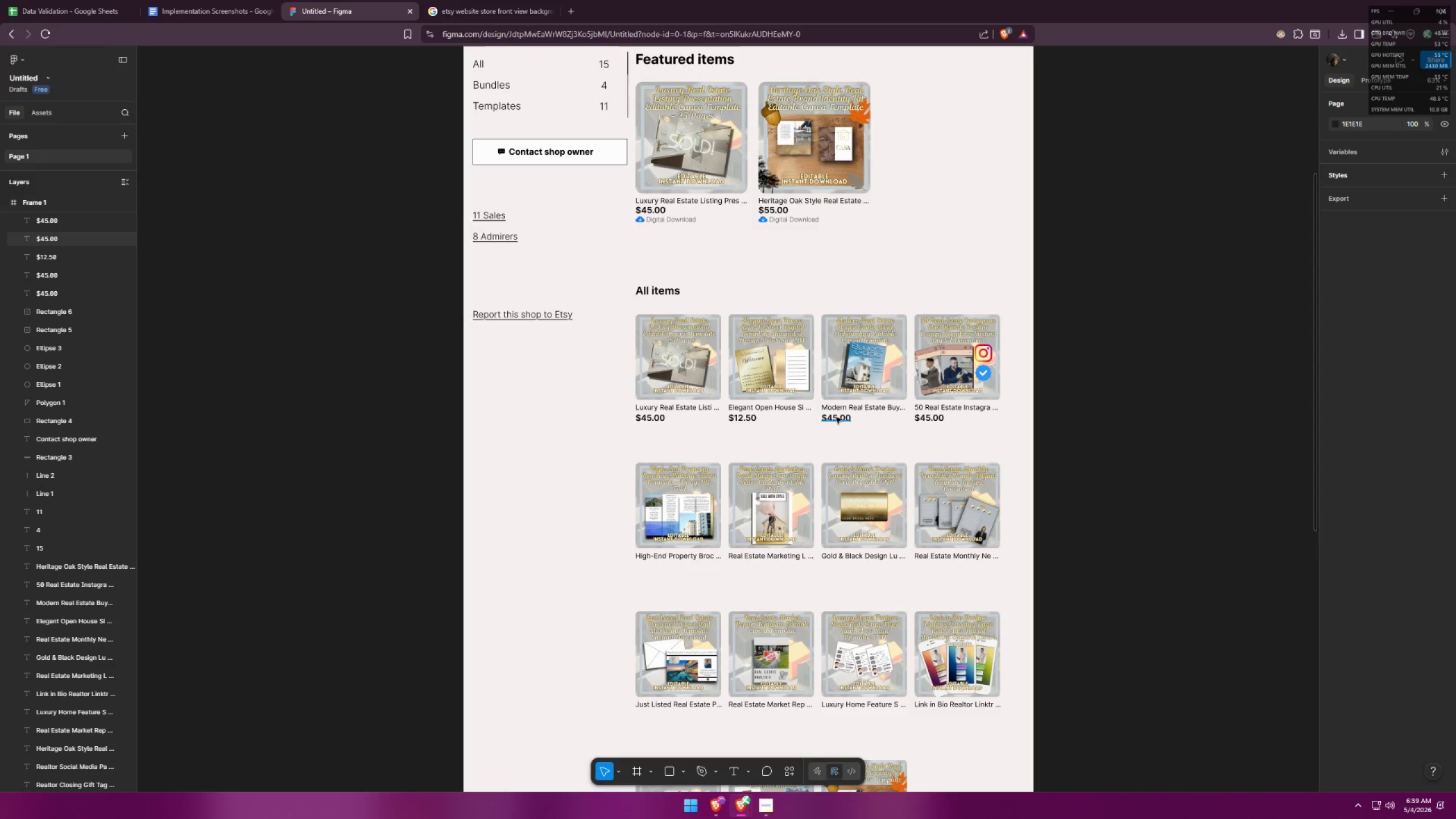 
double_click([832, 417])
 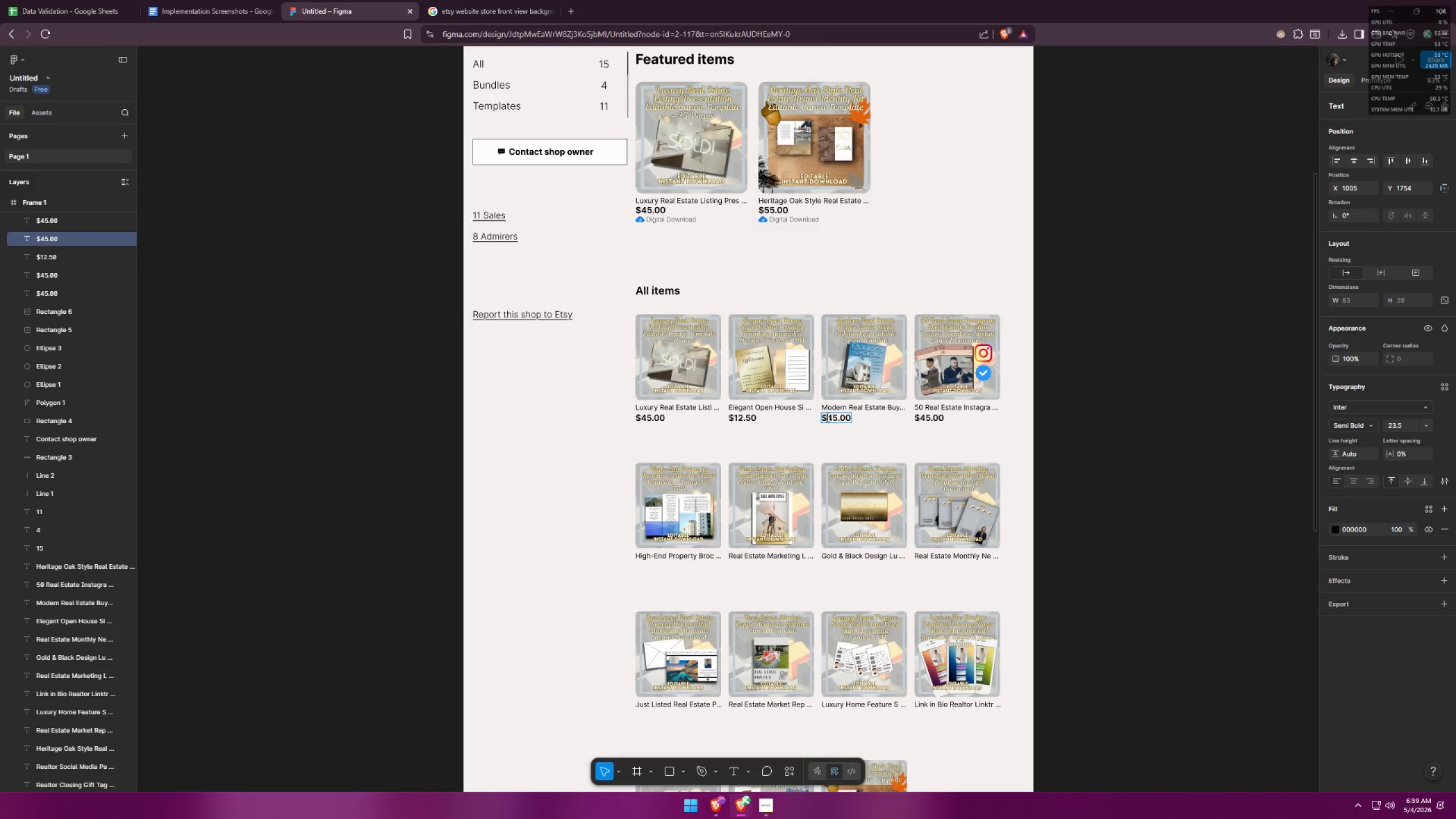 
triple_click([833, 416])
 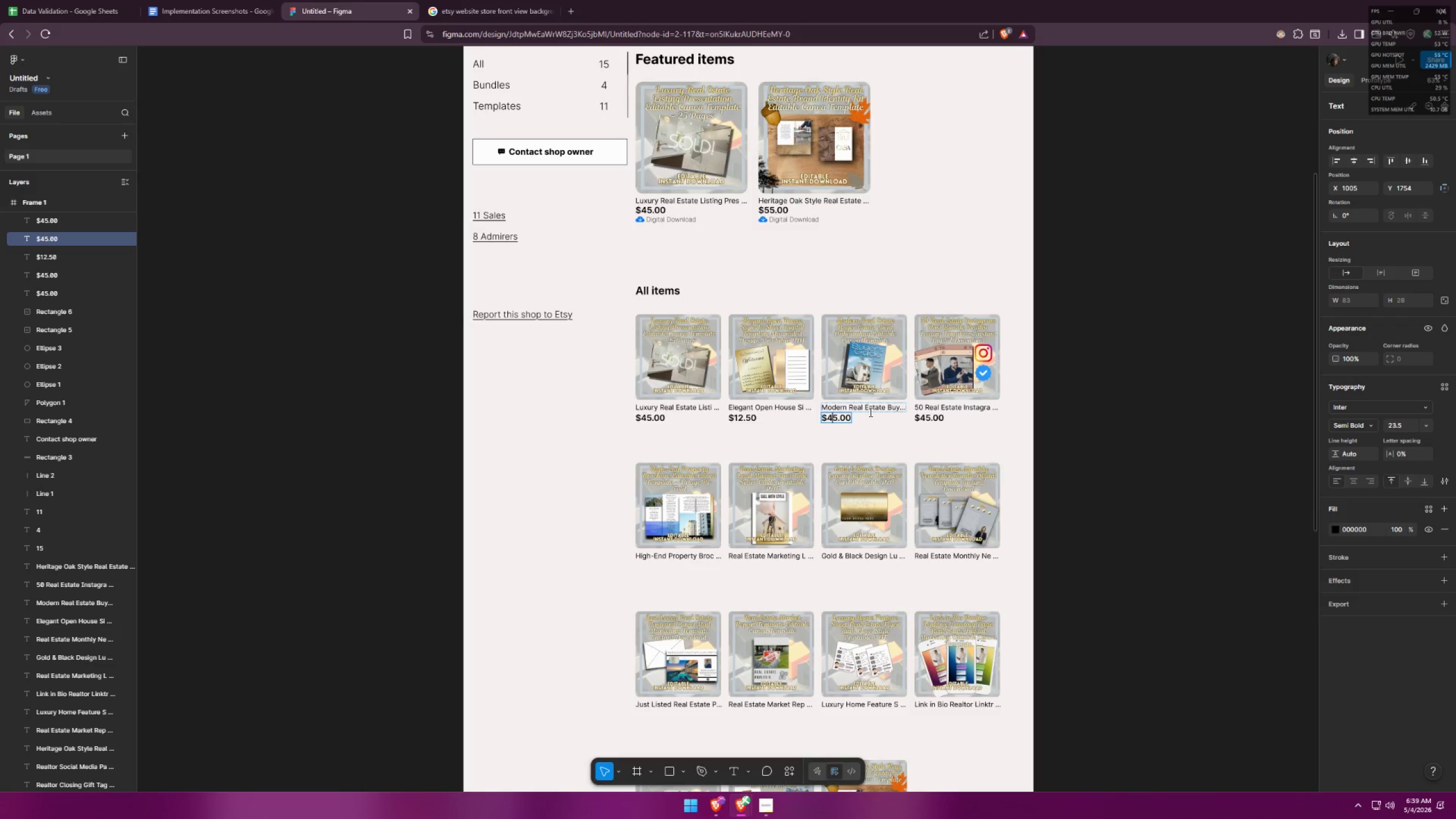 
key(Backspace)
 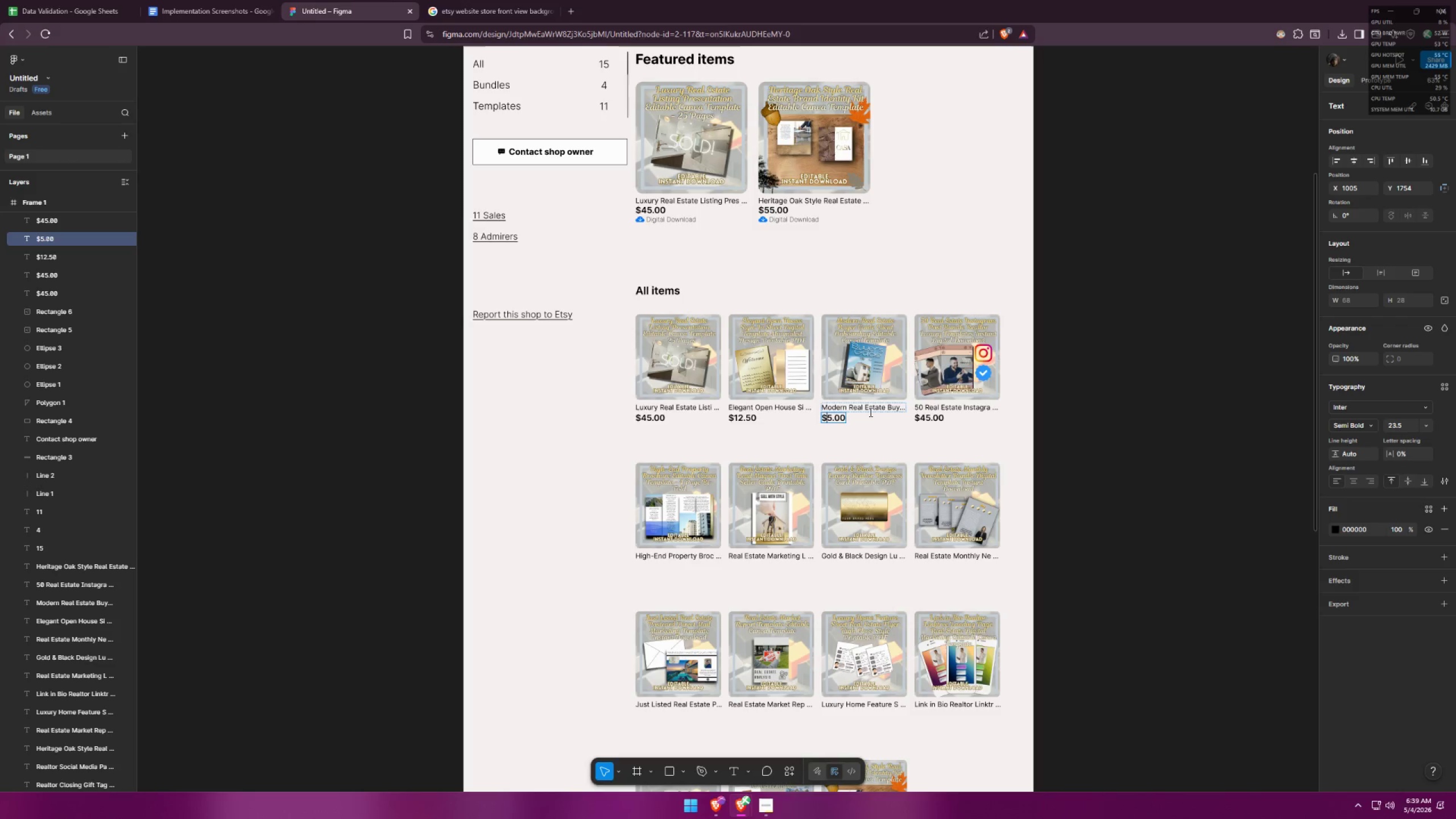 
key(3)
 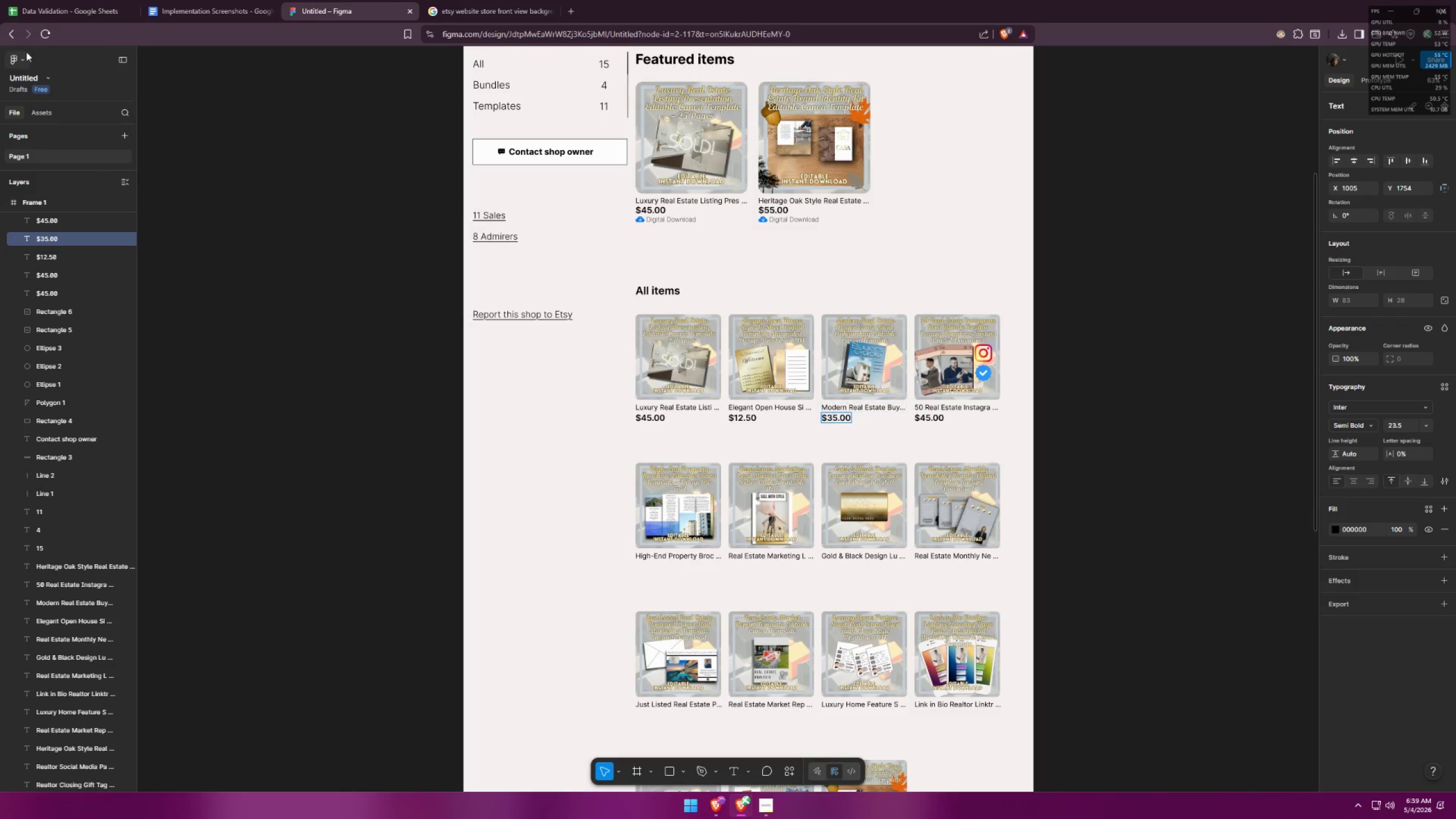 
left_click([24, 0])
 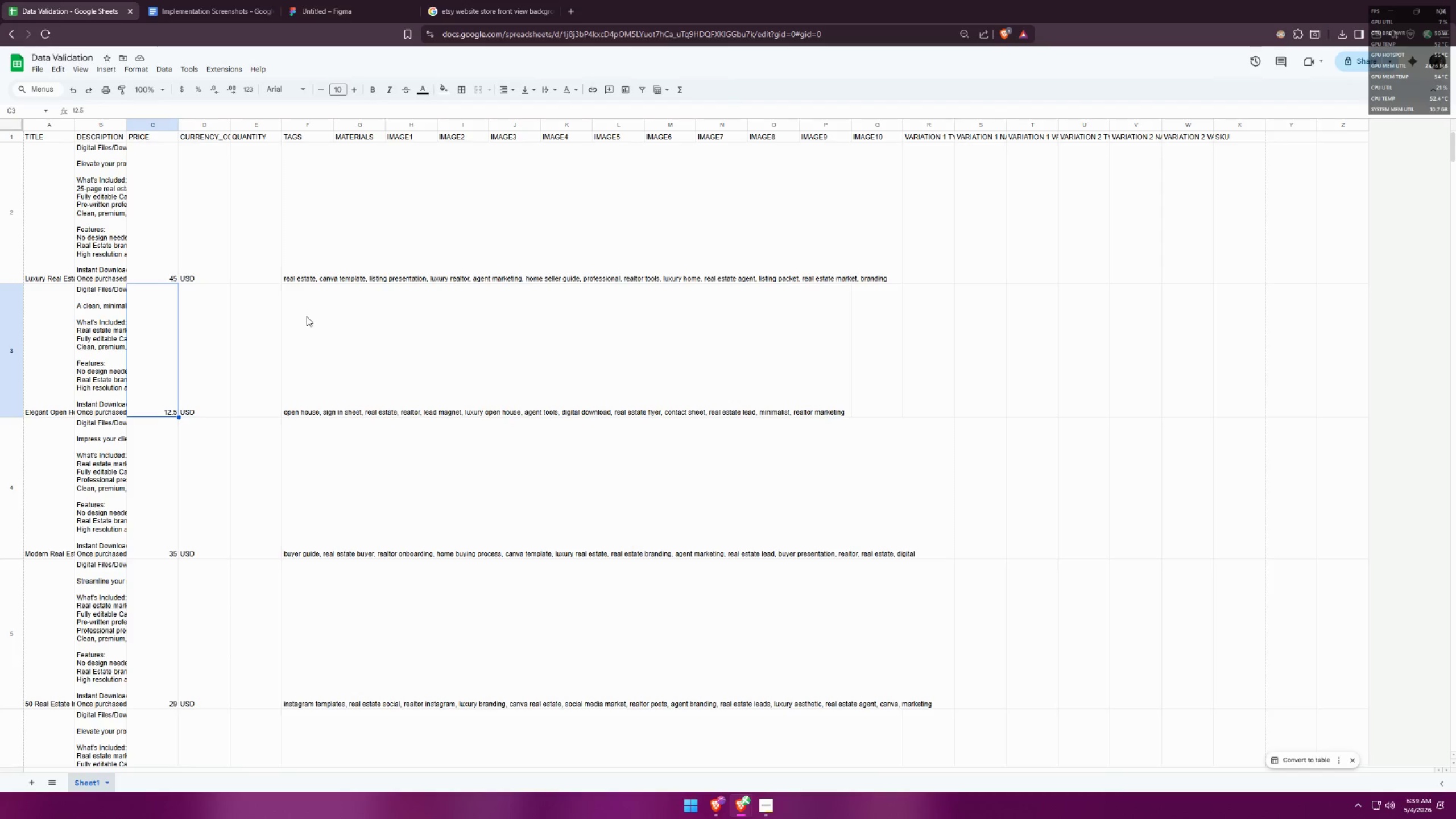 
key(ArrowDown)
 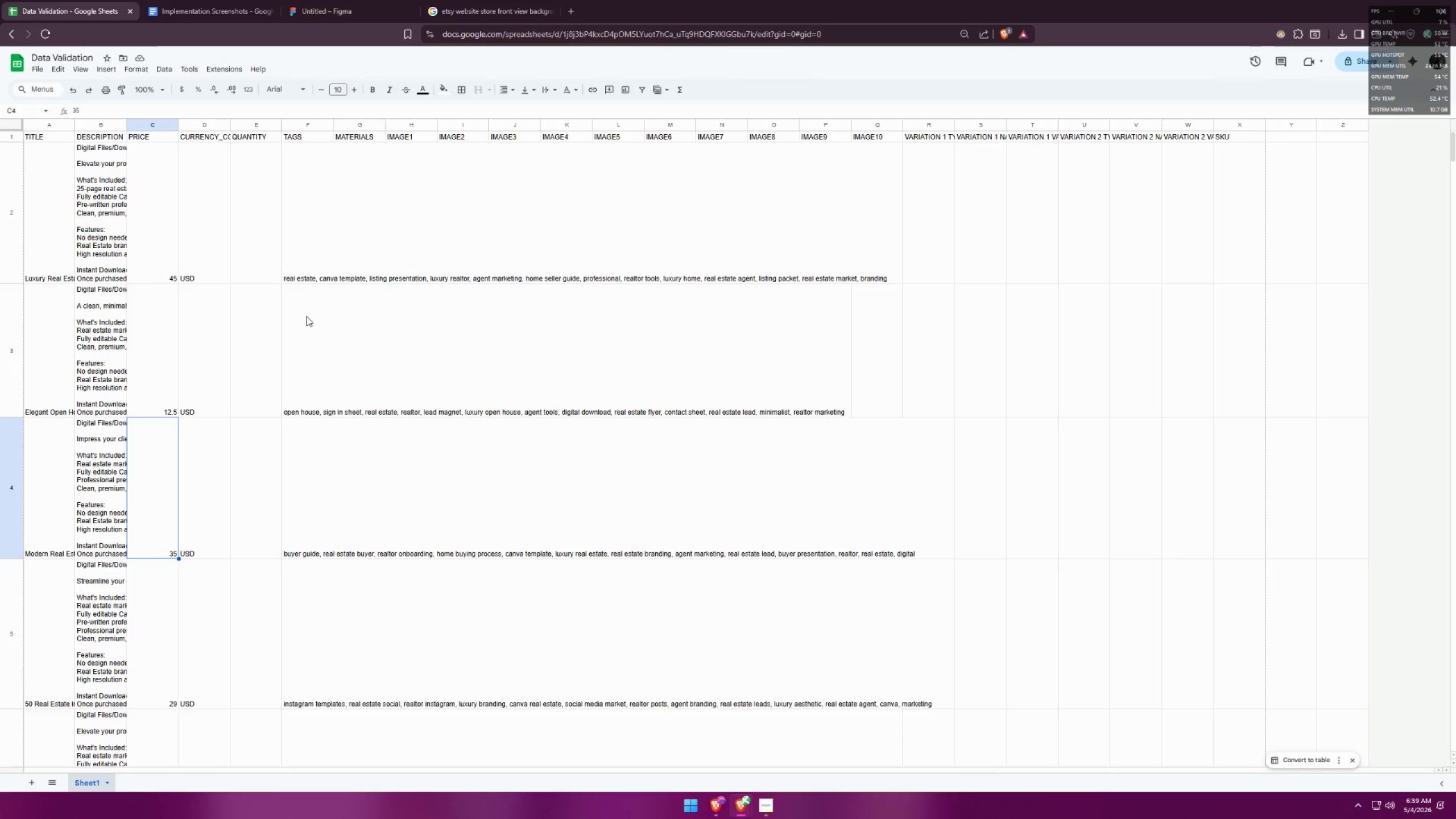 
key(ArrowDown)
 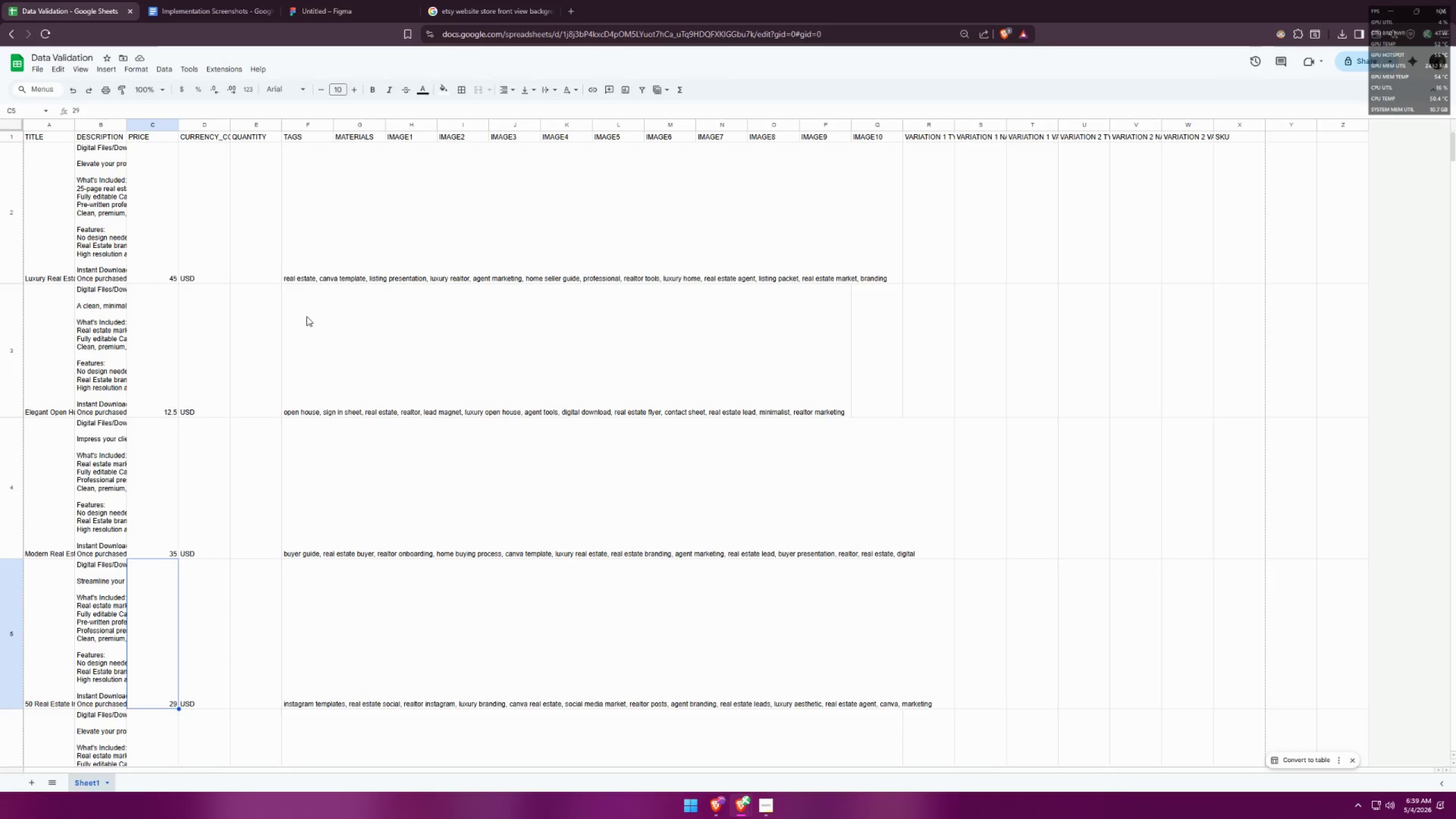 
scroll: coordinate [512, 450], scroll_direction: down, amount: 8.0
 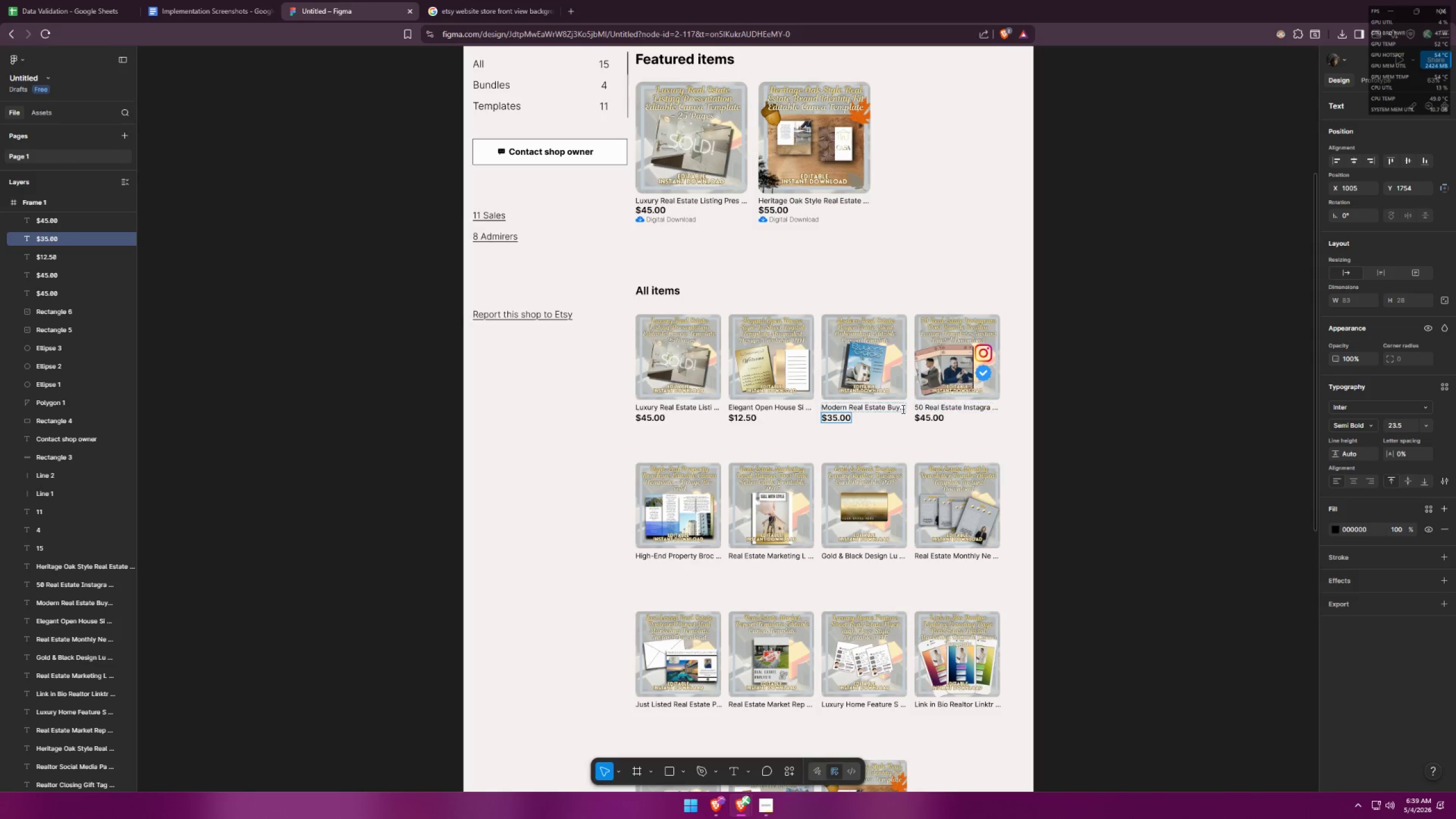 
double_click([925, 415])
 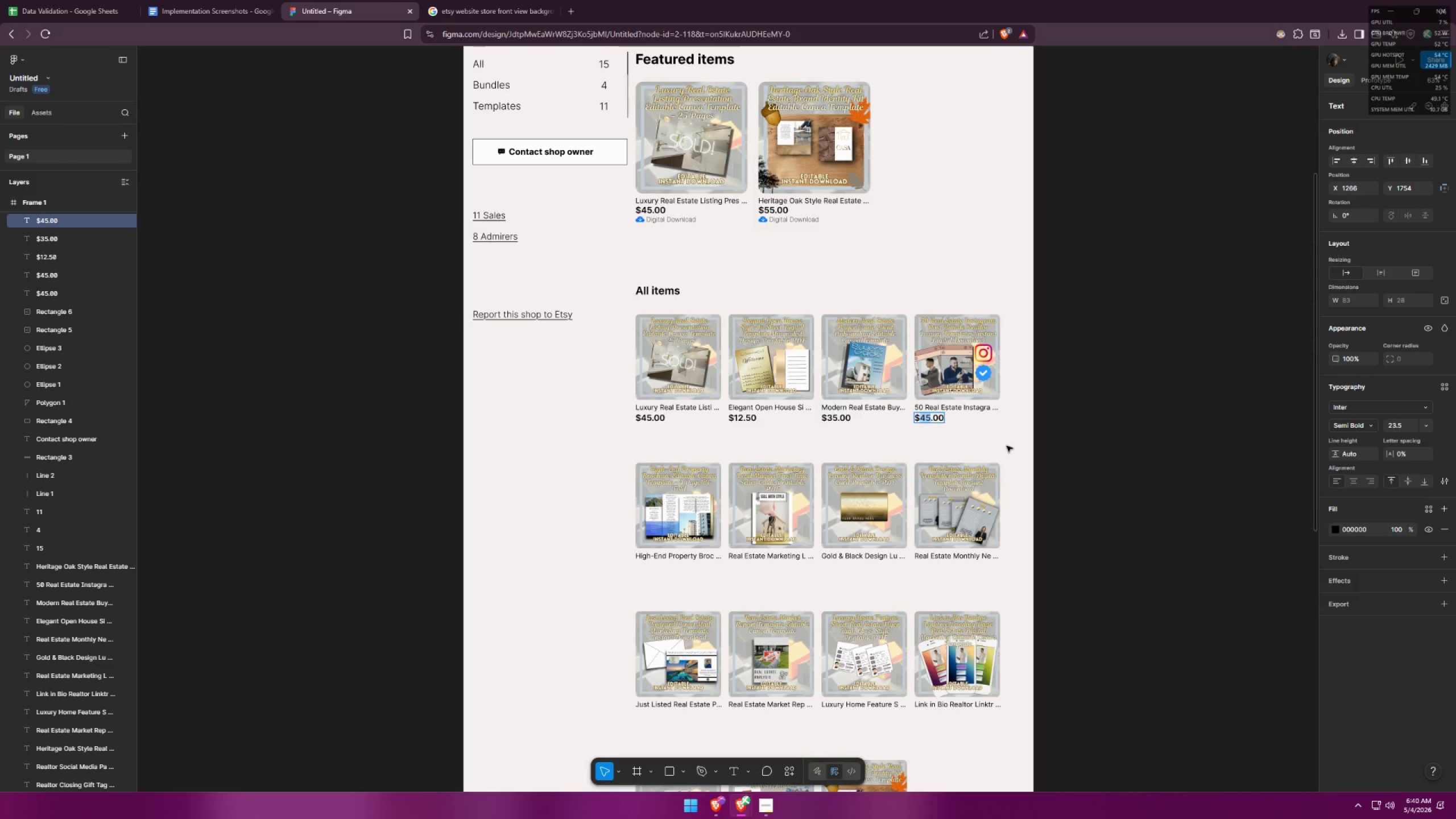 
type(29)
 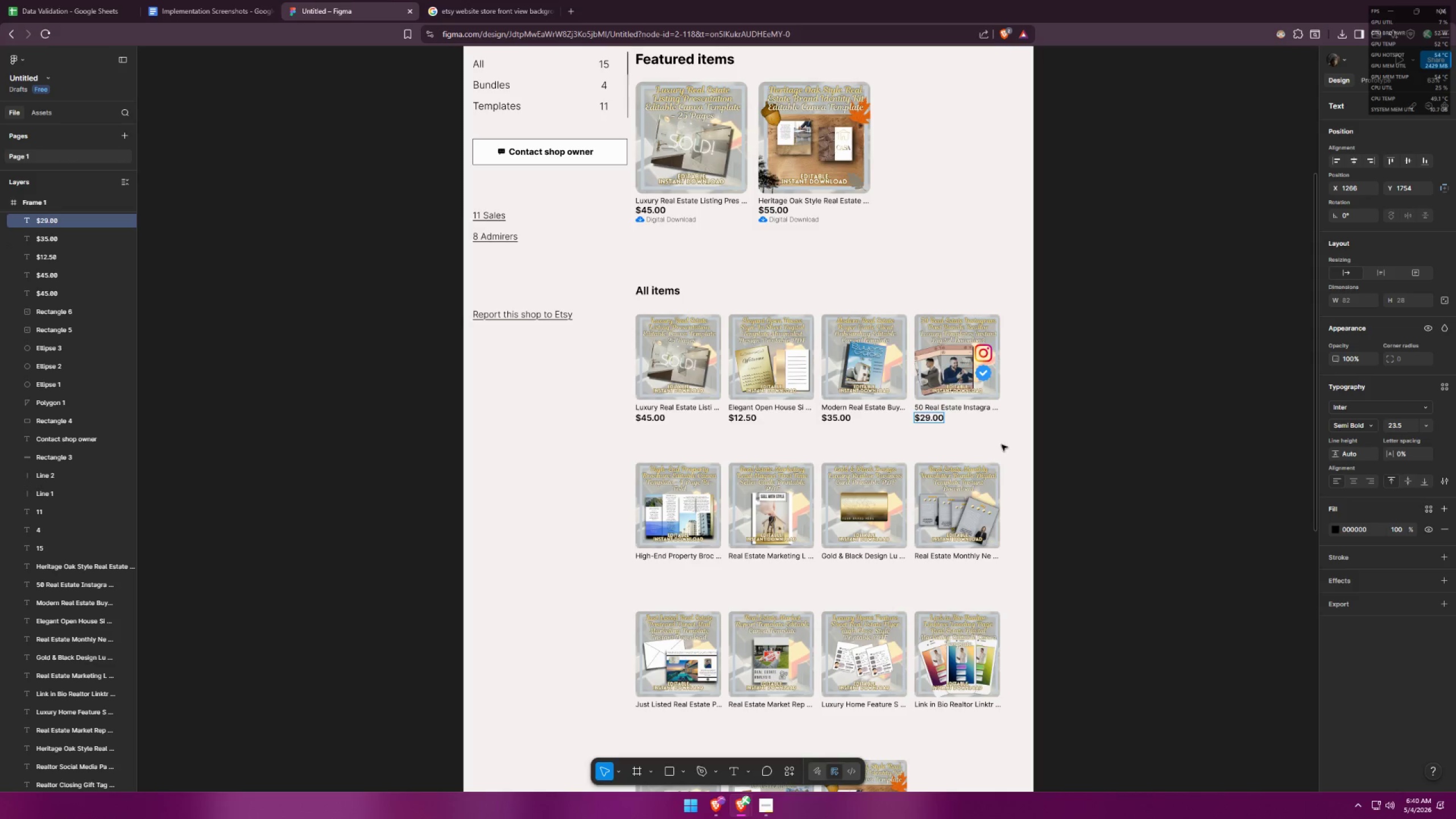 
left_click([1002, 444])
 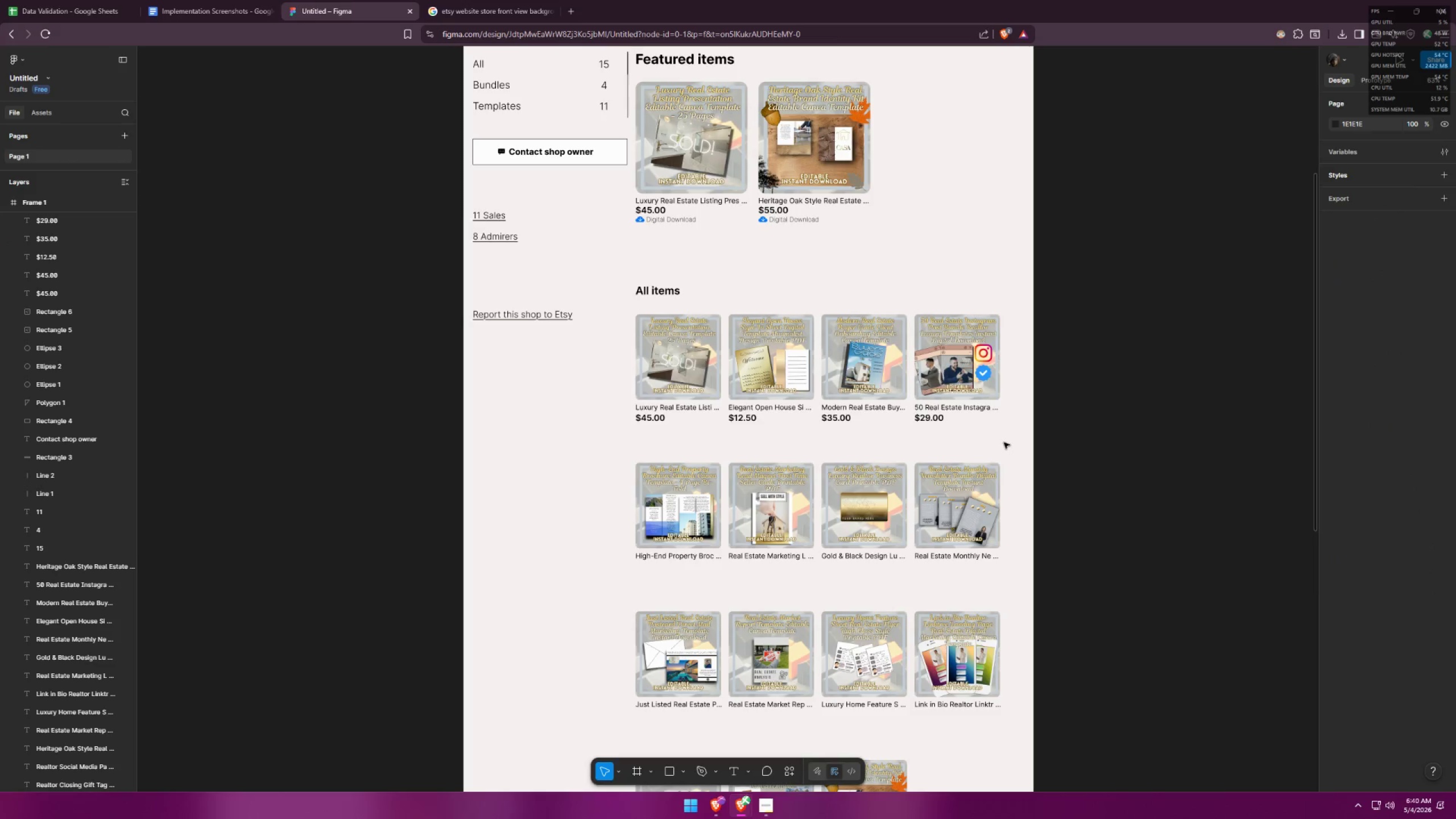 
left_click_drag(start_coordinate=[990, 441], to_coordinate=[598, 412])
 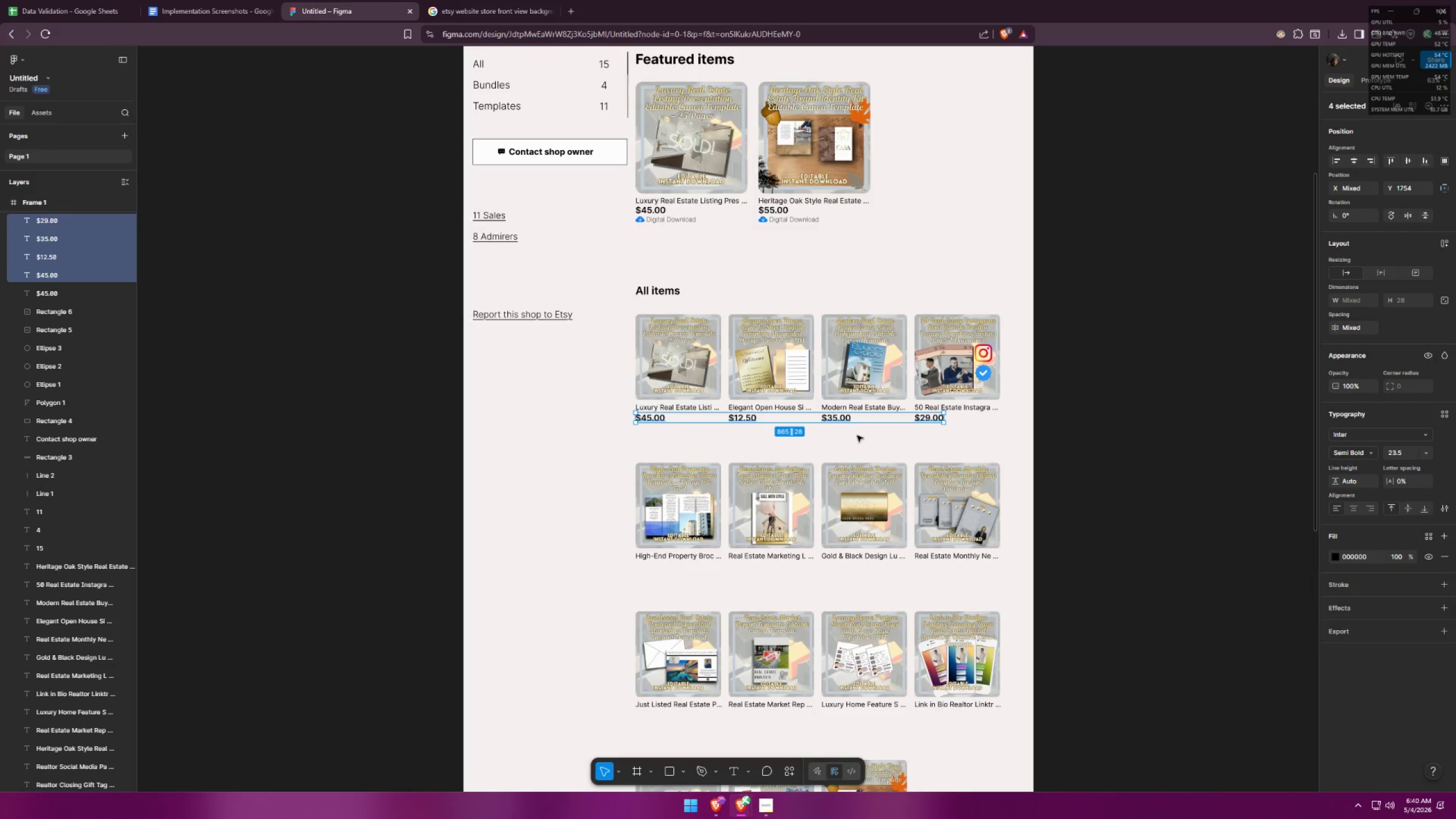 
hold_key(key=AltLeft, duration=6.19)
hold_key(key=ShiftLeft, duration=1.51)
left_click_drag(start_coordinate=[842, 419], to_coordinate=[835, 570])
 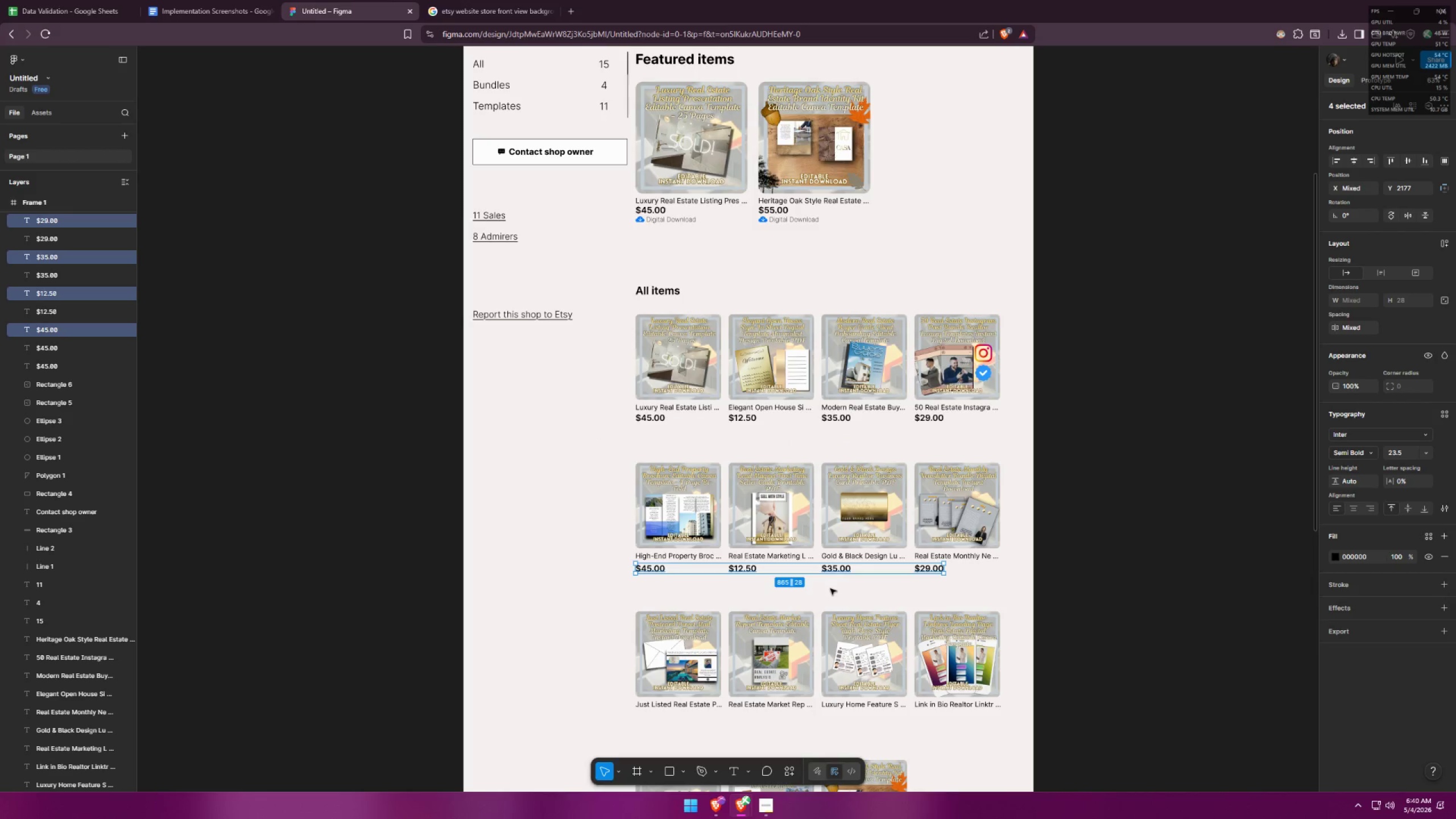 
hold_key(key=ShiftLeft, duration=1.53)
 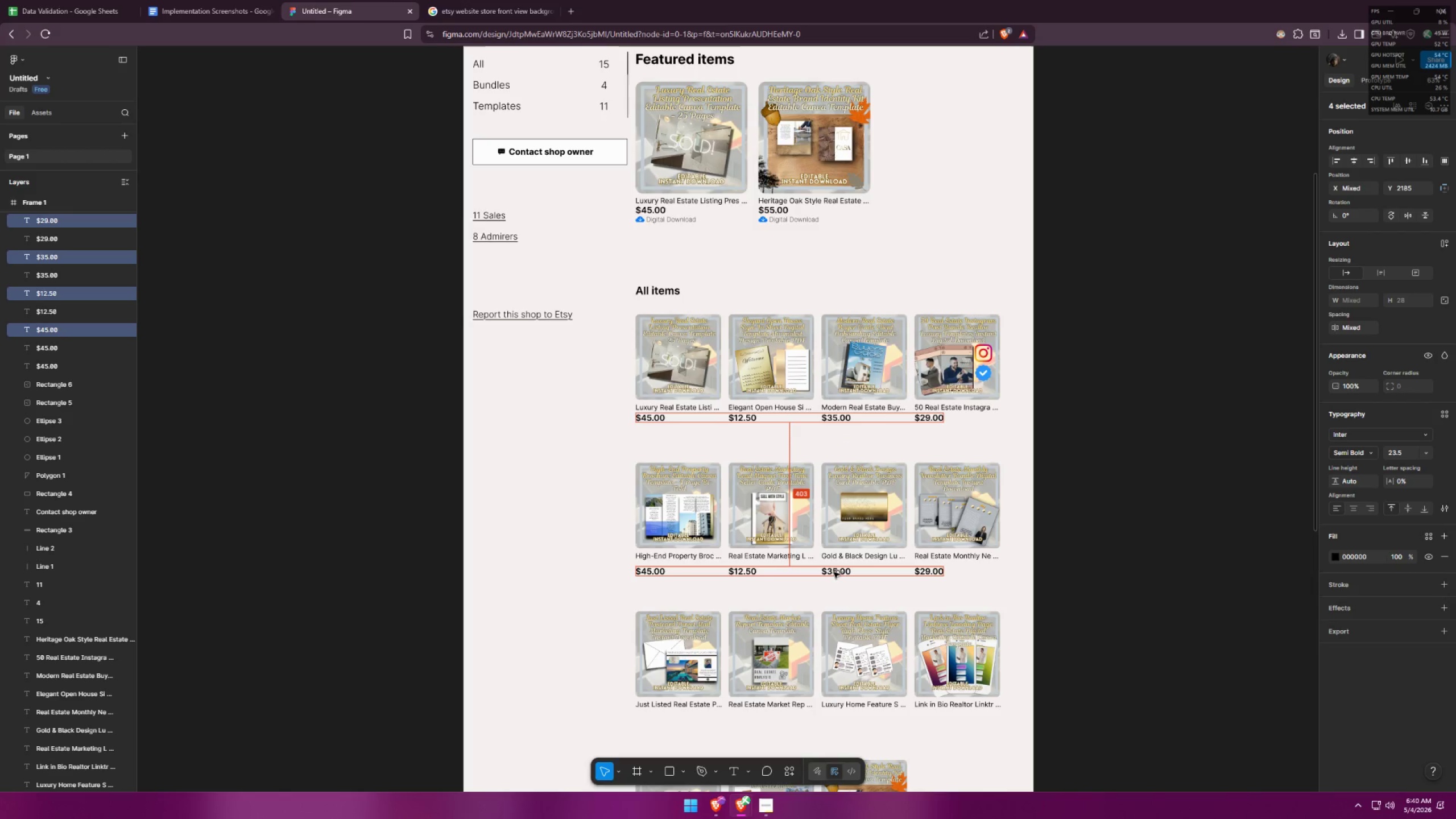 
hold_key(key=ShiftLeft, duration=1.51)
 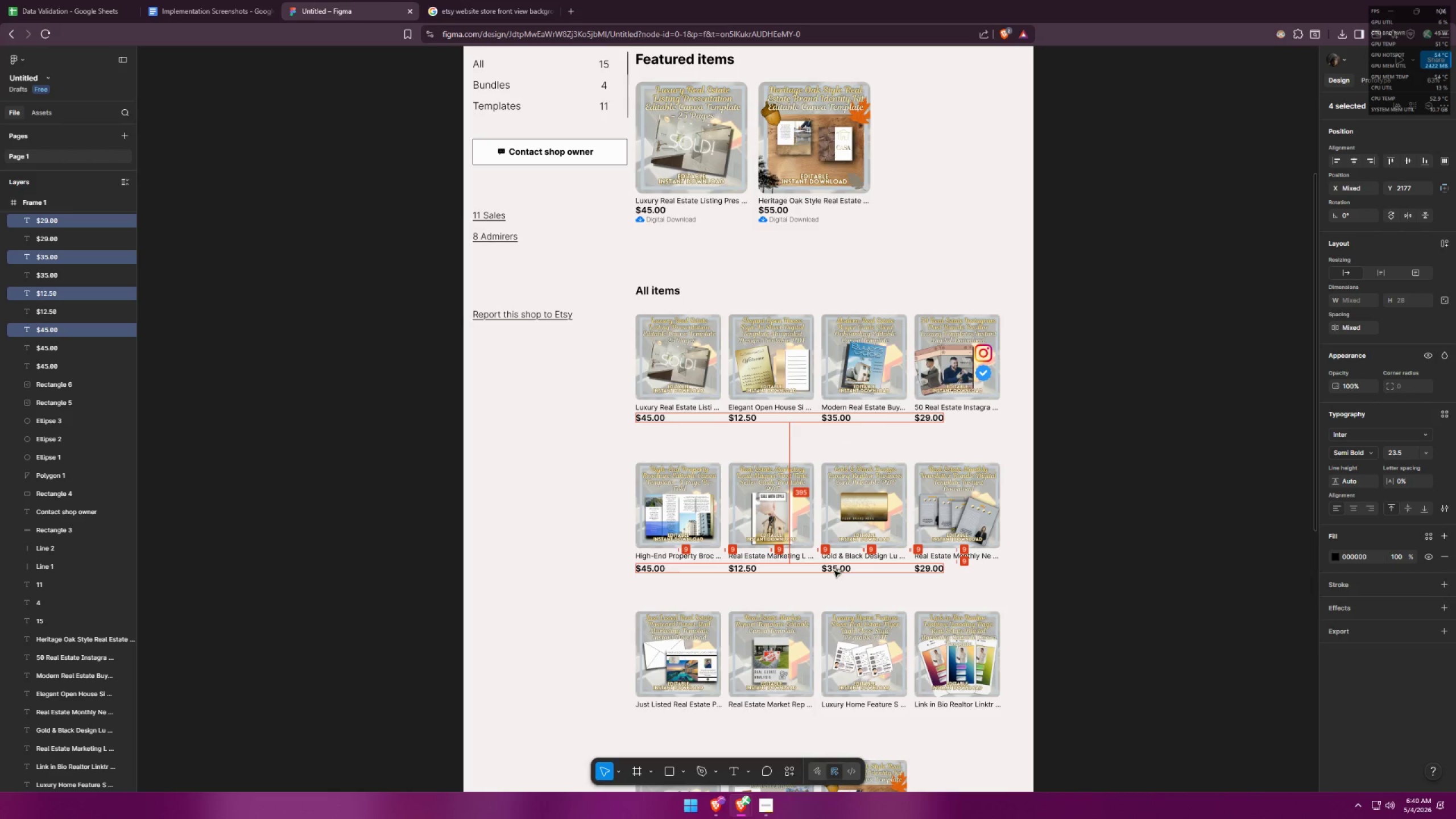 
hold_key(key=ShiftLeft, duration=1.52)
 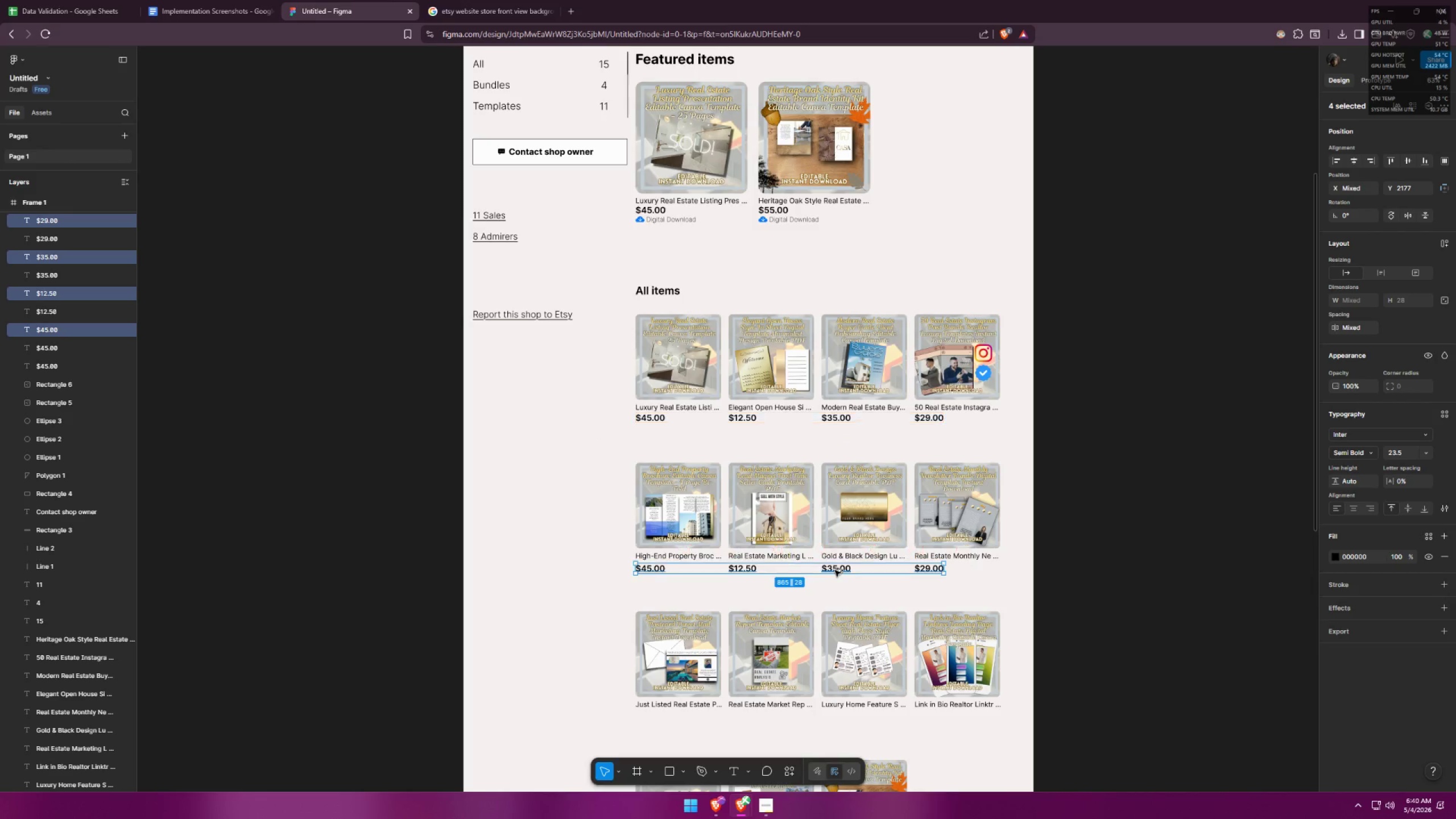 
key(Alt+Shift+ShiftLeft)
 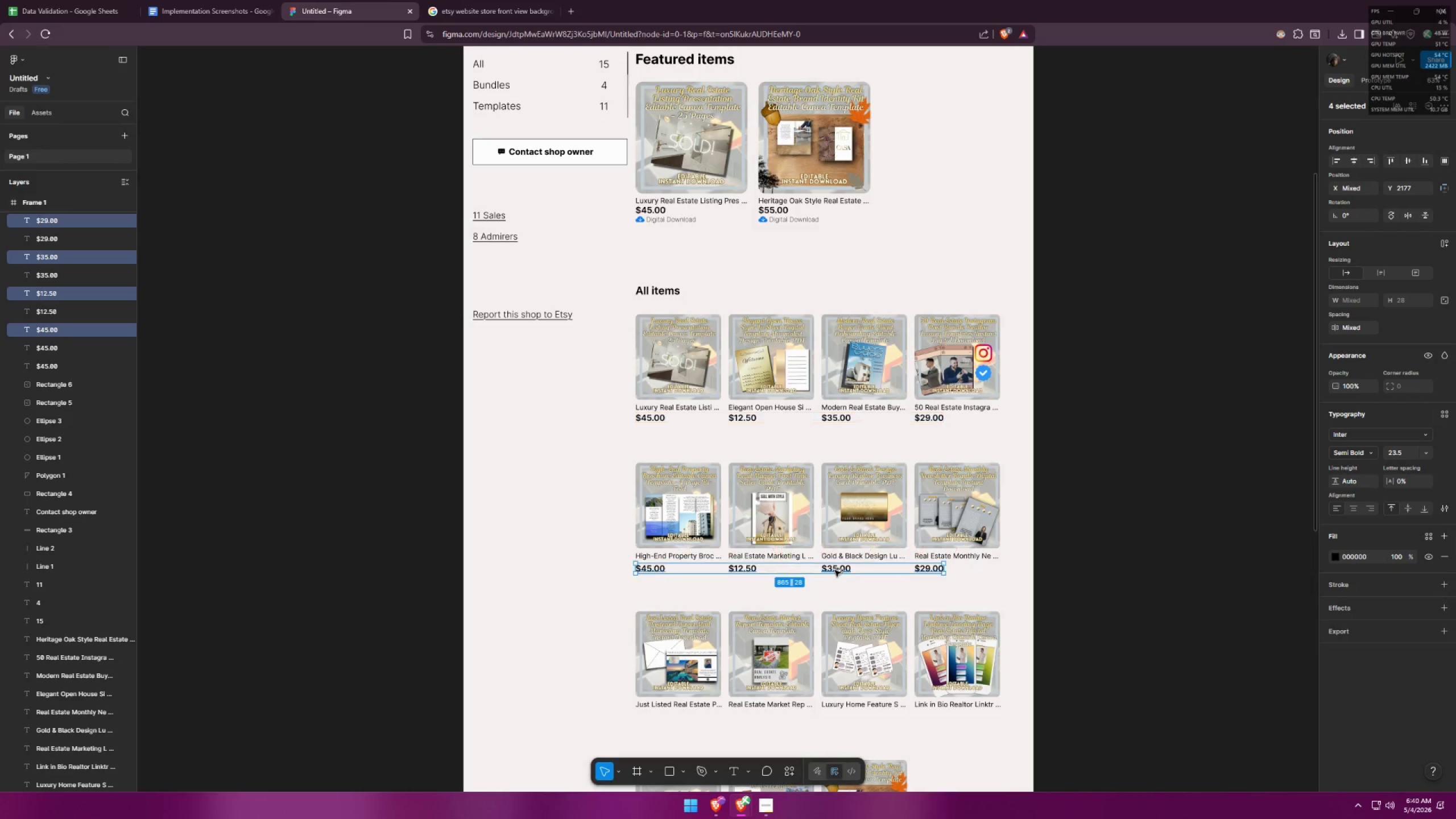 
key(Alt+Shift+ShiftLeft)
 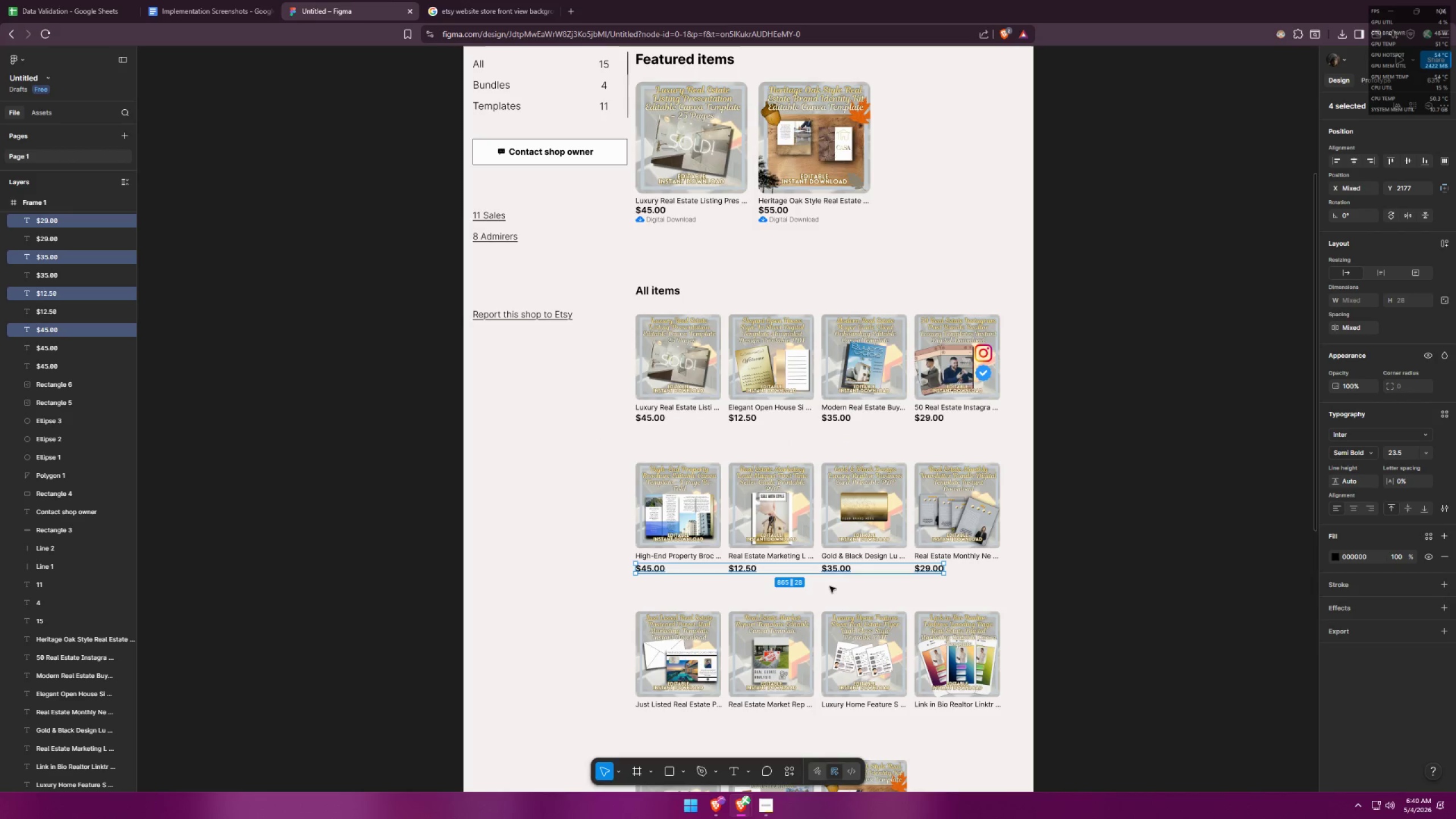 
left_click([830, 589])
 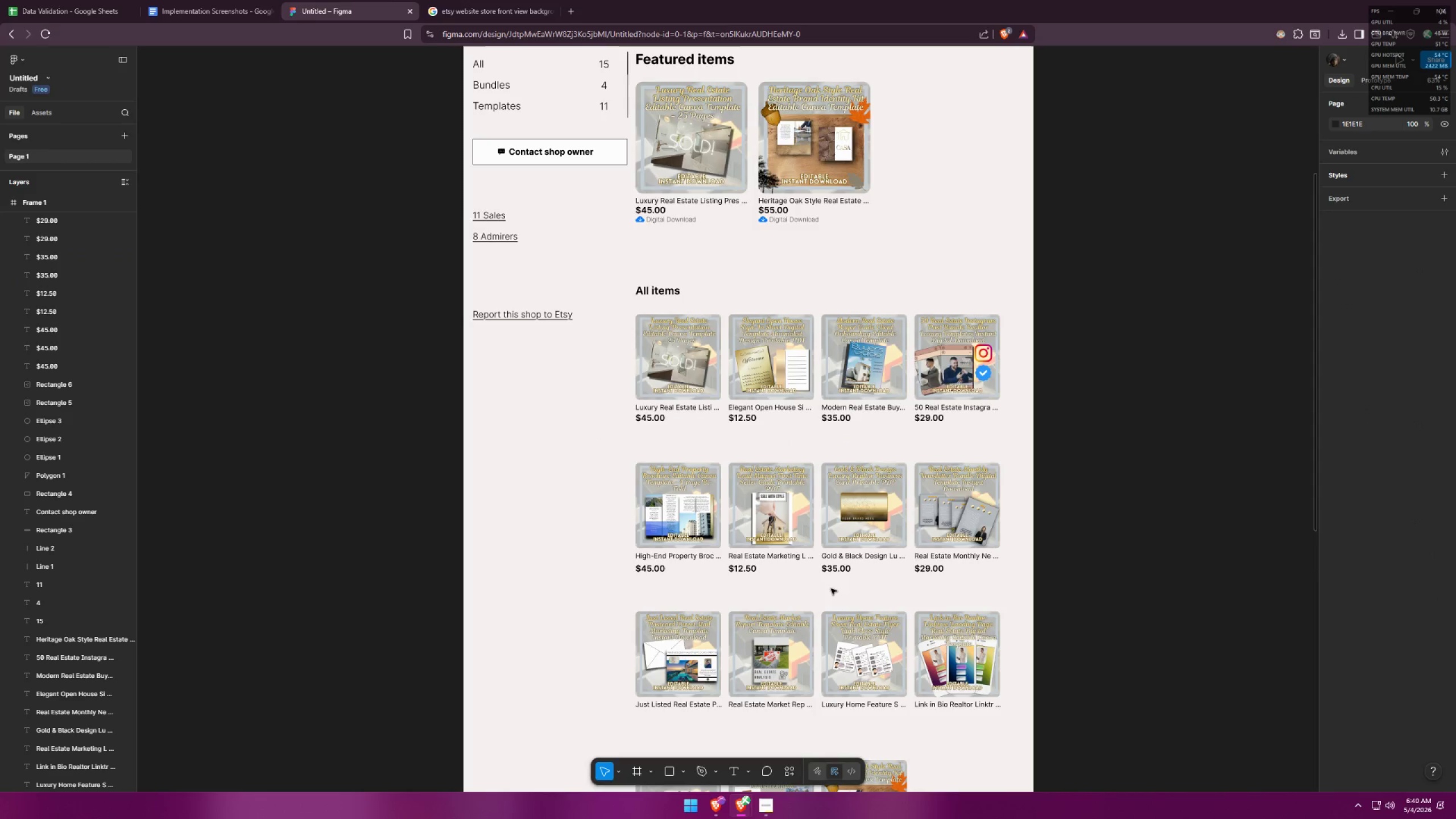 
left_click_drag(start_coordinate=[636, 588], to_coordinate=[938, 570])
 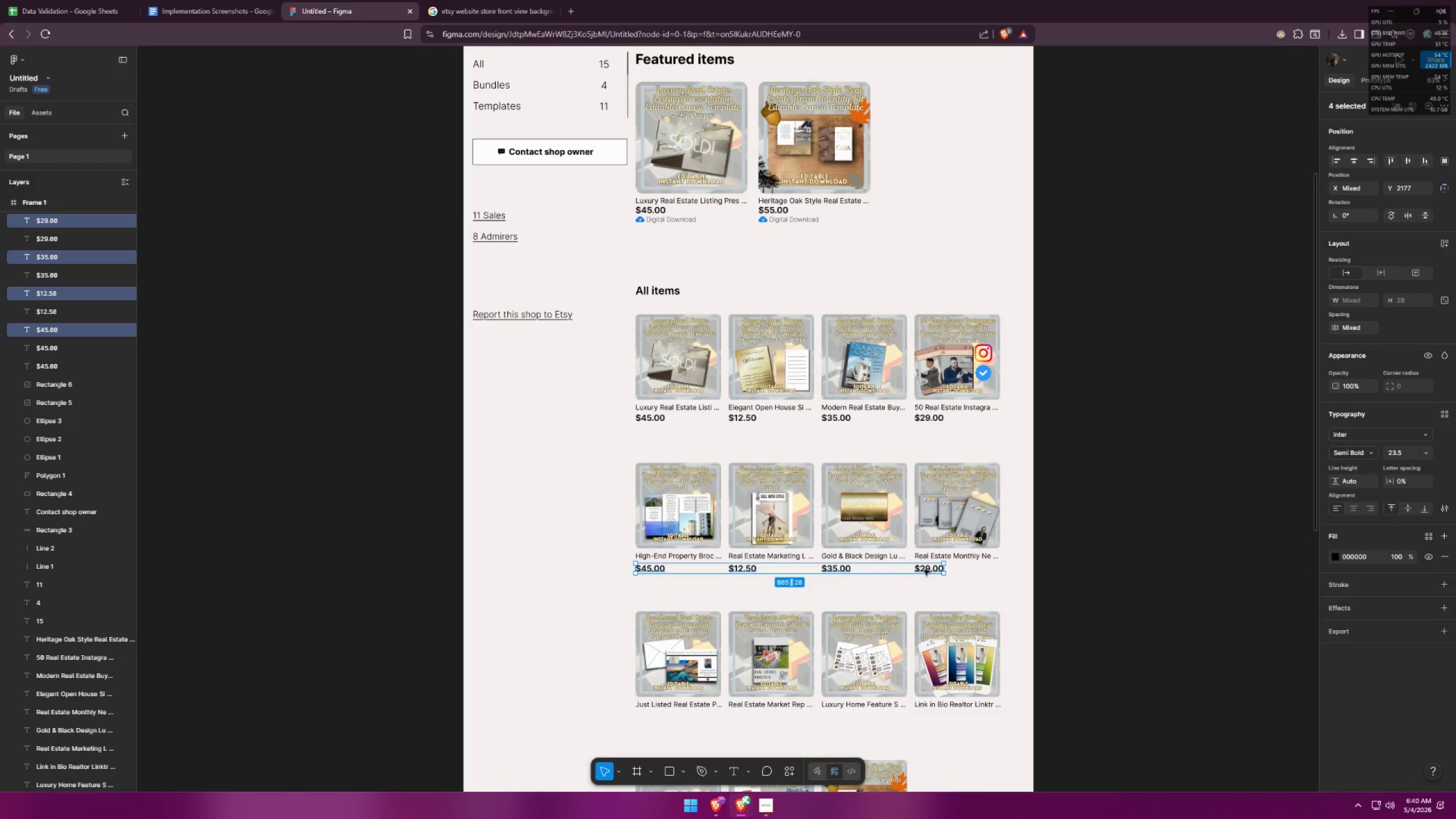 
hold_key(key=AltLeft, duration=1.06)
hold_key(key=ShiftLeft, duration=1.05)
left_click_drag(start_coordinate=[924, 568], to_coordinate=[924, 564])
 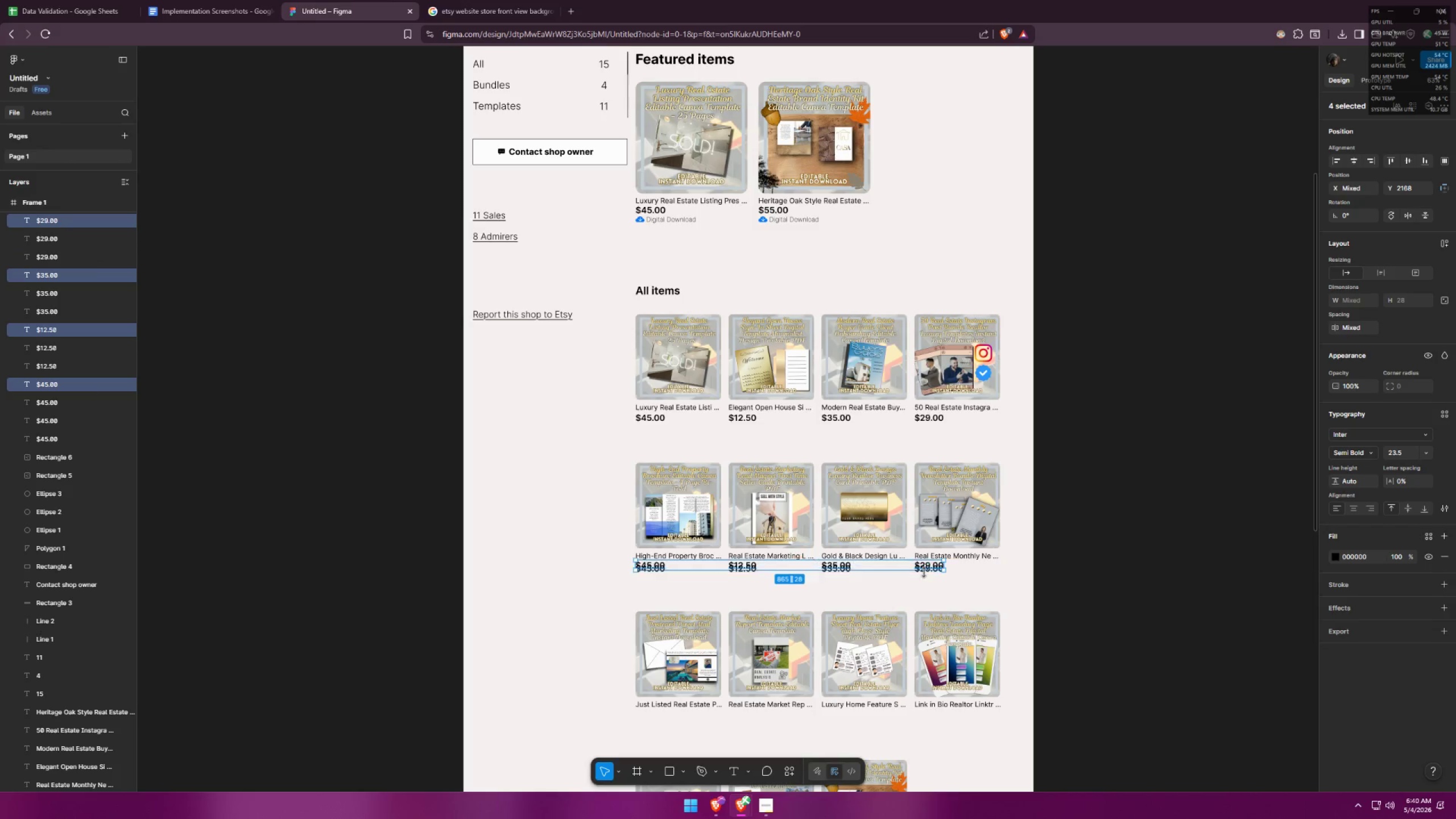 
key(Control+ControlLeft)
 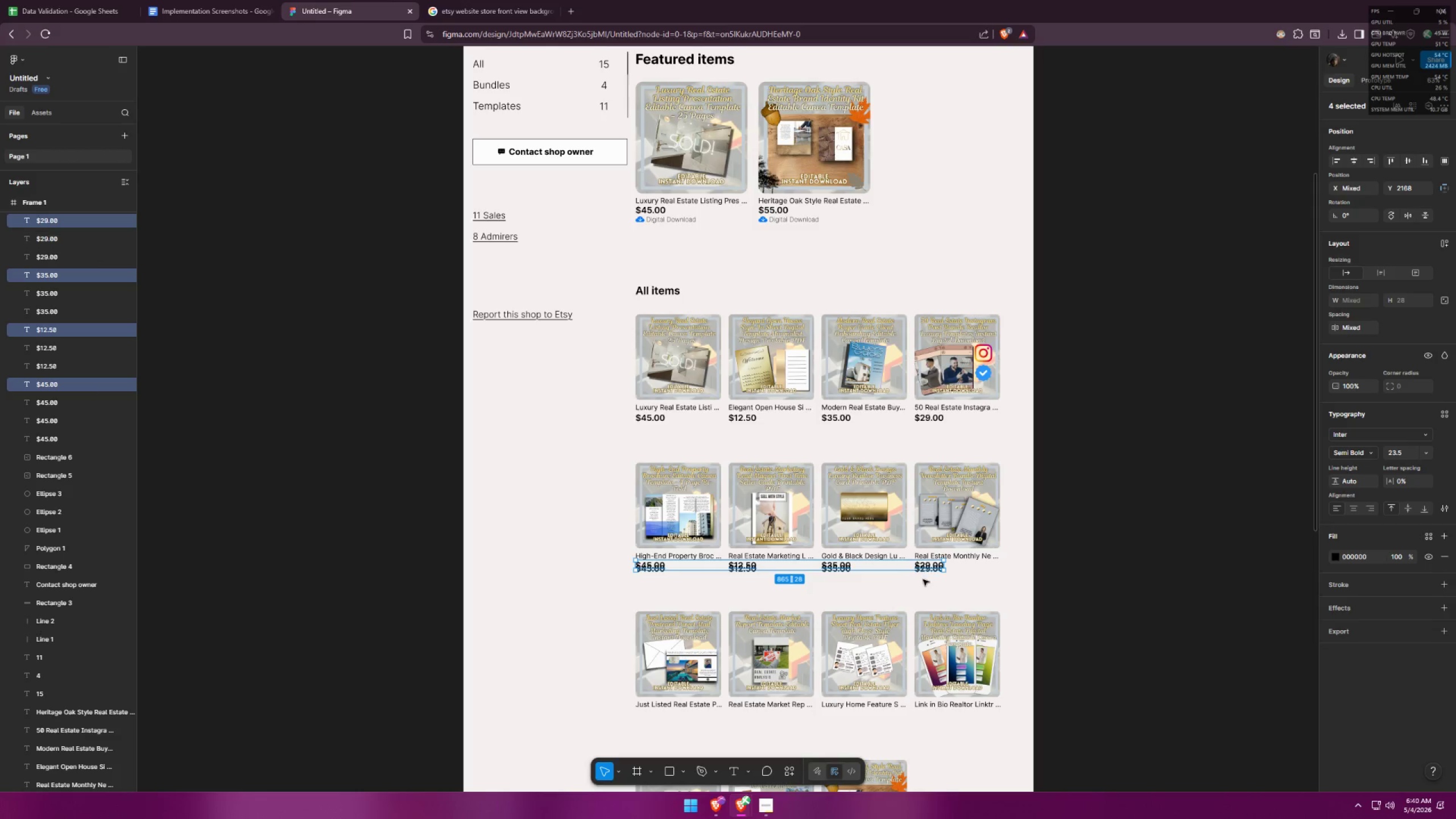 
key(Control+Z)
 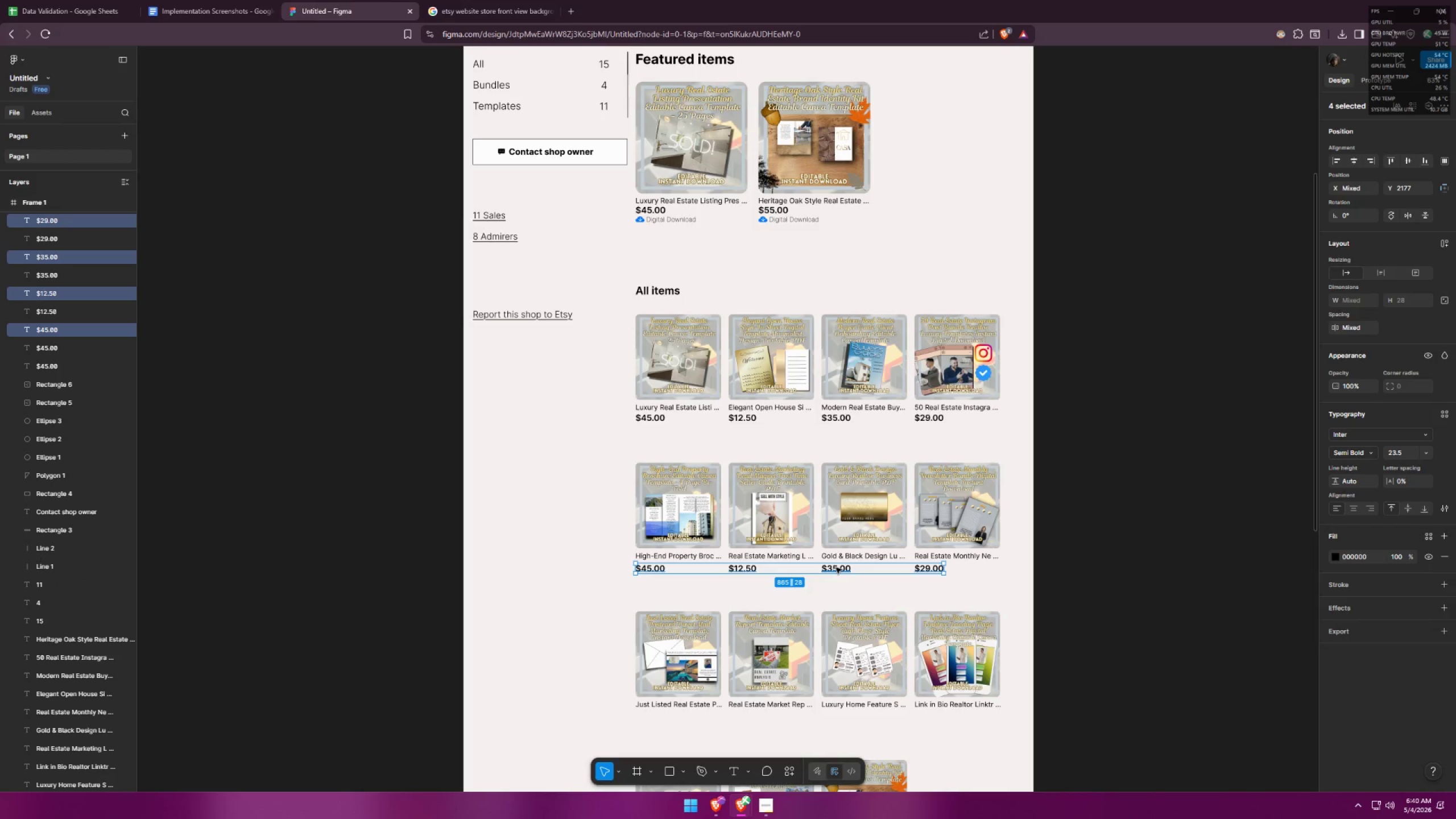 
hold_key(key=ShiftLeft, duration=1.5)
 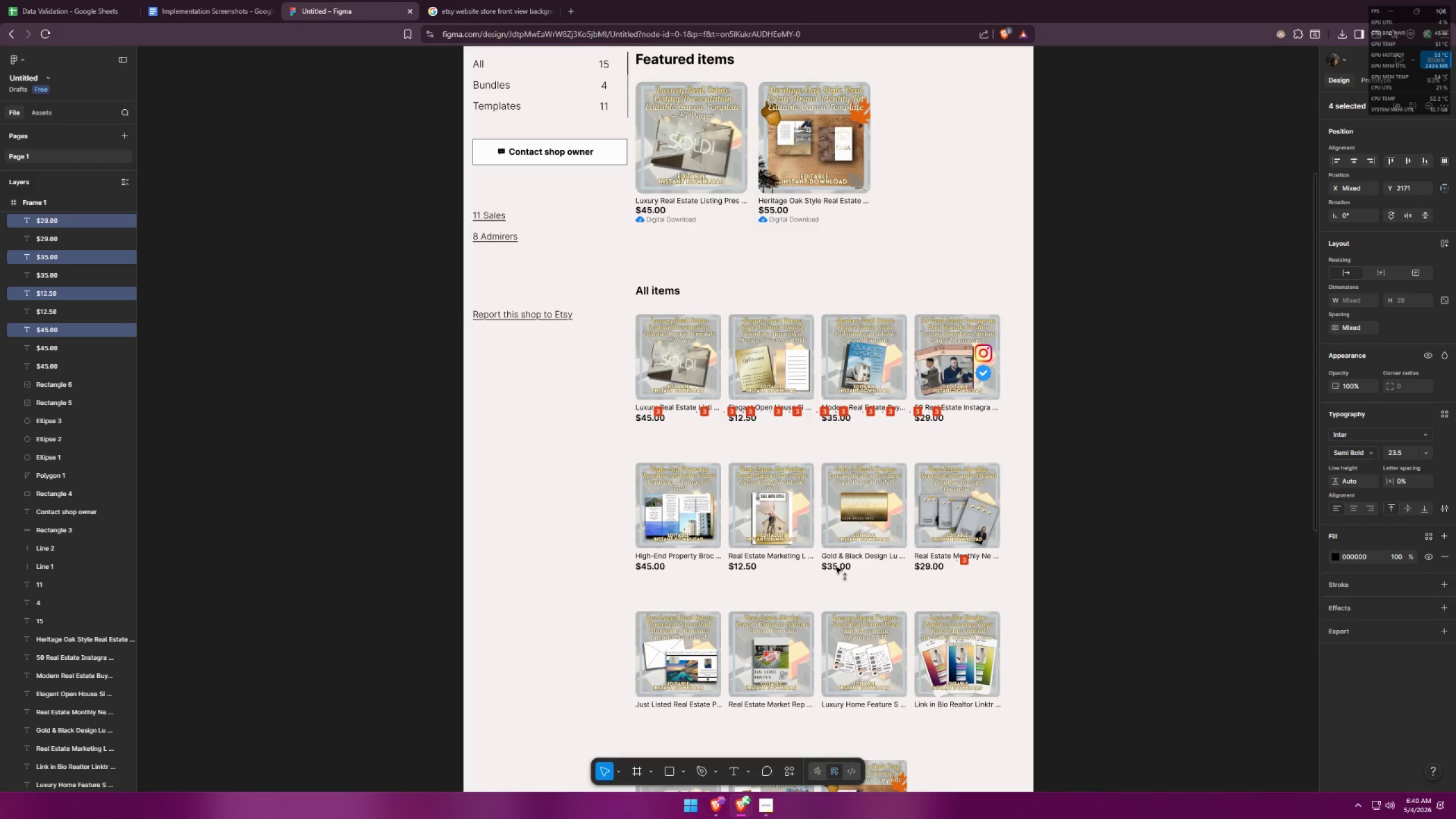 
hold_key(key=ShiftLeft, duration=1.11)
 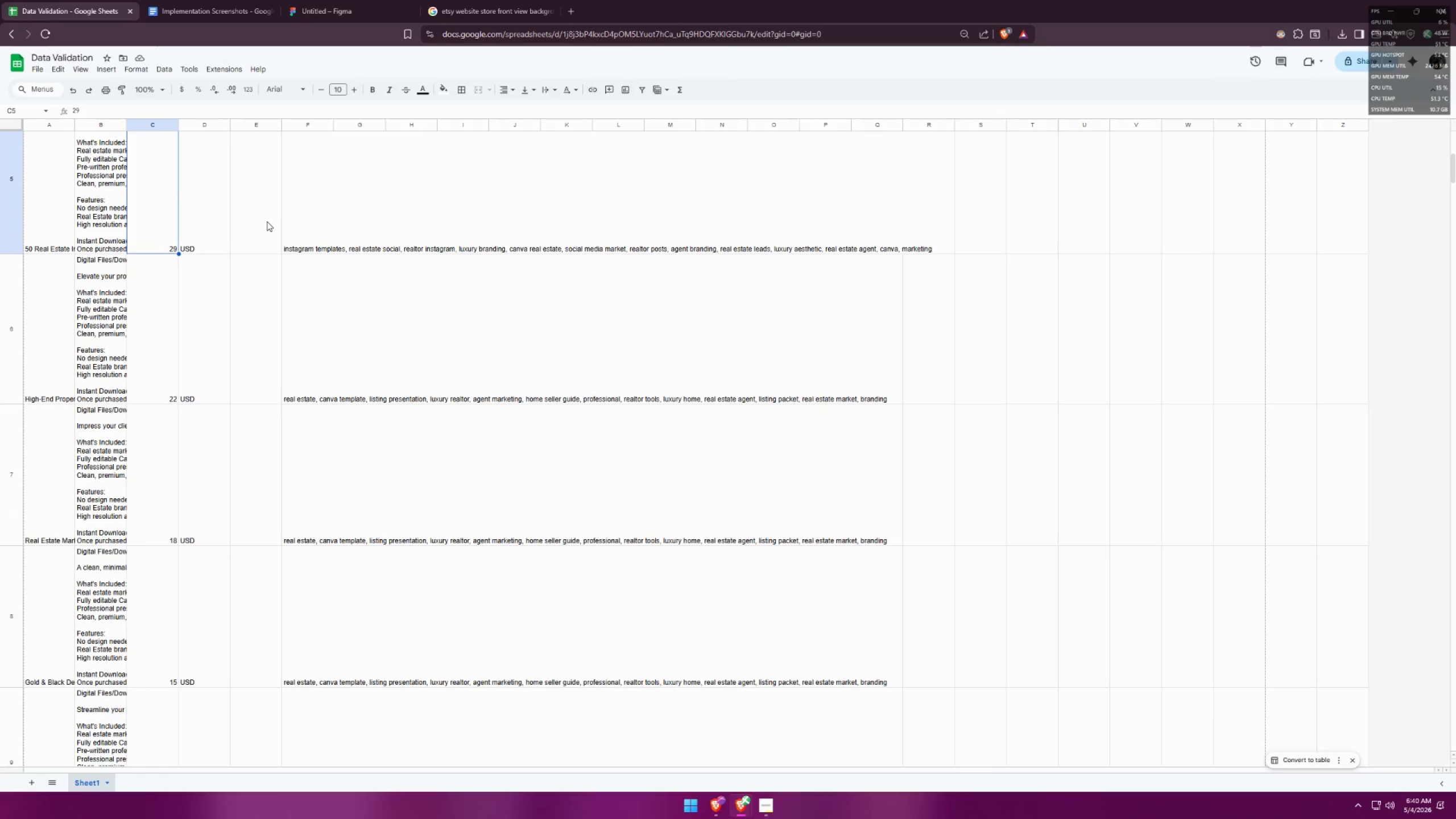 
wait(5.08)
 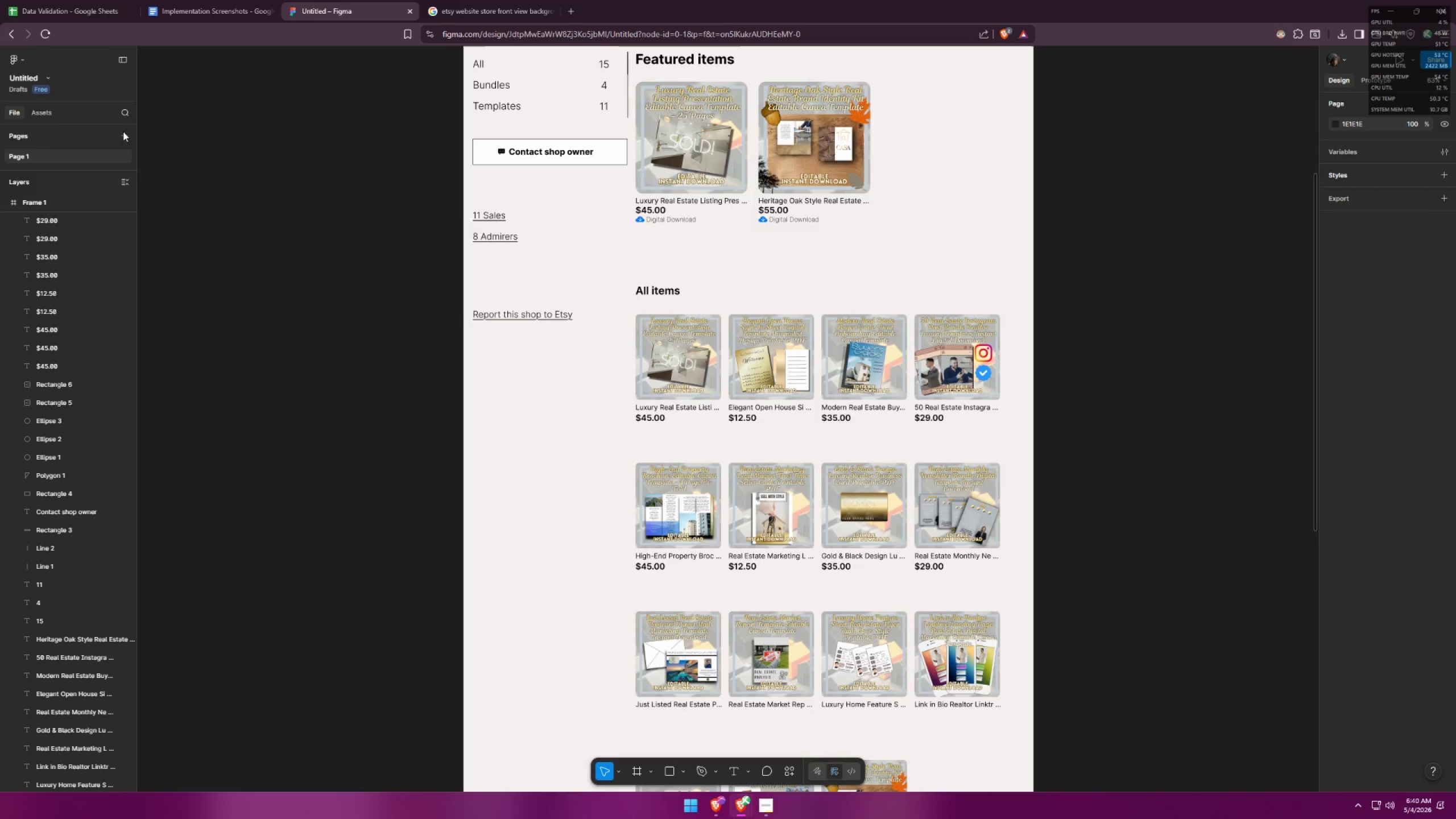 
left_click([364, 0])
 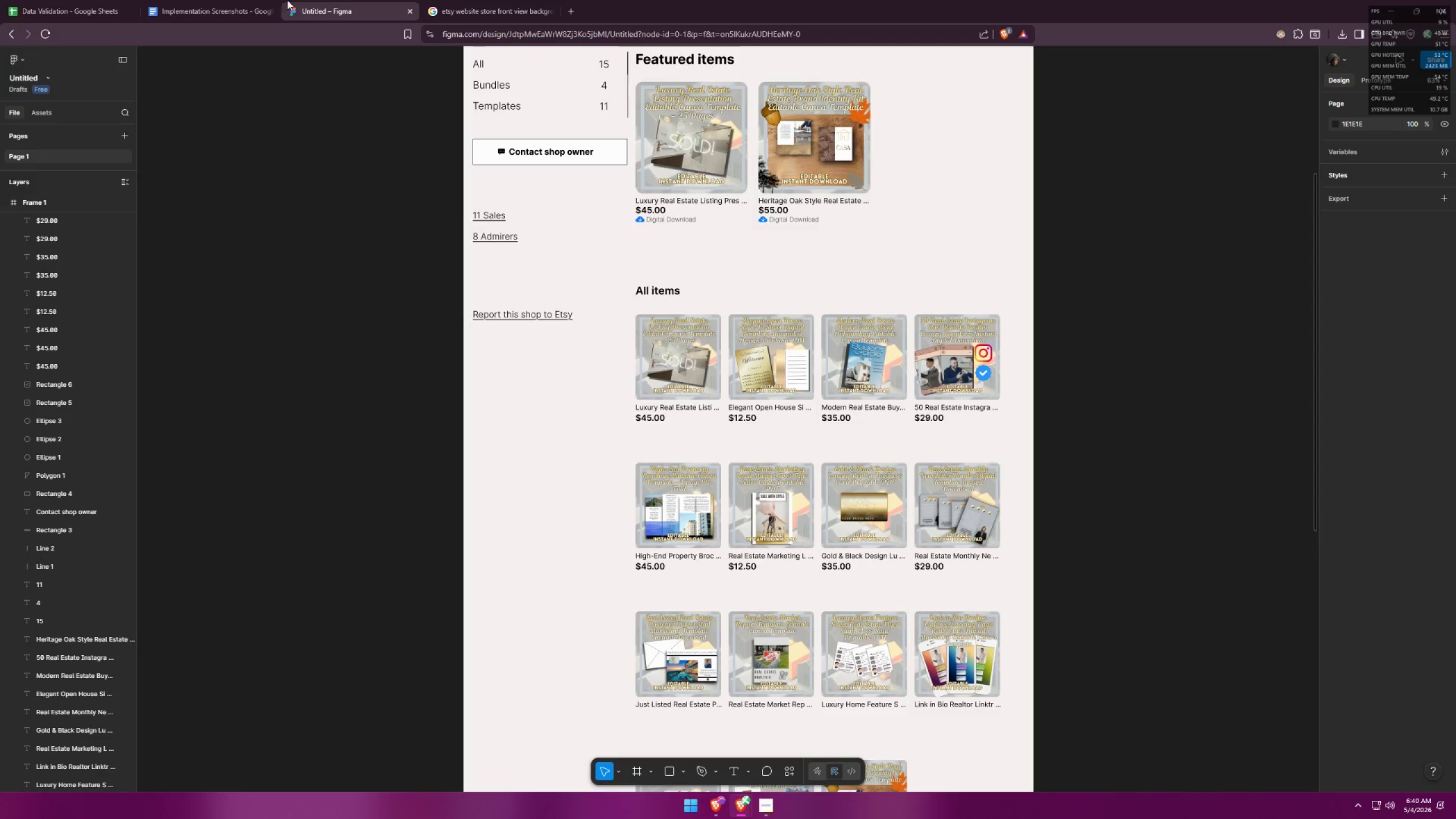 
left_click([14, 0])
 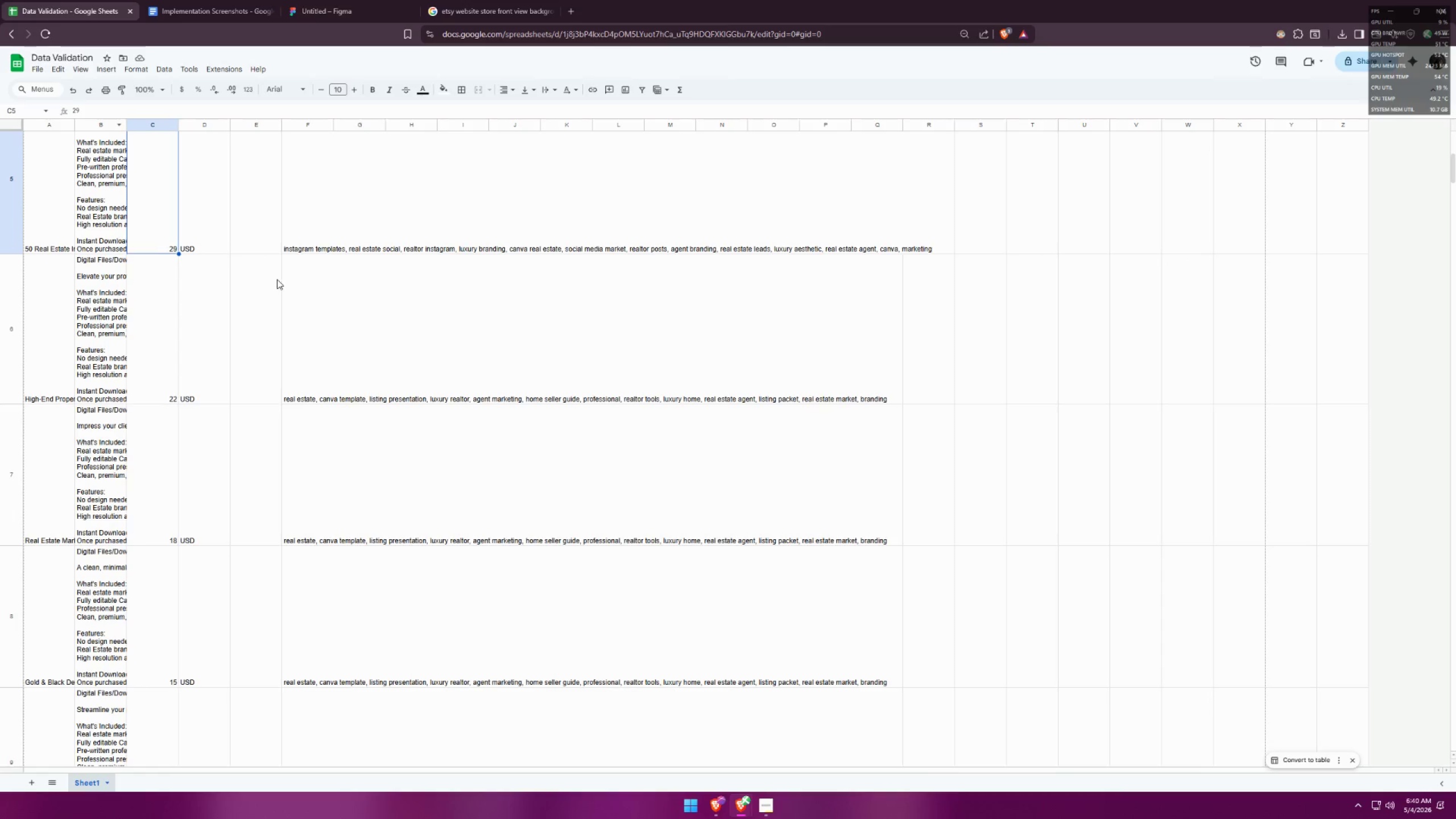 
scroll: coordinate [286, 284], scroll_direction: down, amount: 2.0
 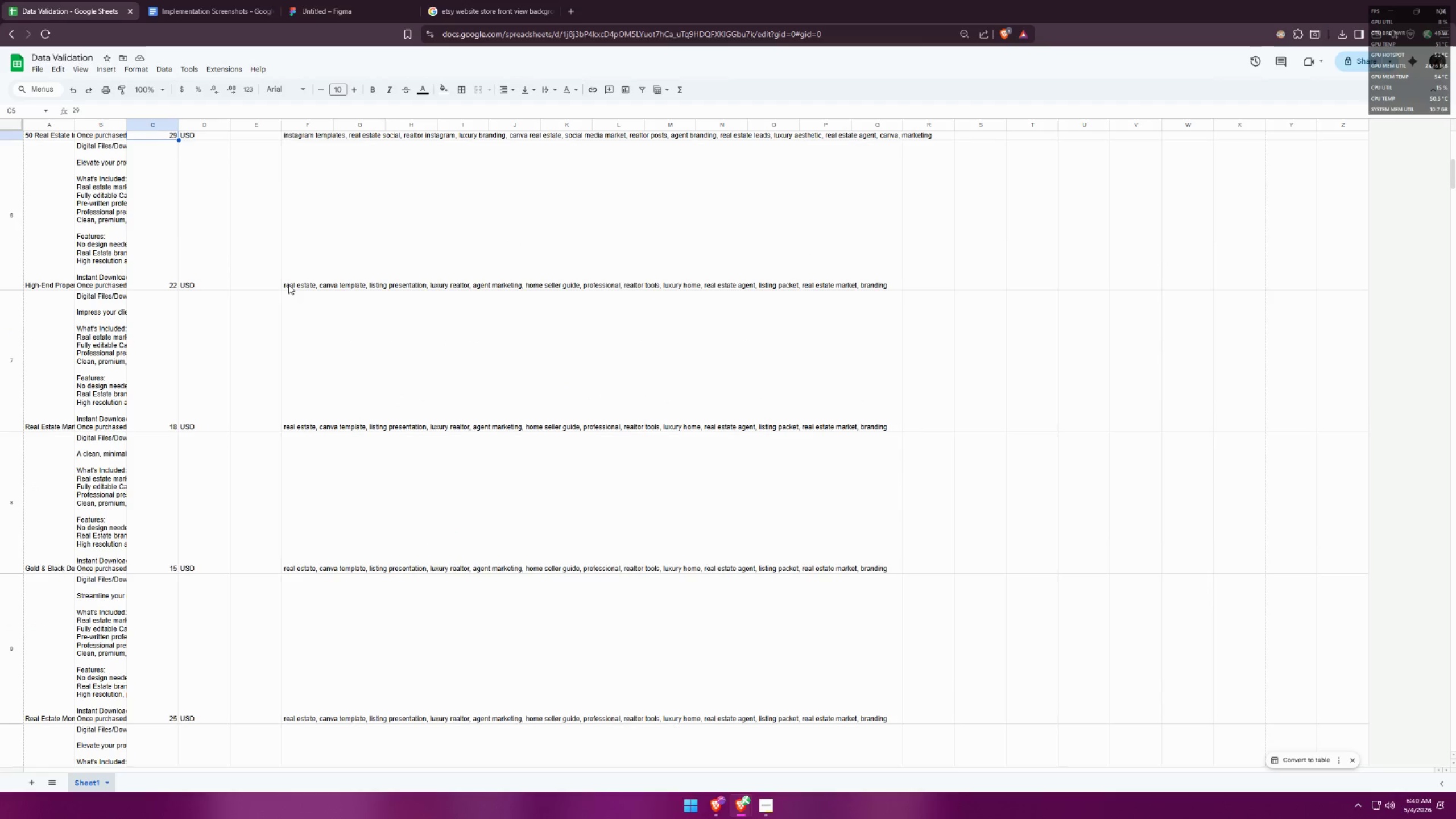 
key(ArrowDown)
 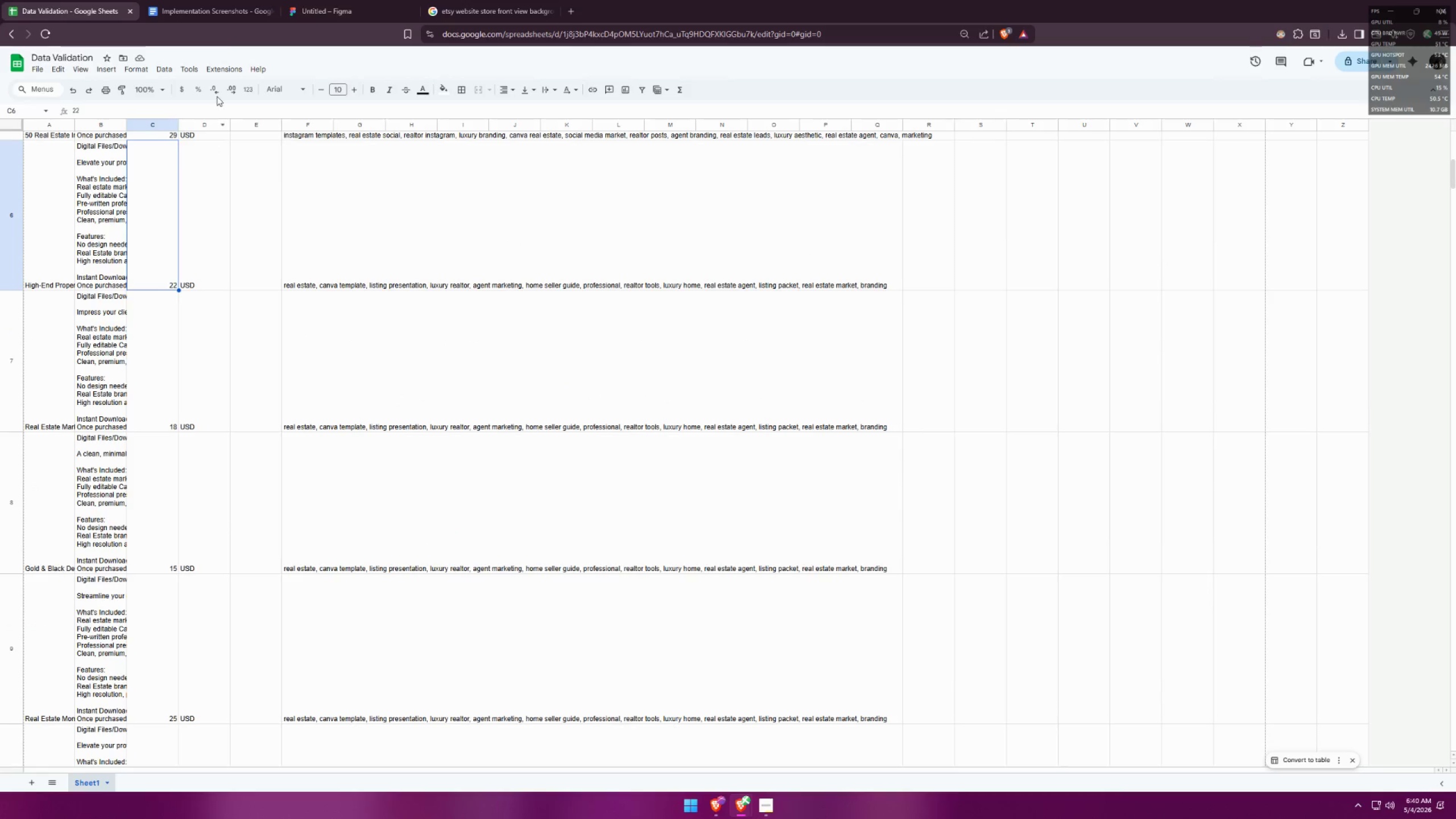 
left_click([326, 0])
 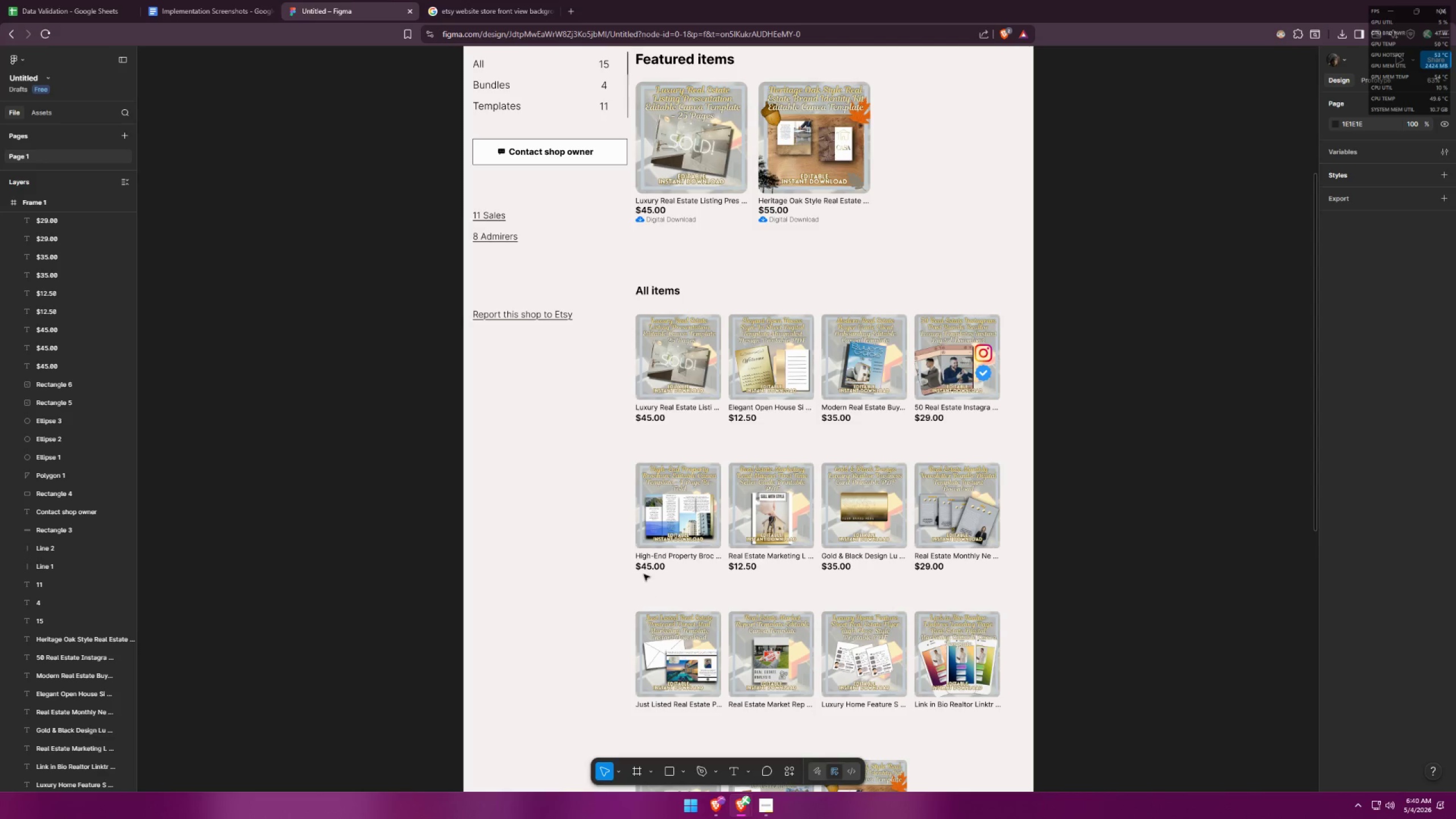 
double_click([648, 569])
 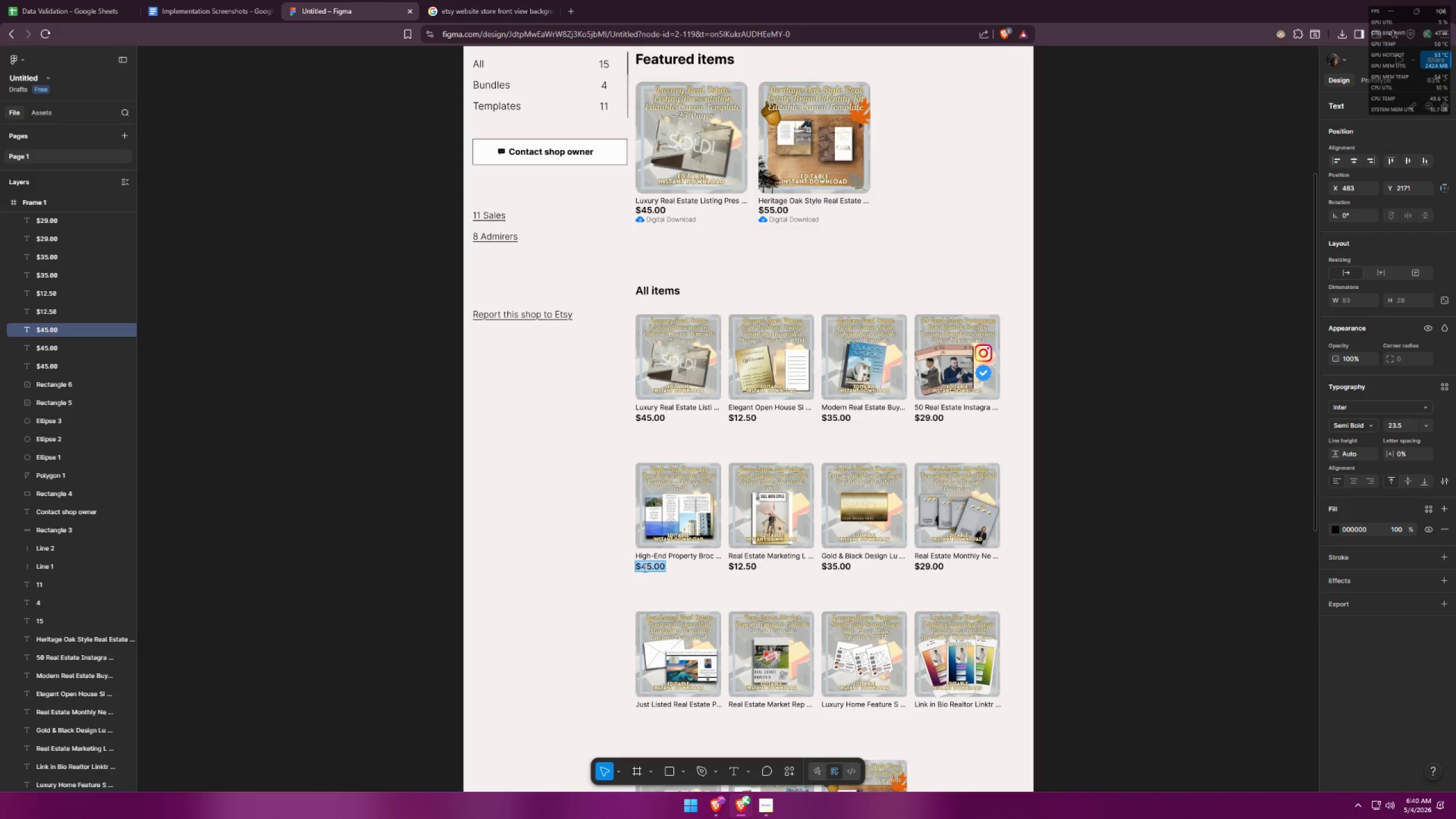 
left_click_drag(start_coordinate=[643, 568], to_coordinate=[650, 567])
 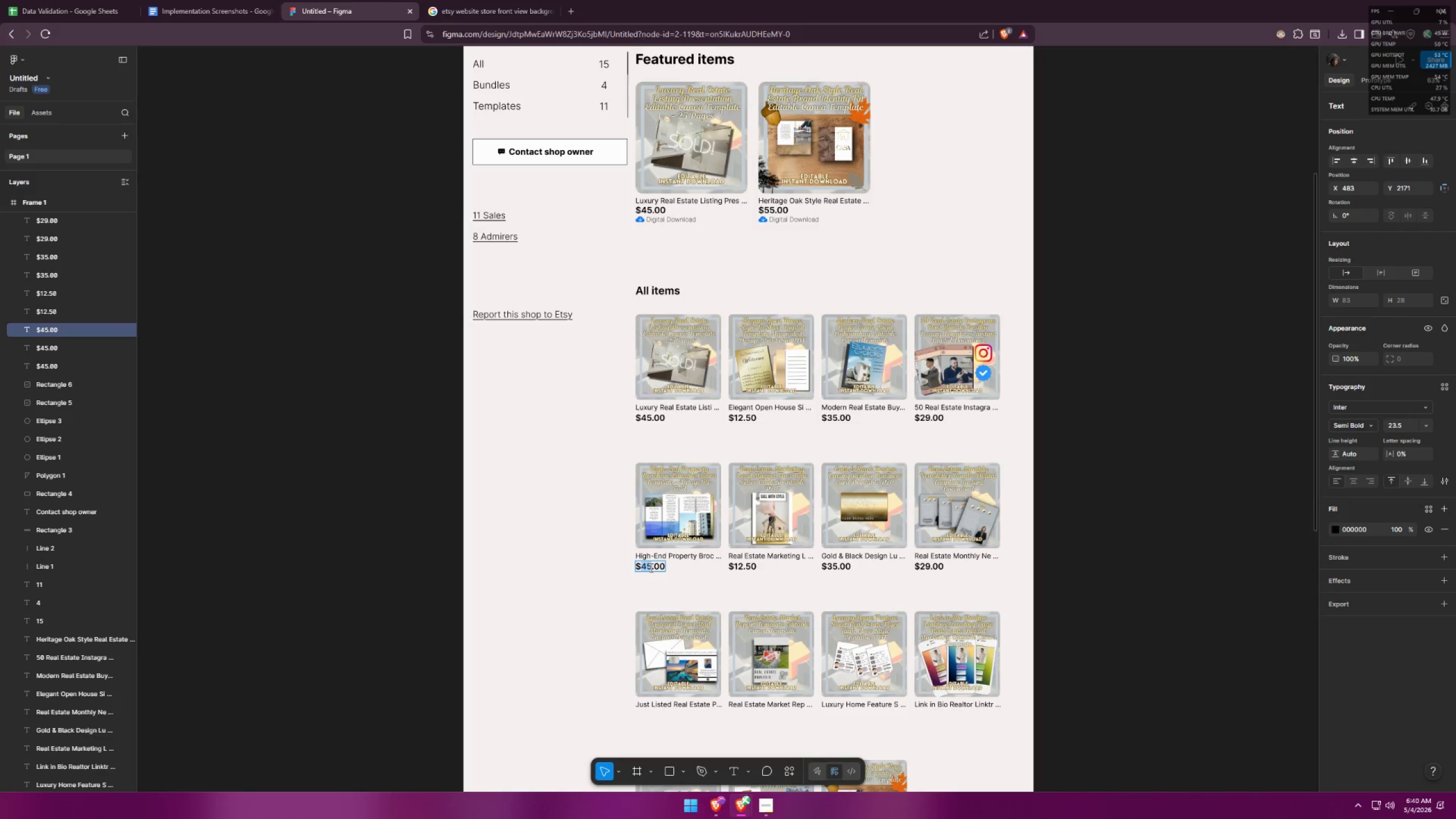 
type(22)
 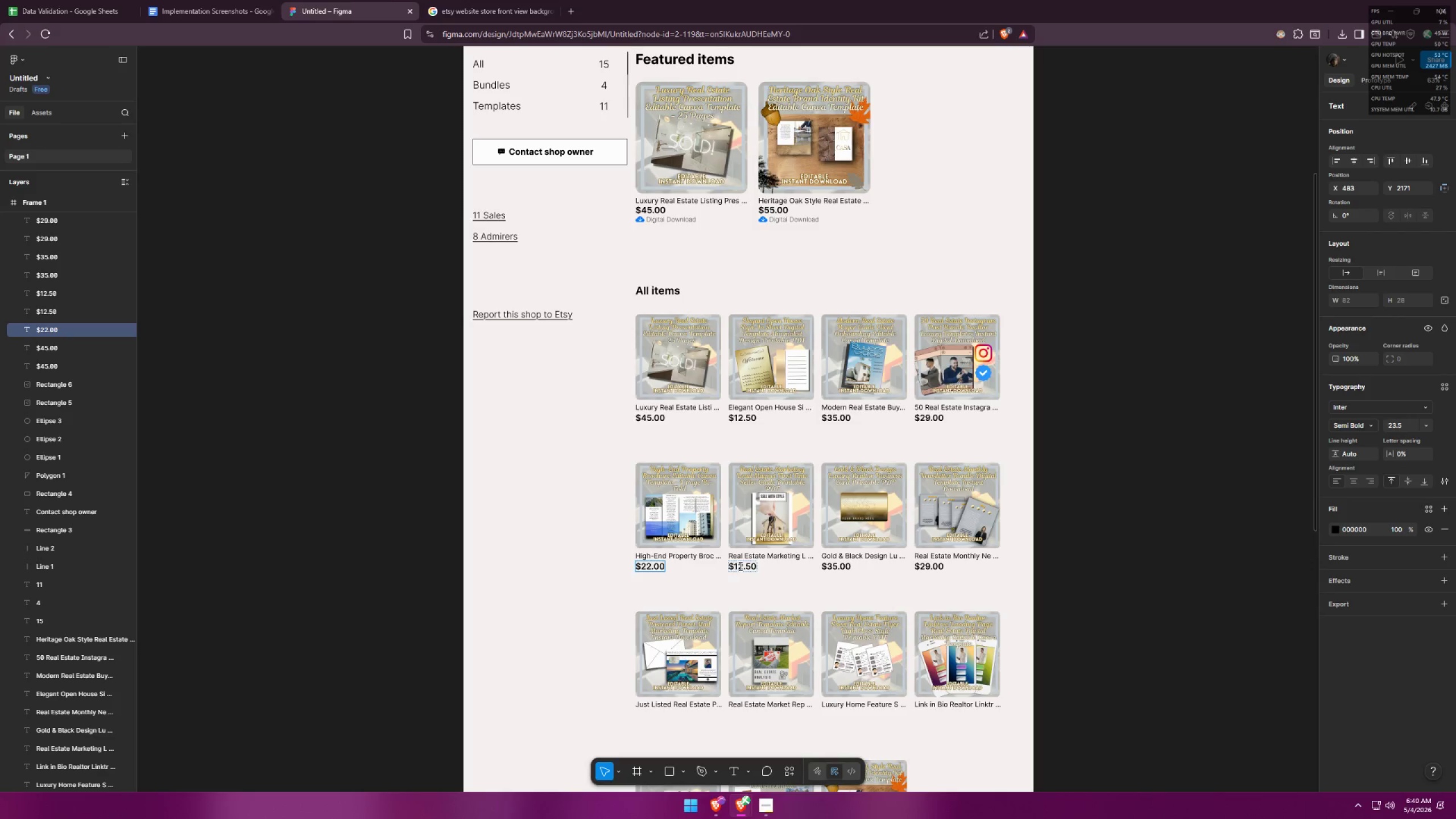 
double_click([741, 566])
 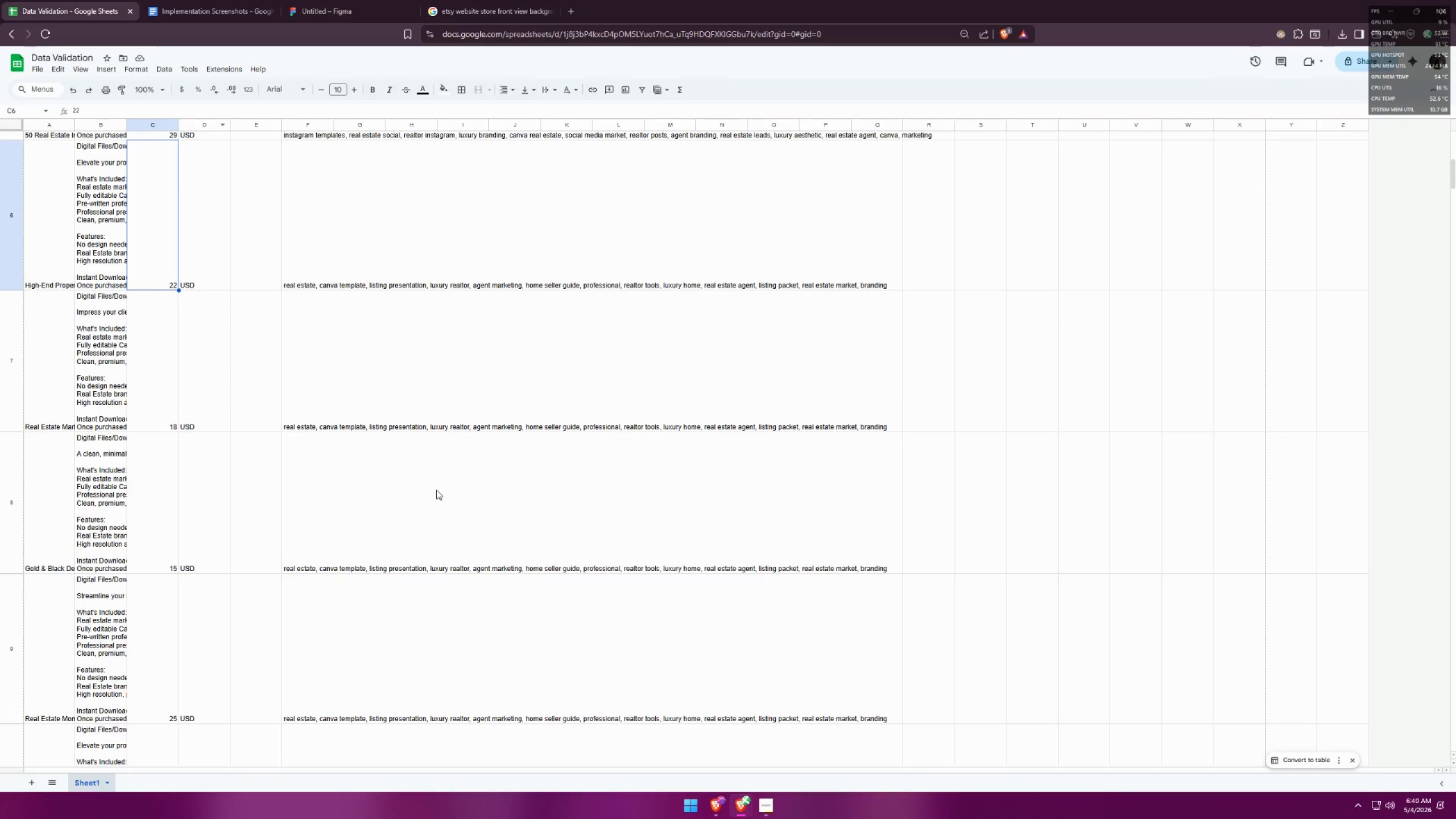 
key(ArrowDown)
 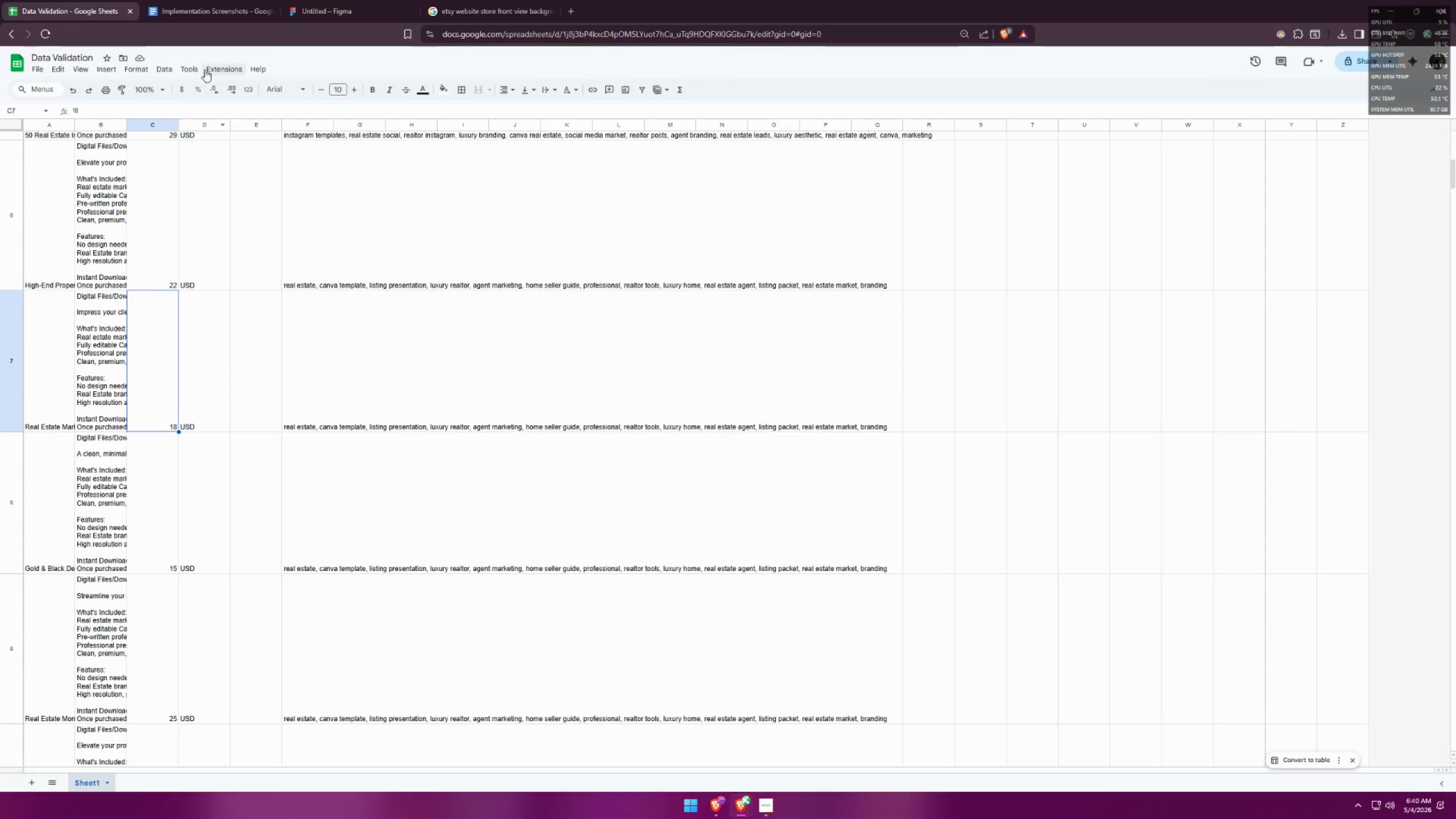 
left_click([355, 0])
 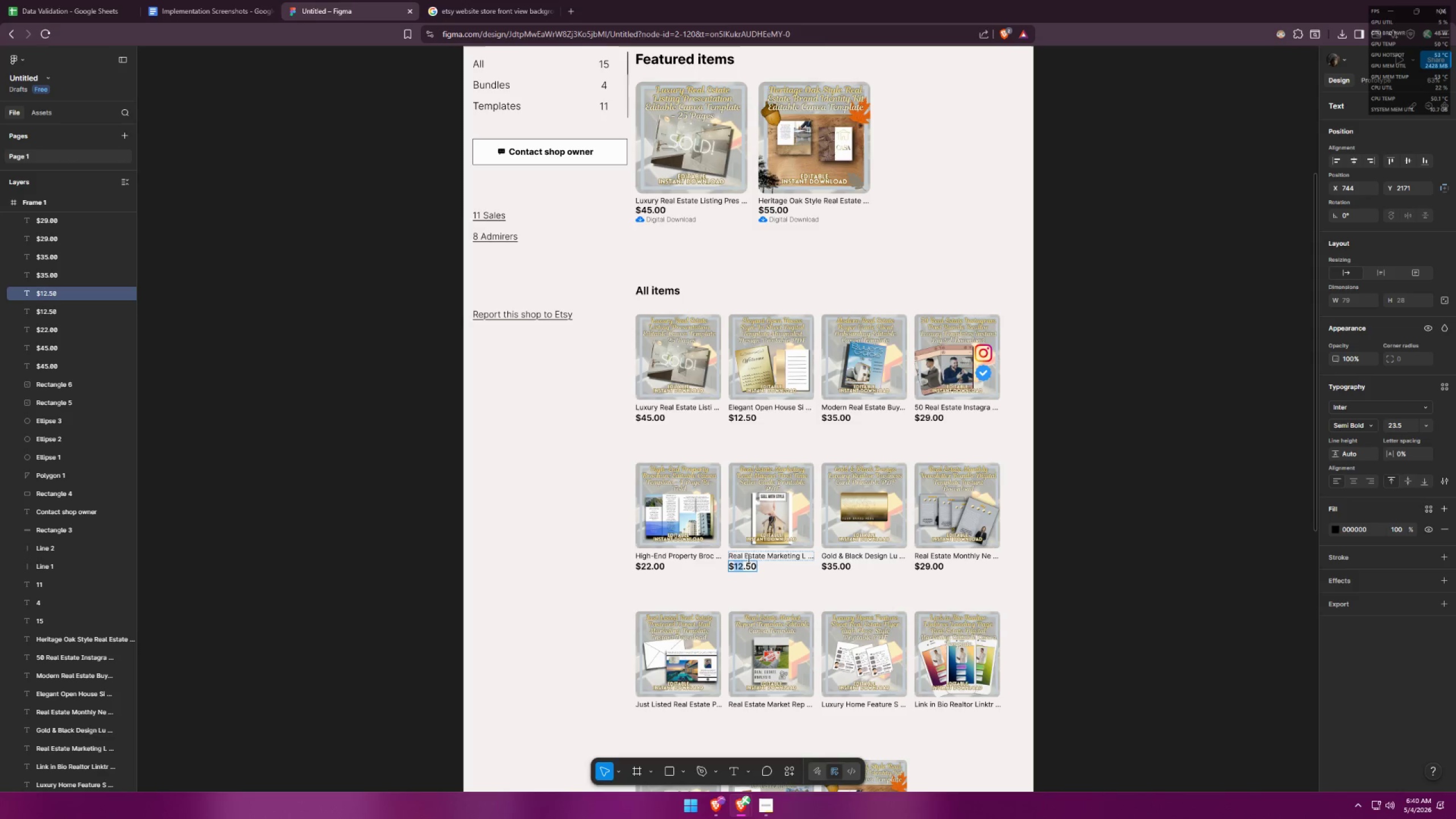 
type(18)
 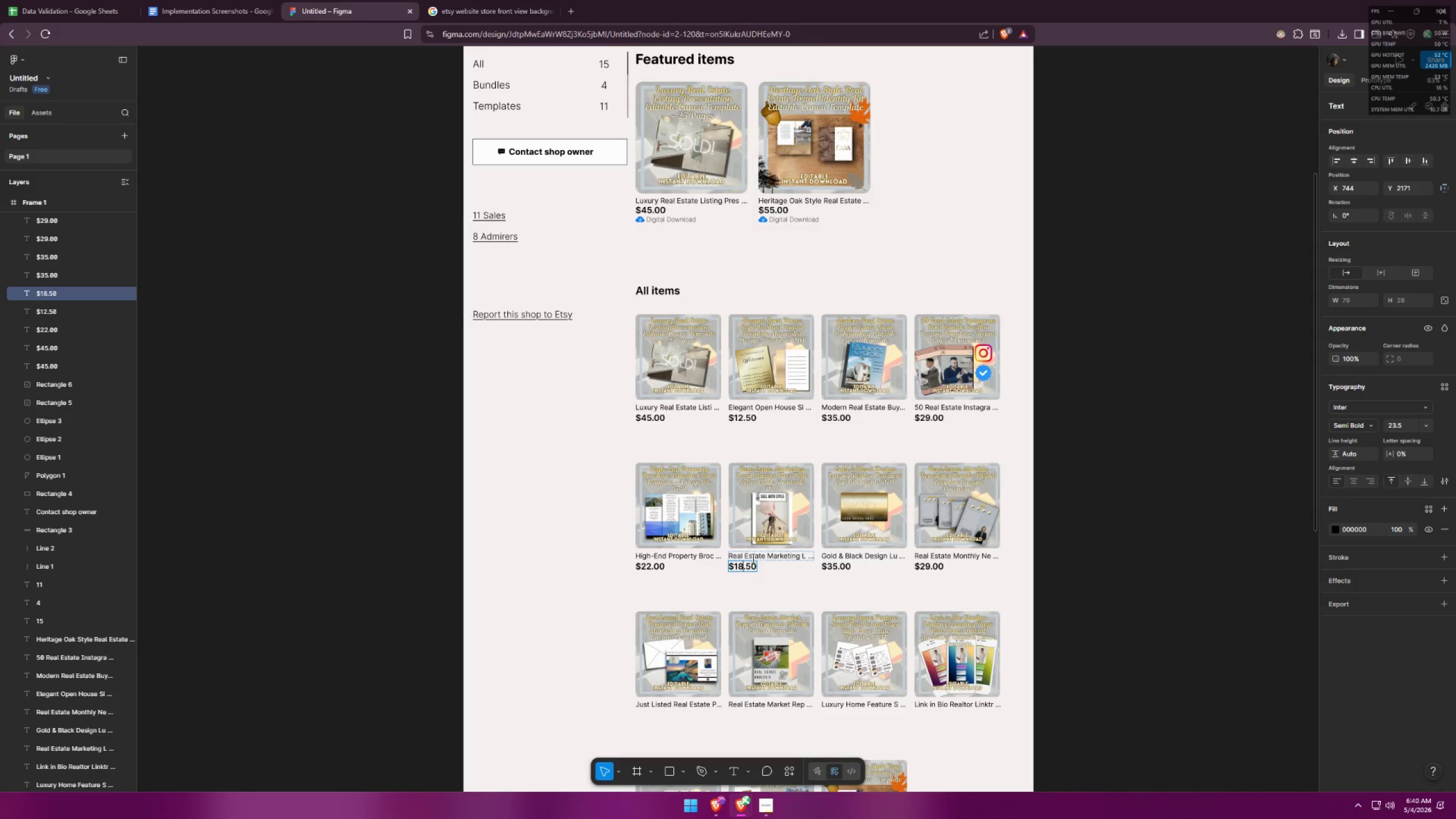 
left_click([750, 562])
 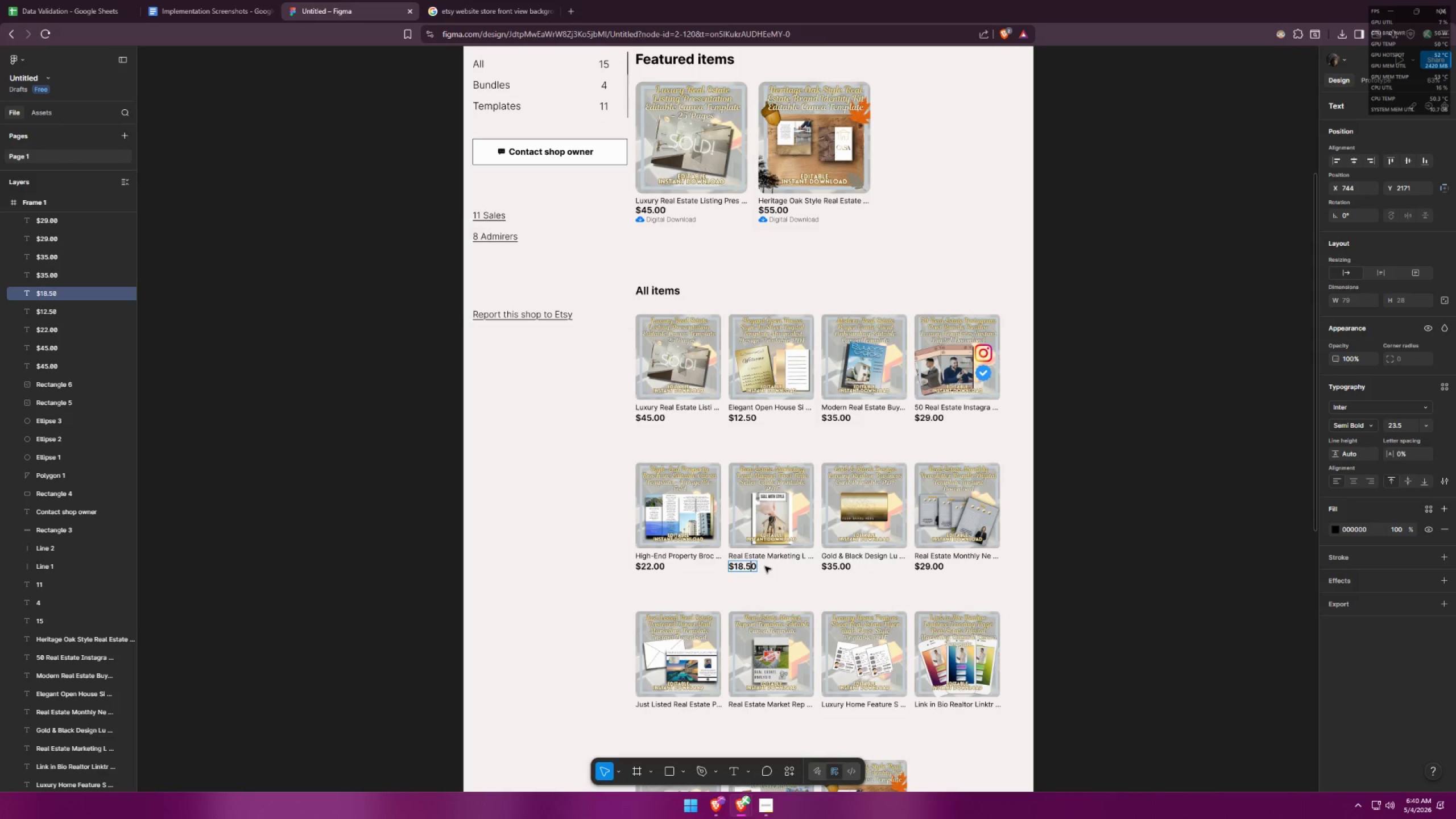 
key(Backspace)
 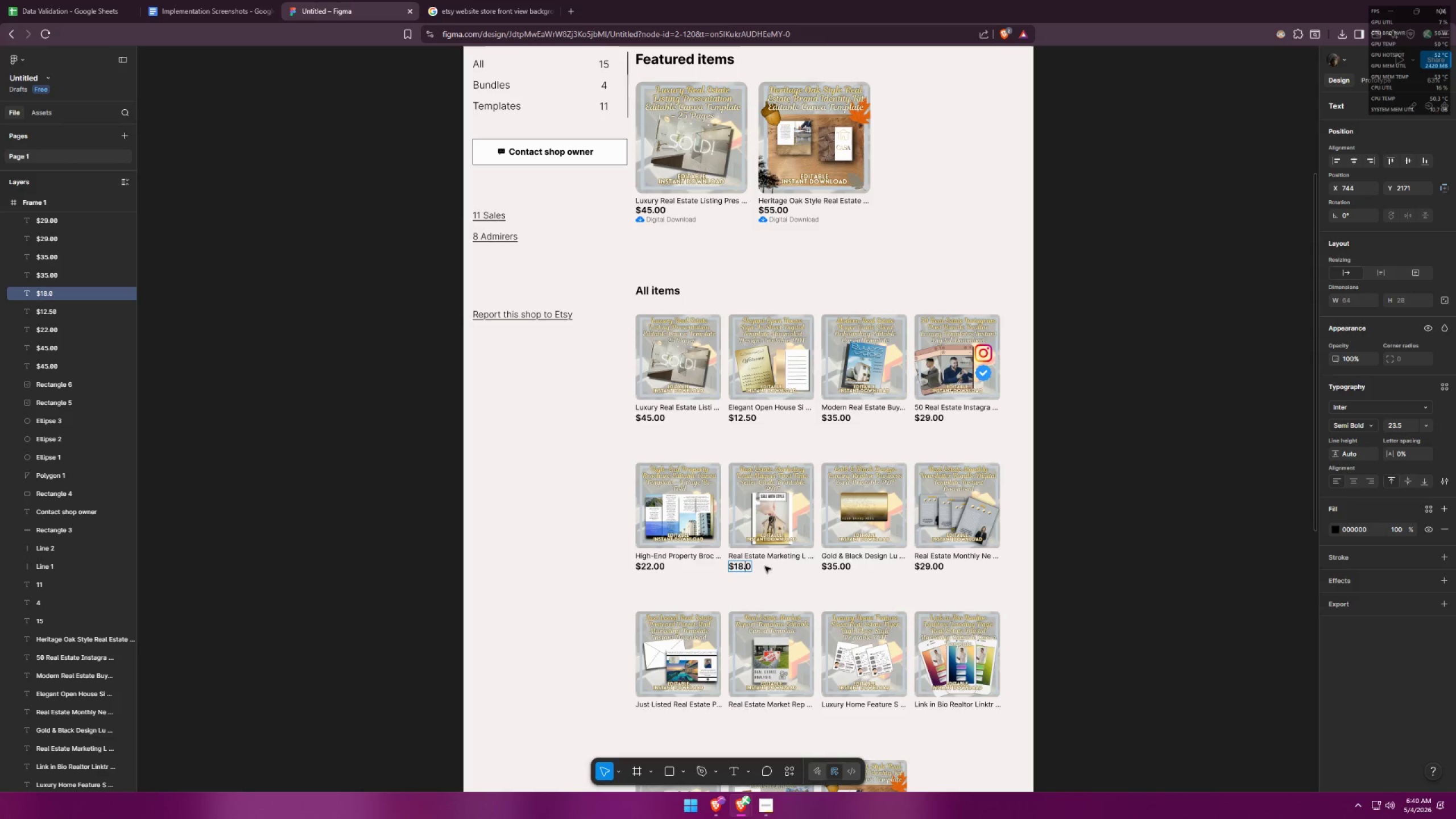 
key(0)
 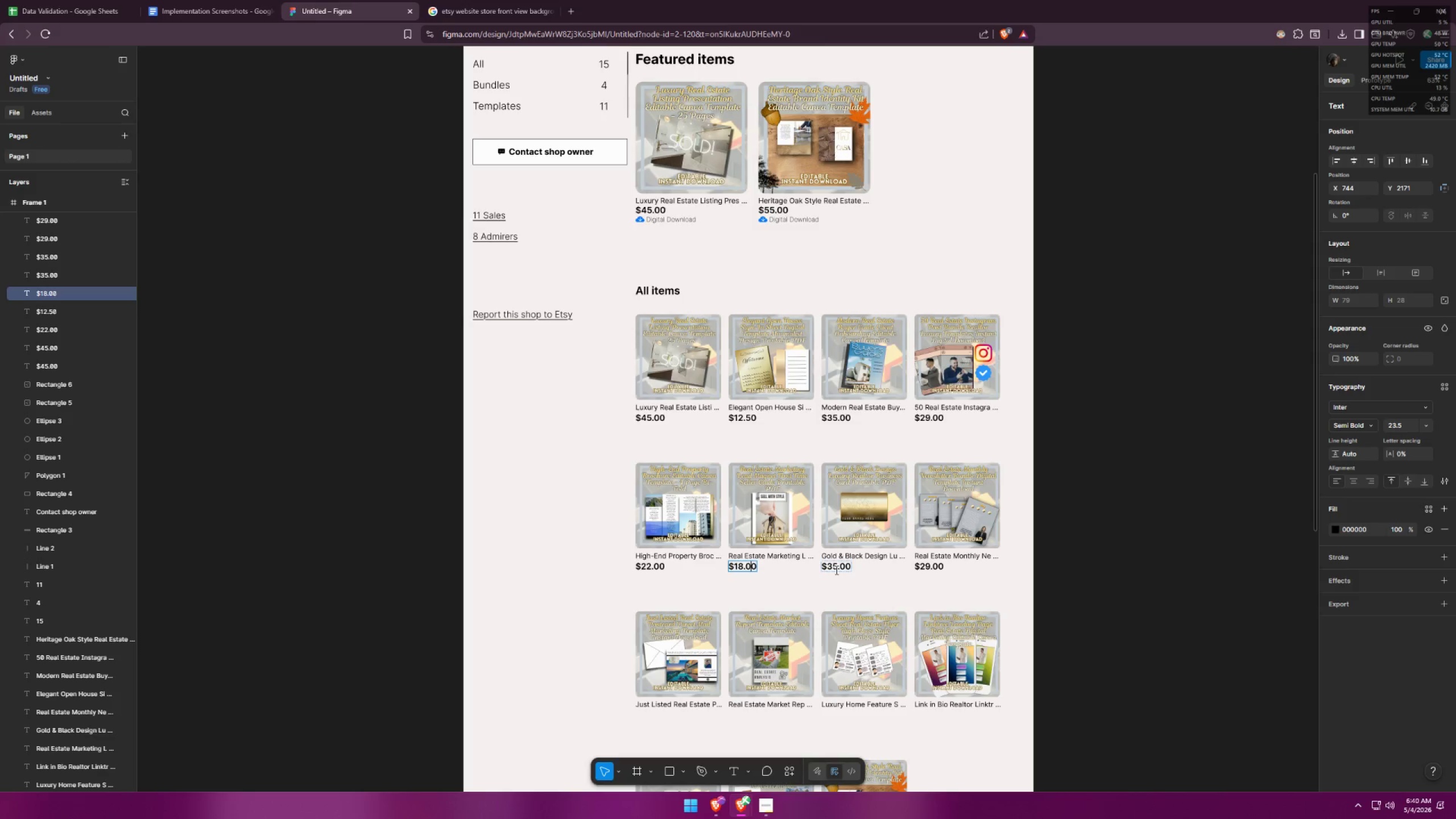 
double_click([829, 569])
 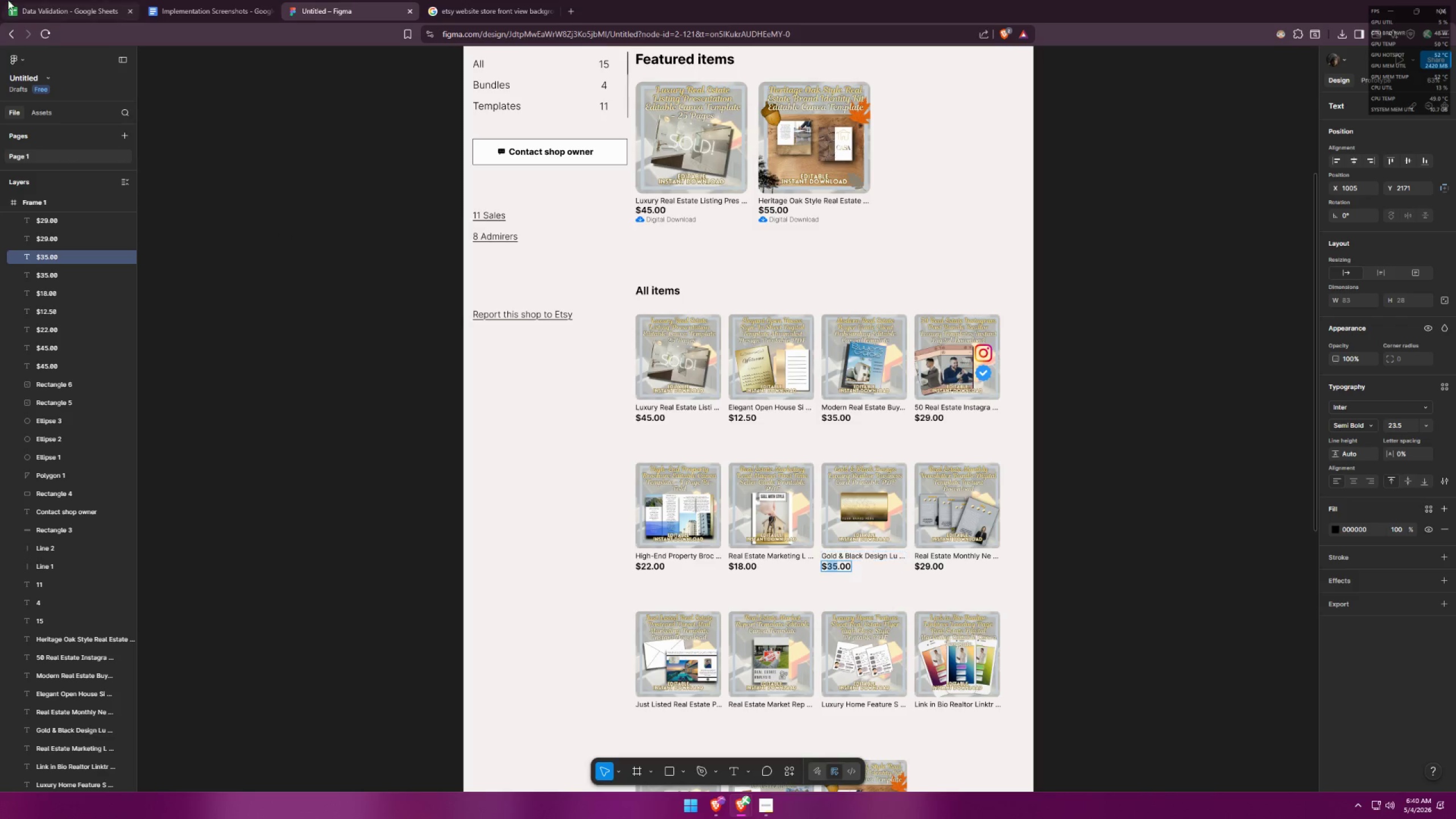 
left_click([3, 0])
 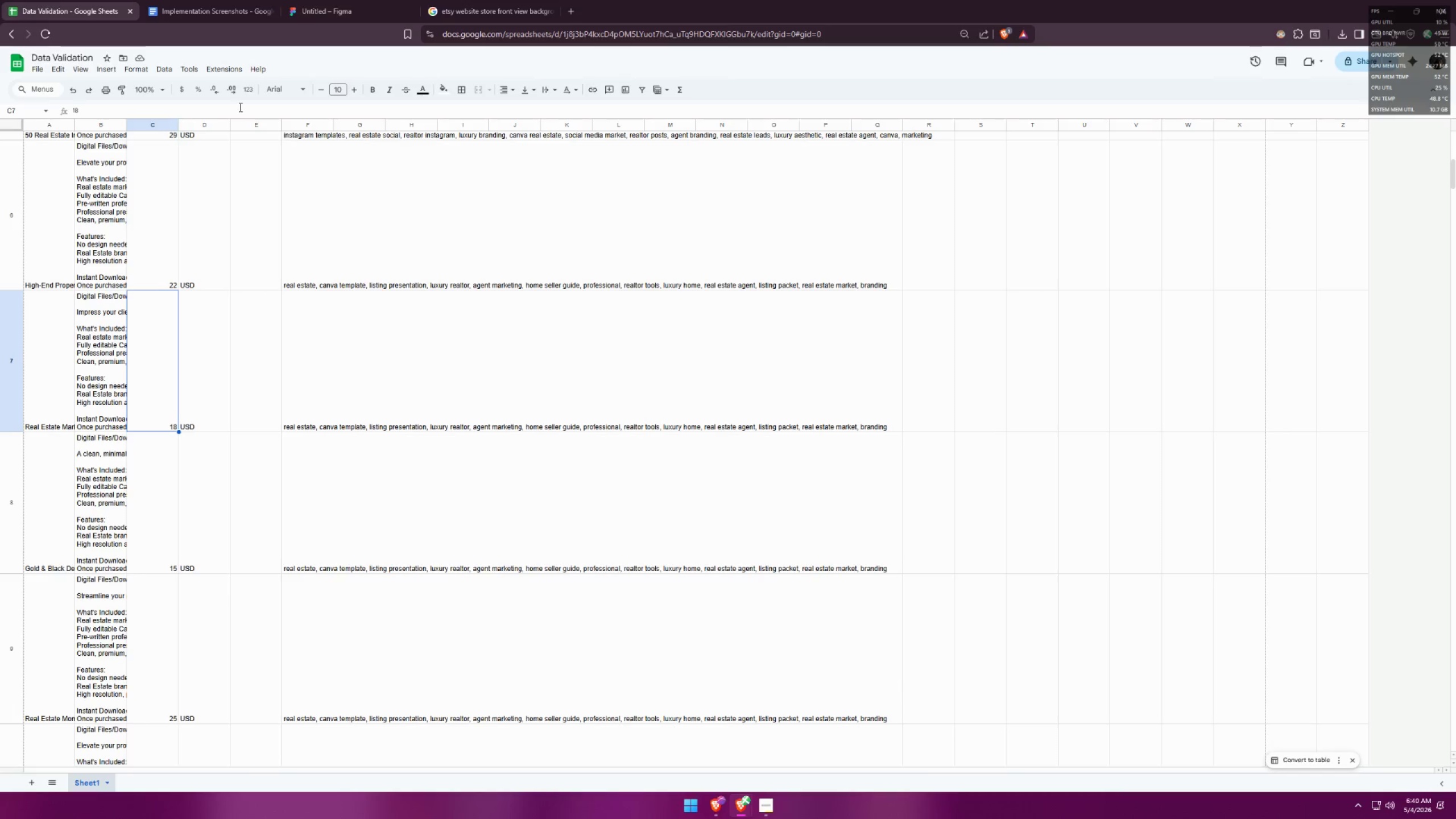 
key(ArrowDown)
 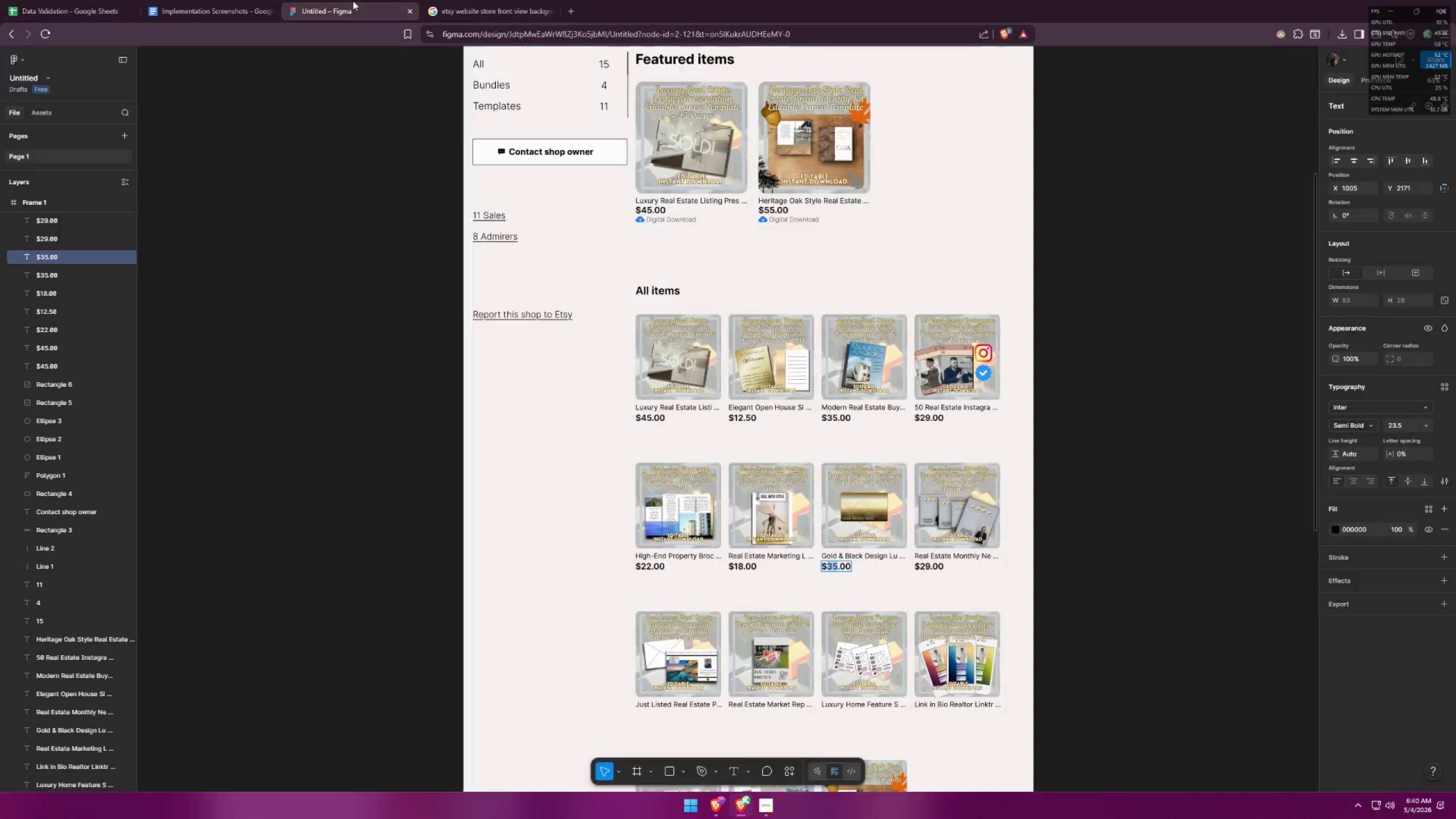 
type(14)
key(Backspace)
type(5)
 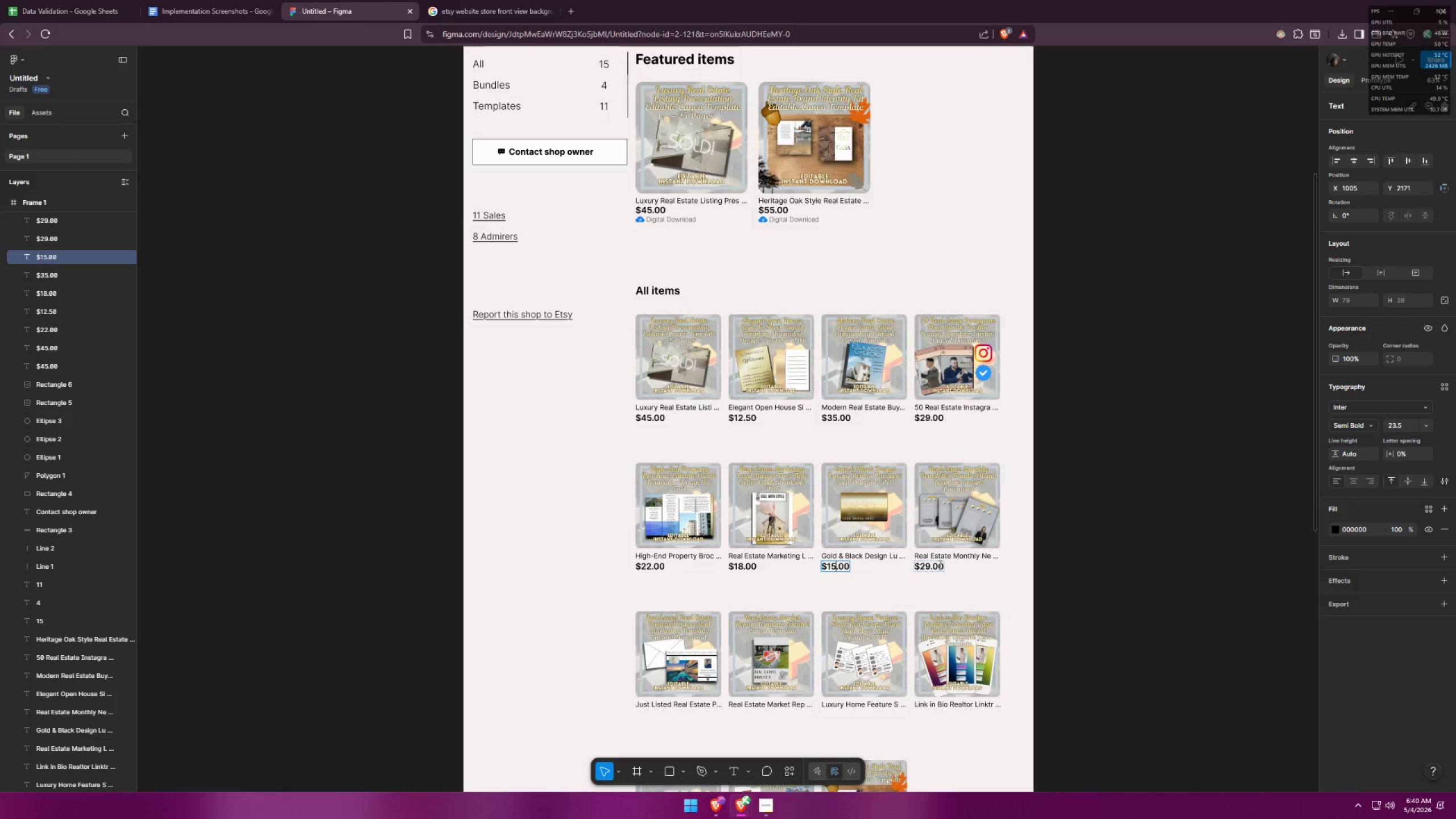 
double_click([925, 566])
 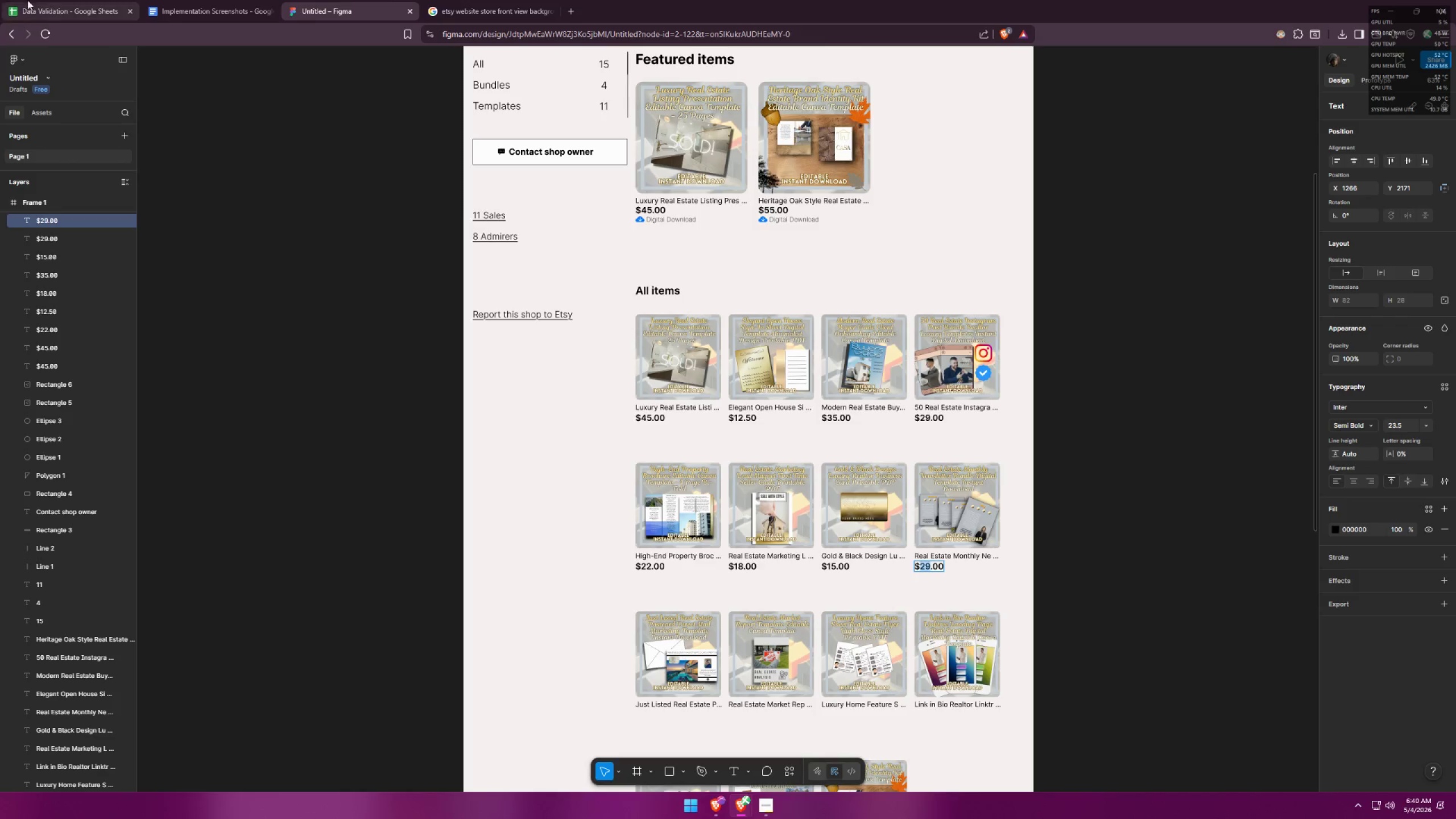 
left_click([19, 0])
 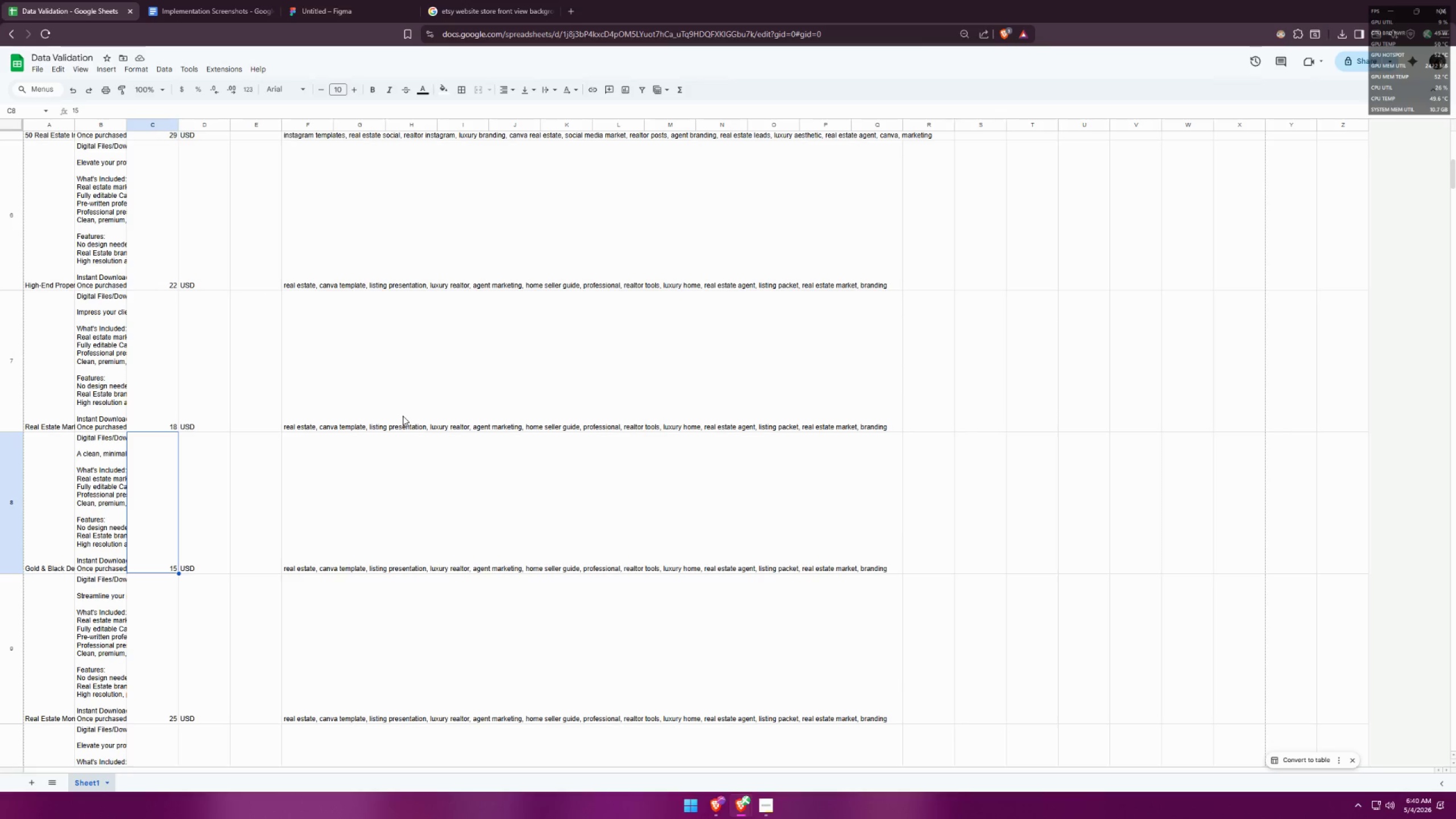 
key(ArrowDown)
 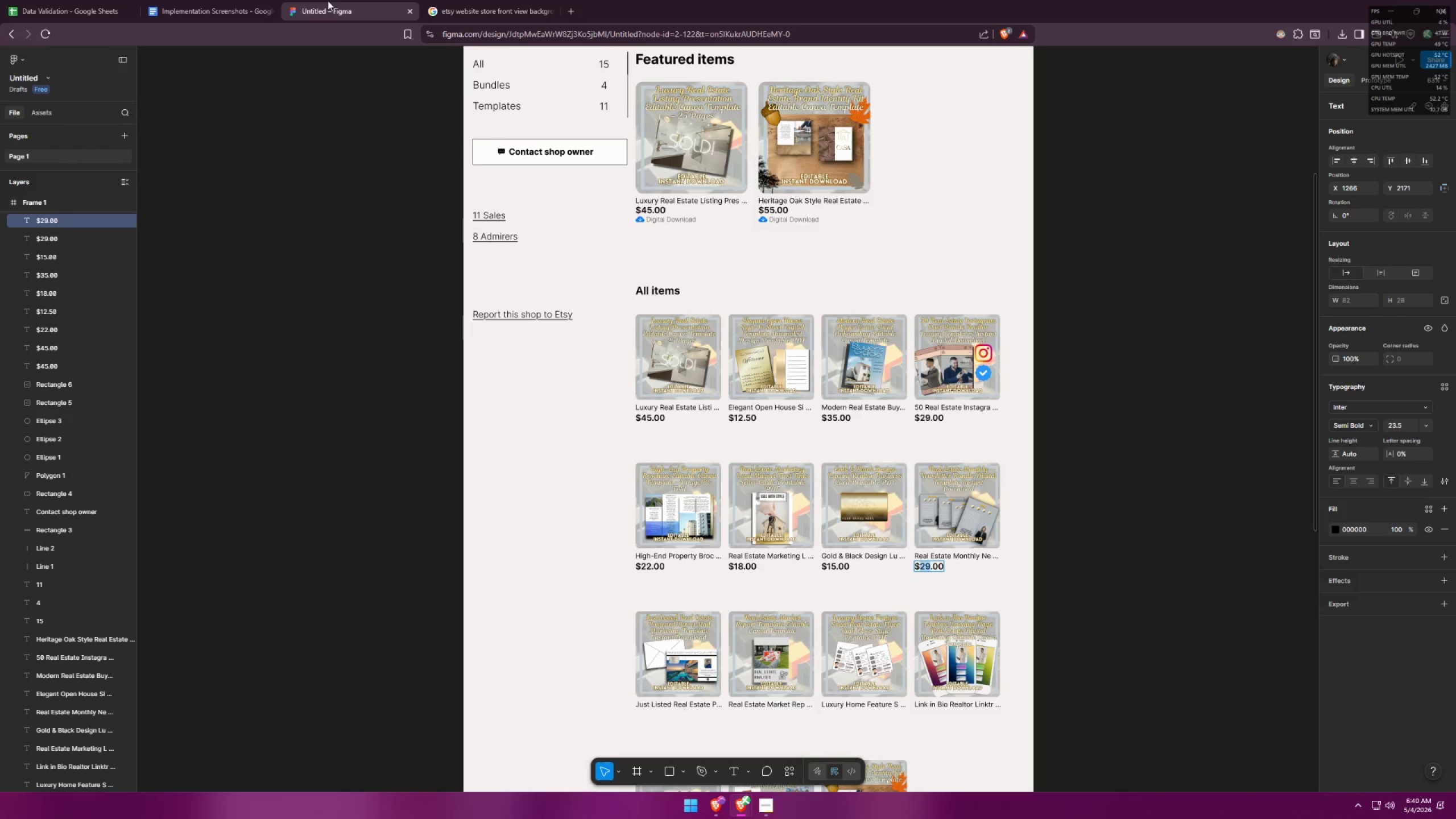 
type(25)
 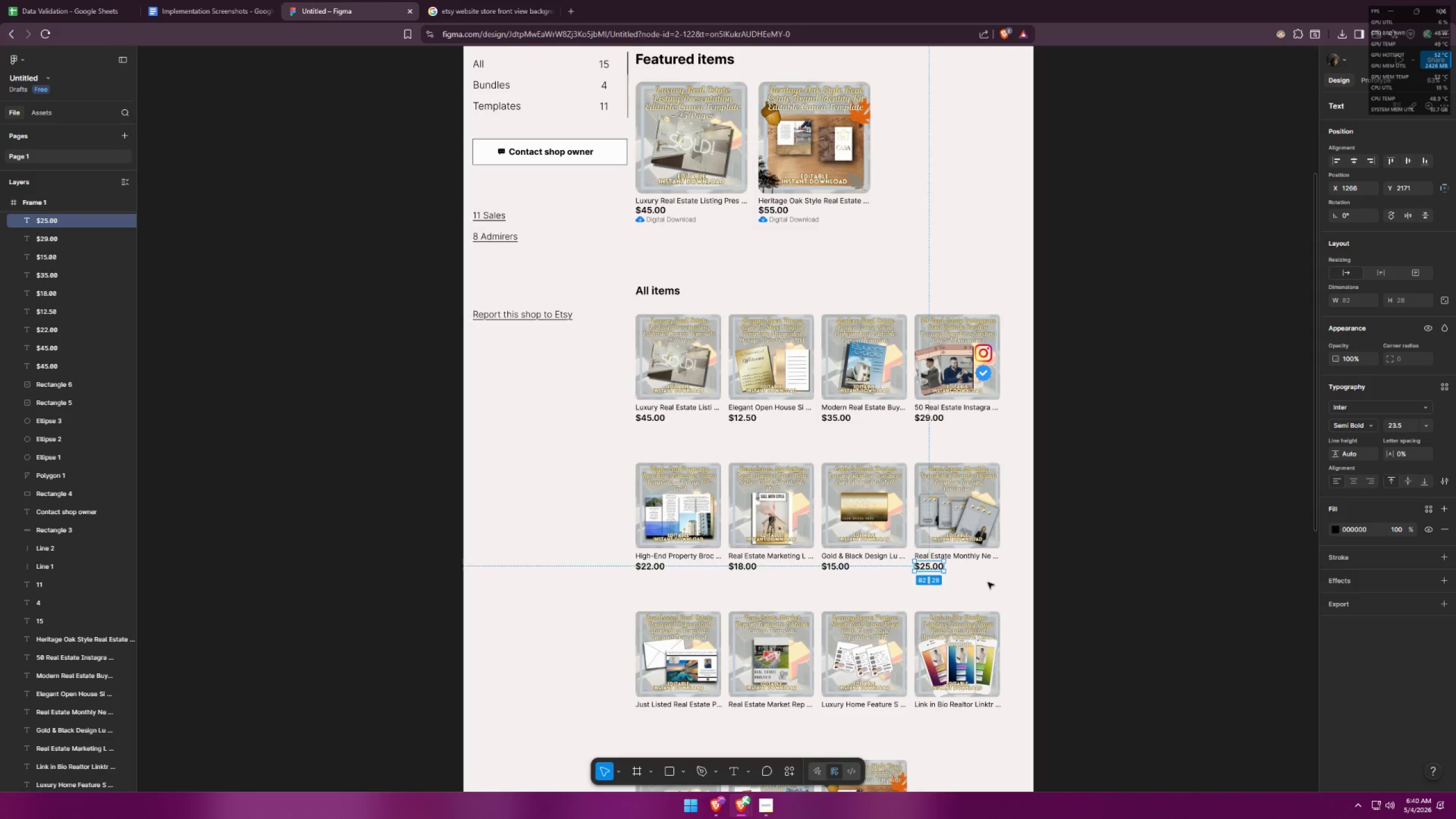 
double_click([994, 586])
 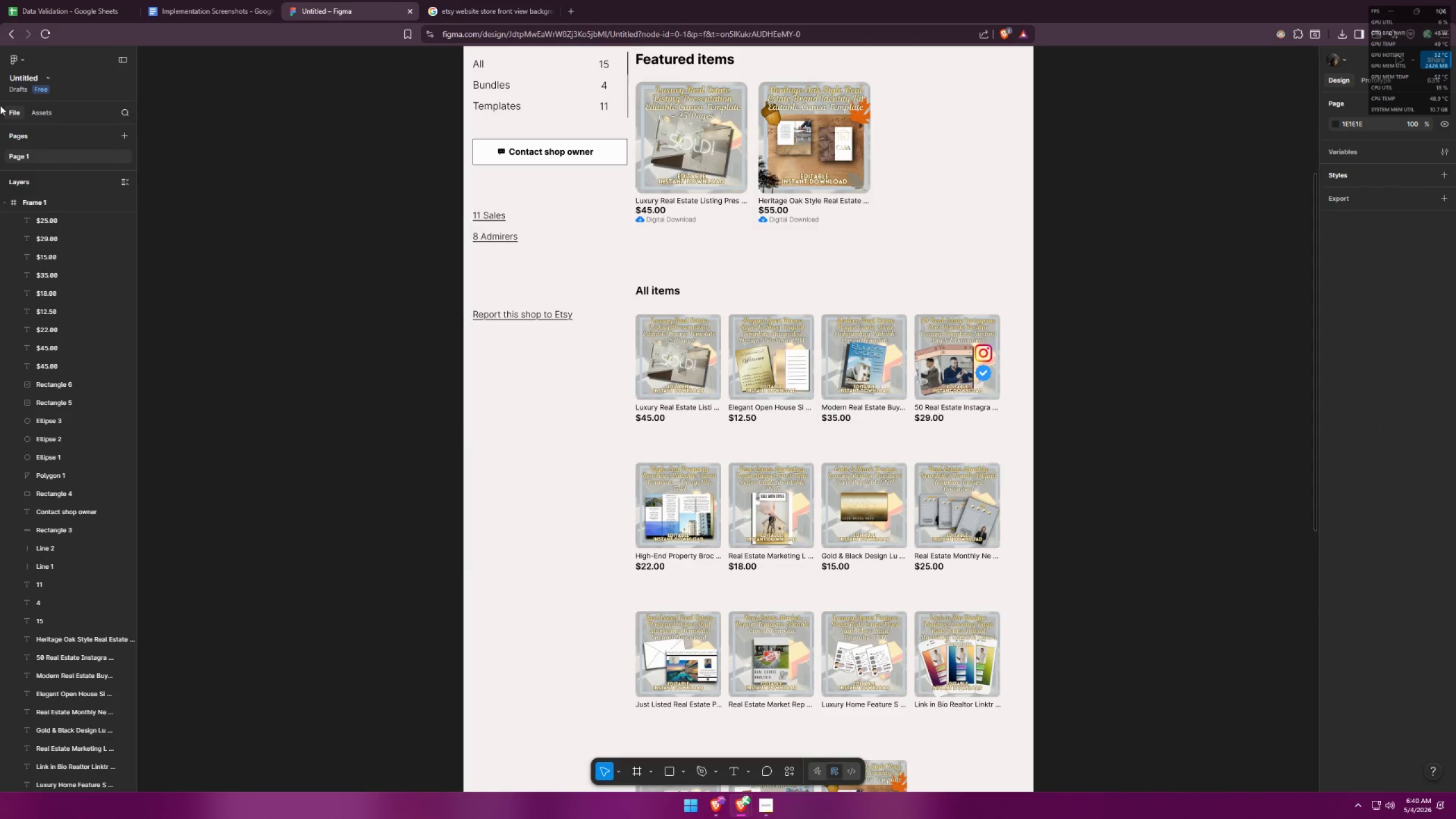 
left_click([19, 0])
 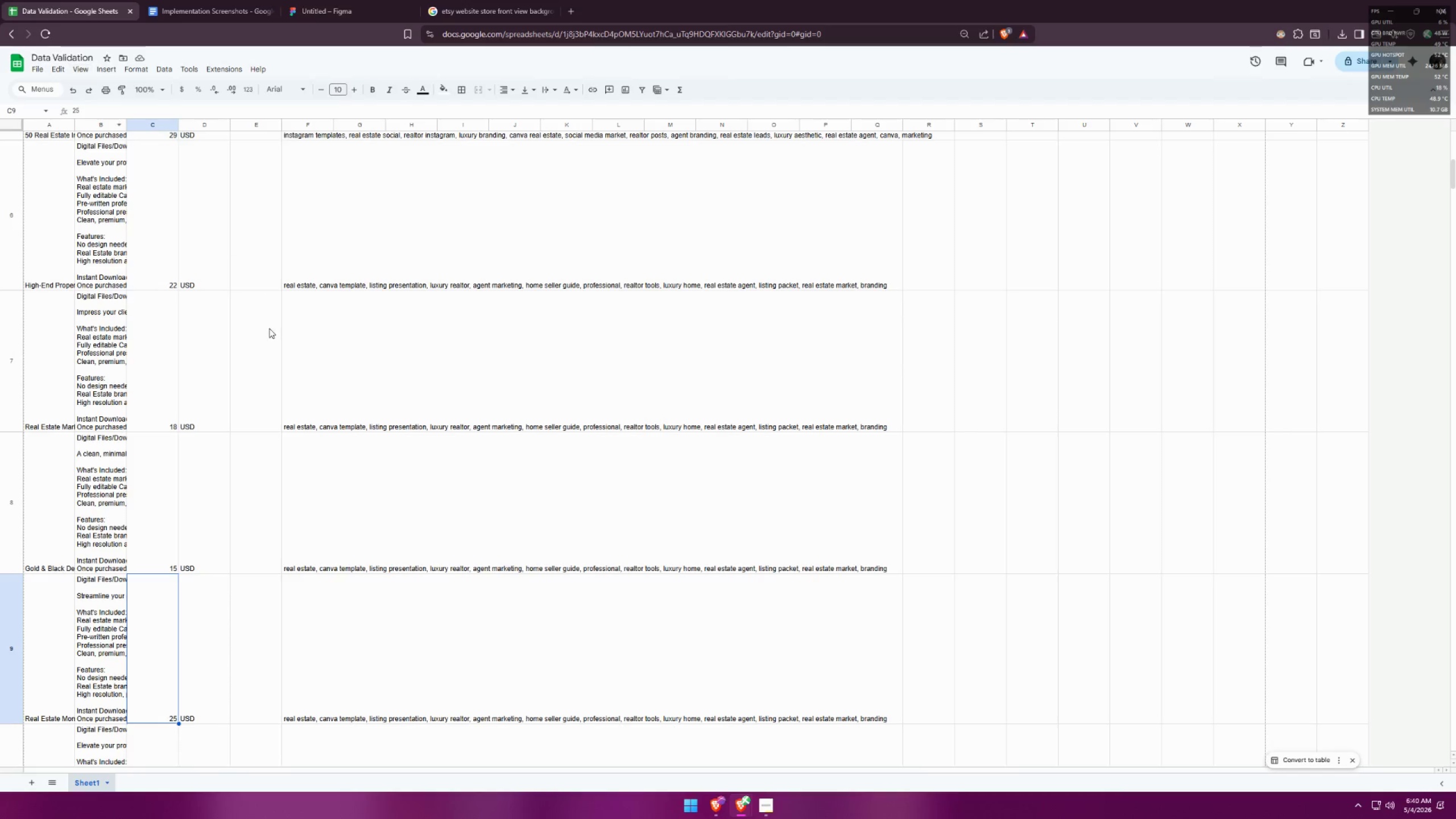 
scroll: coordinate [316, 348], scroll_direction: down, amount: 9.0
 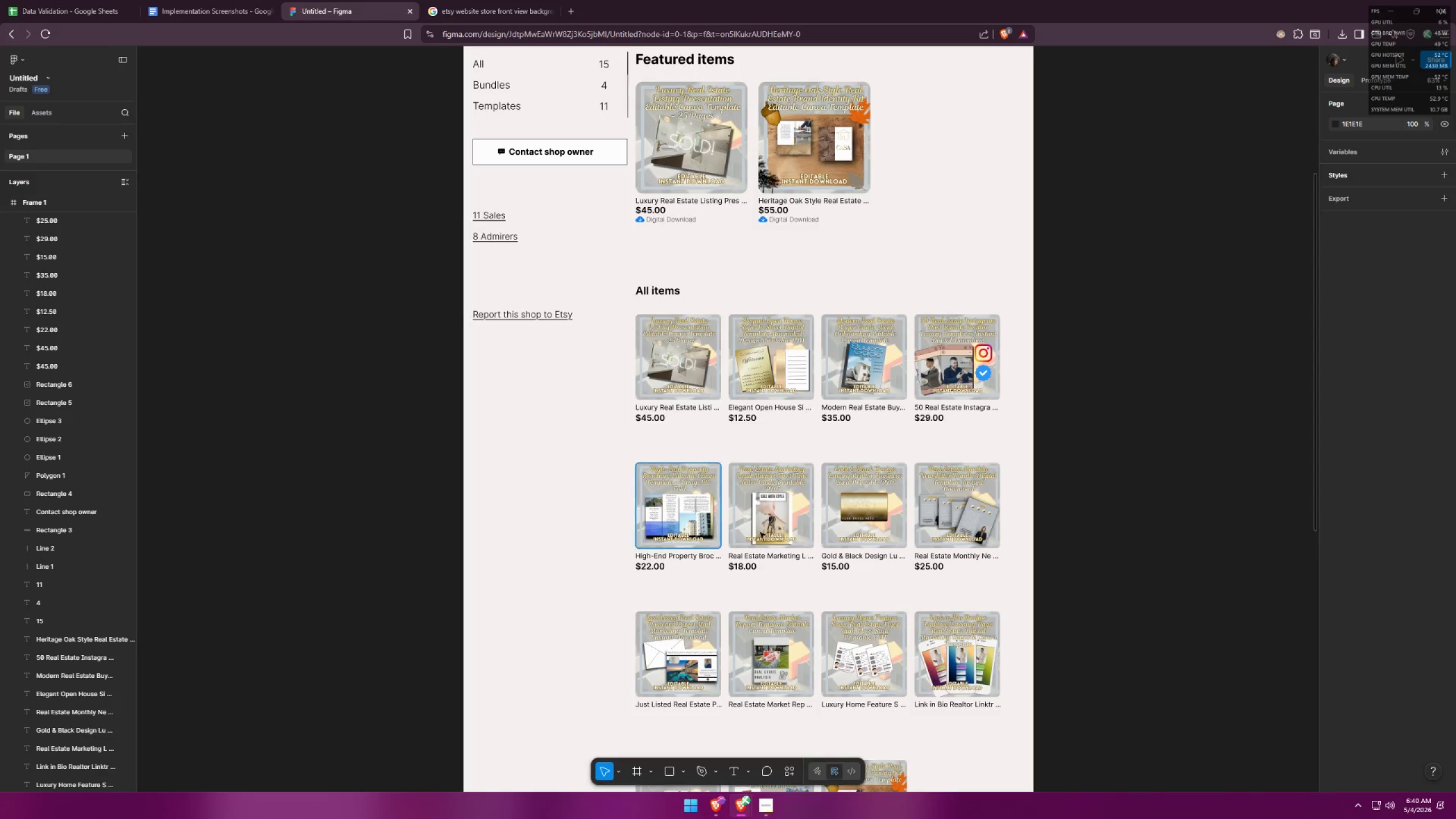 
left_click_drag(start_coordinate=[621, 578], to_coordinate=[945, 569])
 